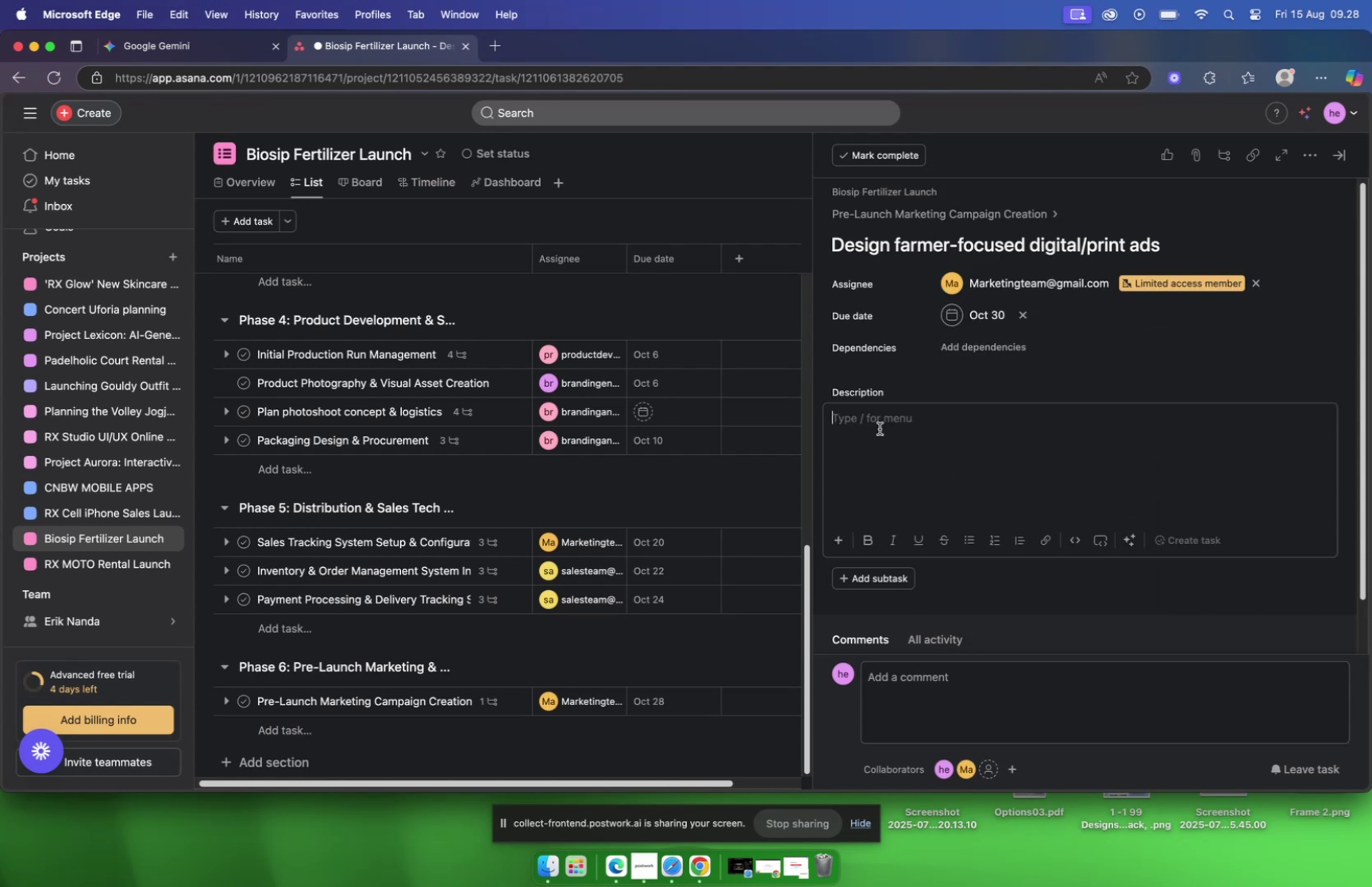 
right_click([880, 428])
 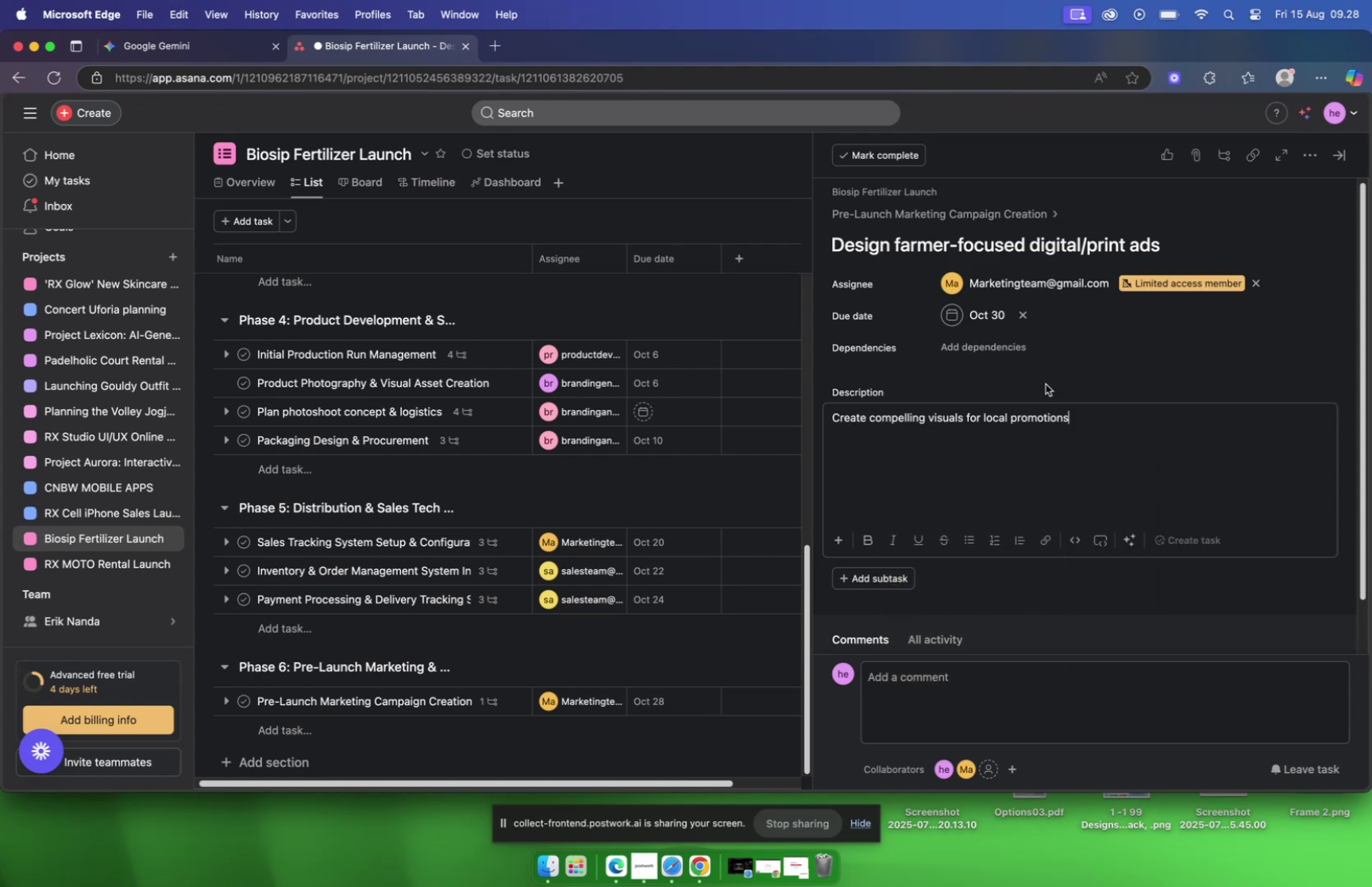 
left_click([919, 216])
 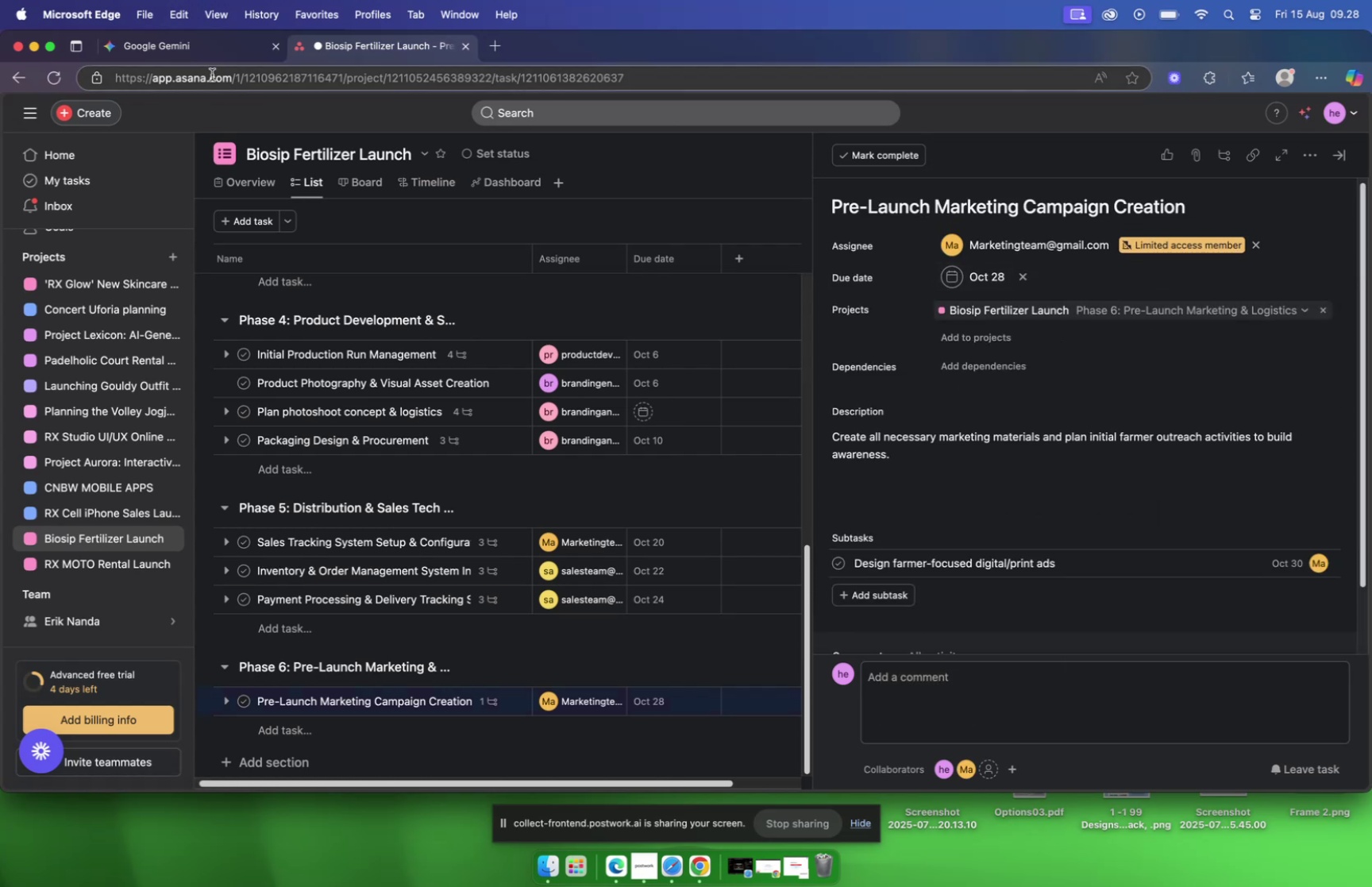 
left_click([172, 48])
 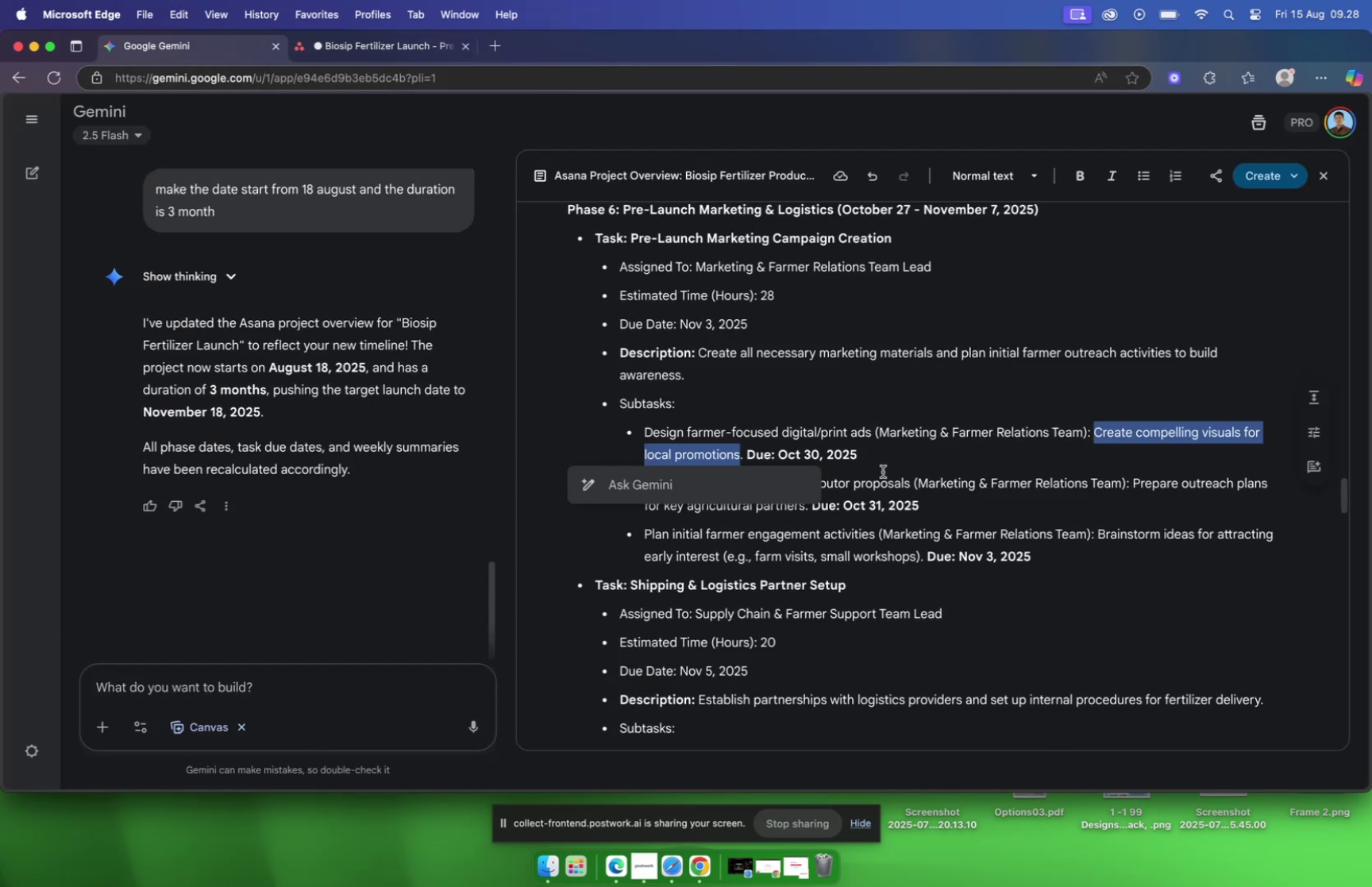 
scroll: coordinate [858, 453], scroll_direction: down, amount: 4.0
 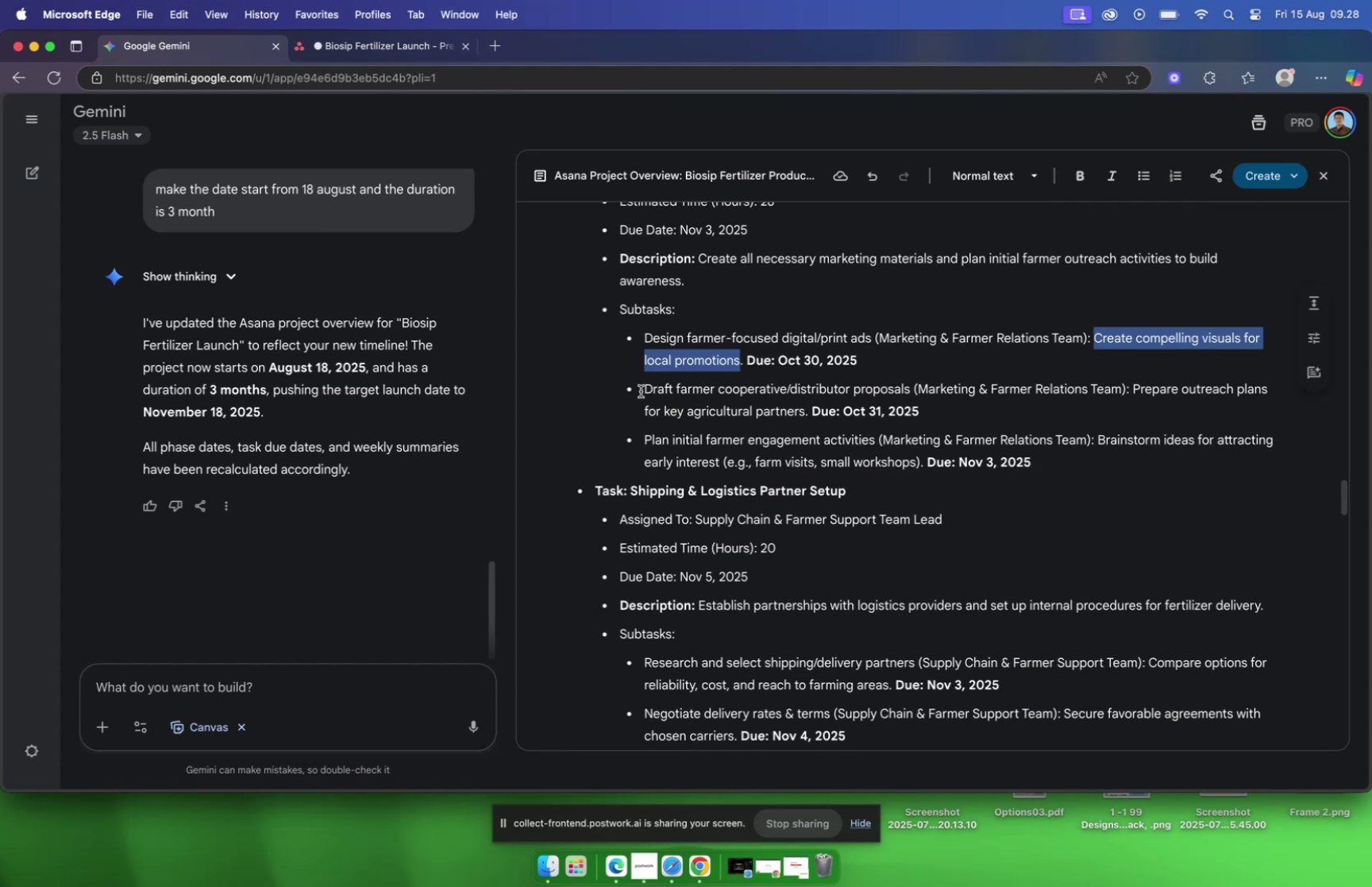 
left_click_drag(start_coordinate=[642, 386], to_coordinate=[911, 385])
 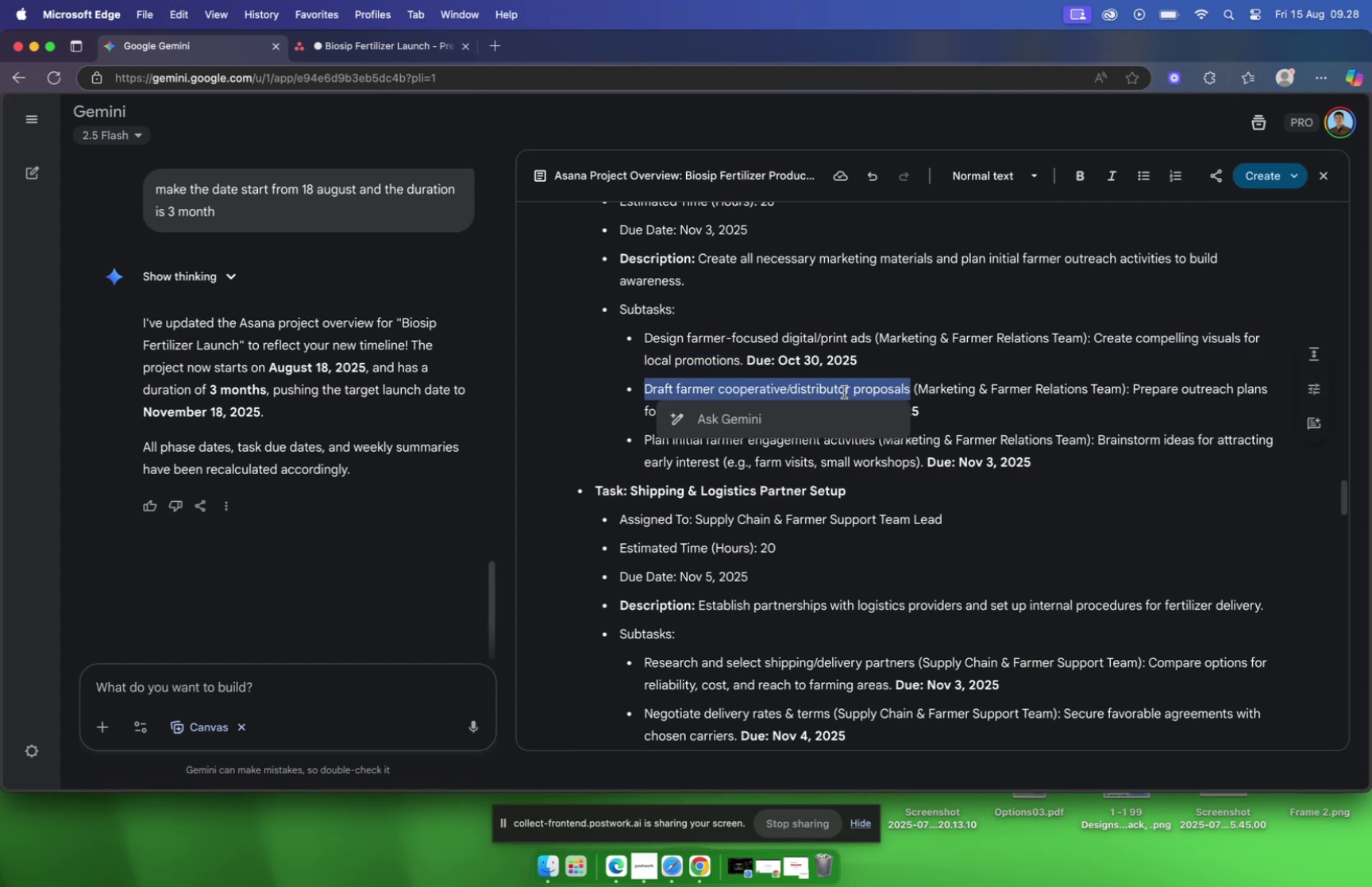 
right_click([844, 391])
 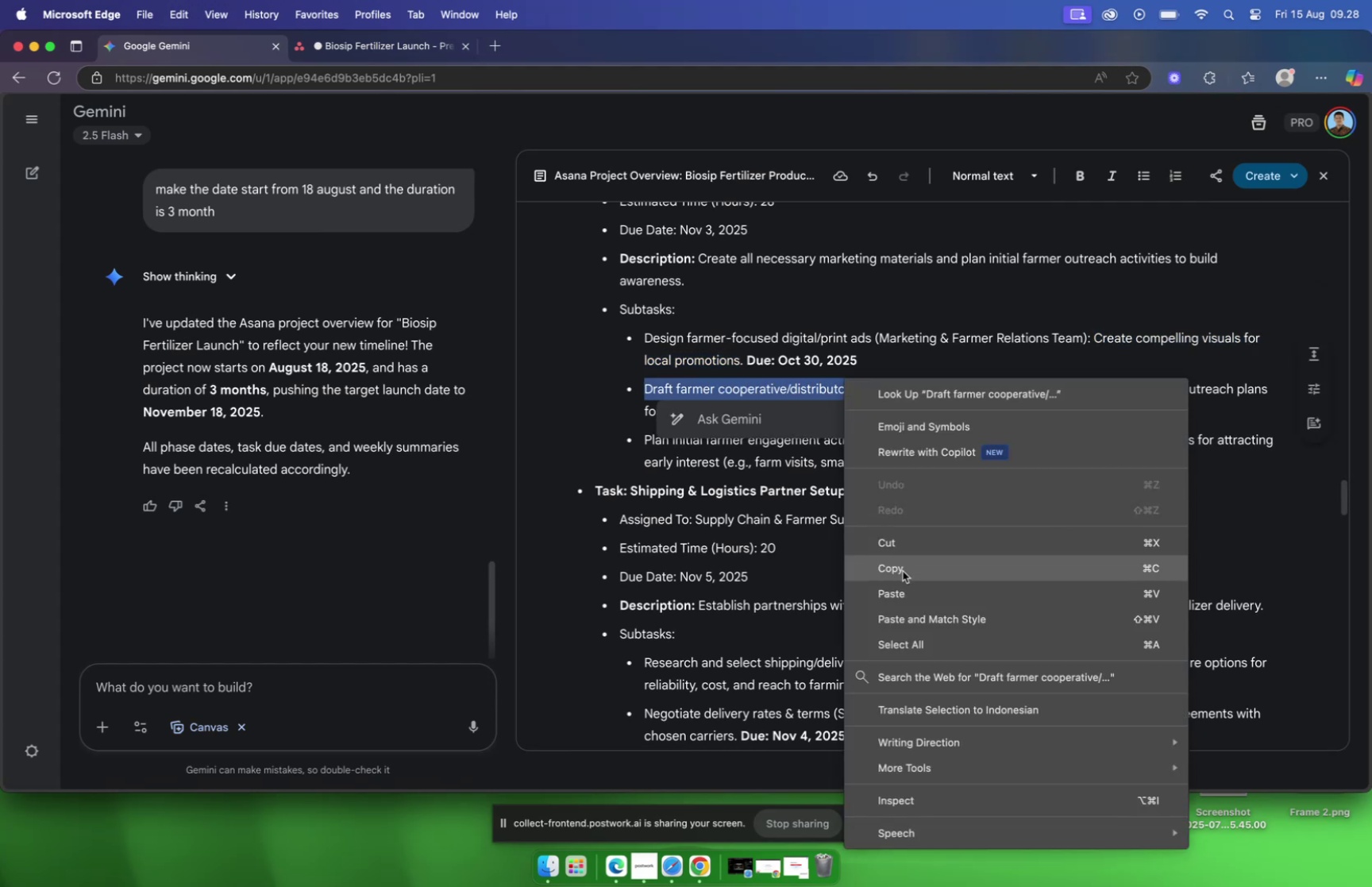 
left_click([903, 570])
 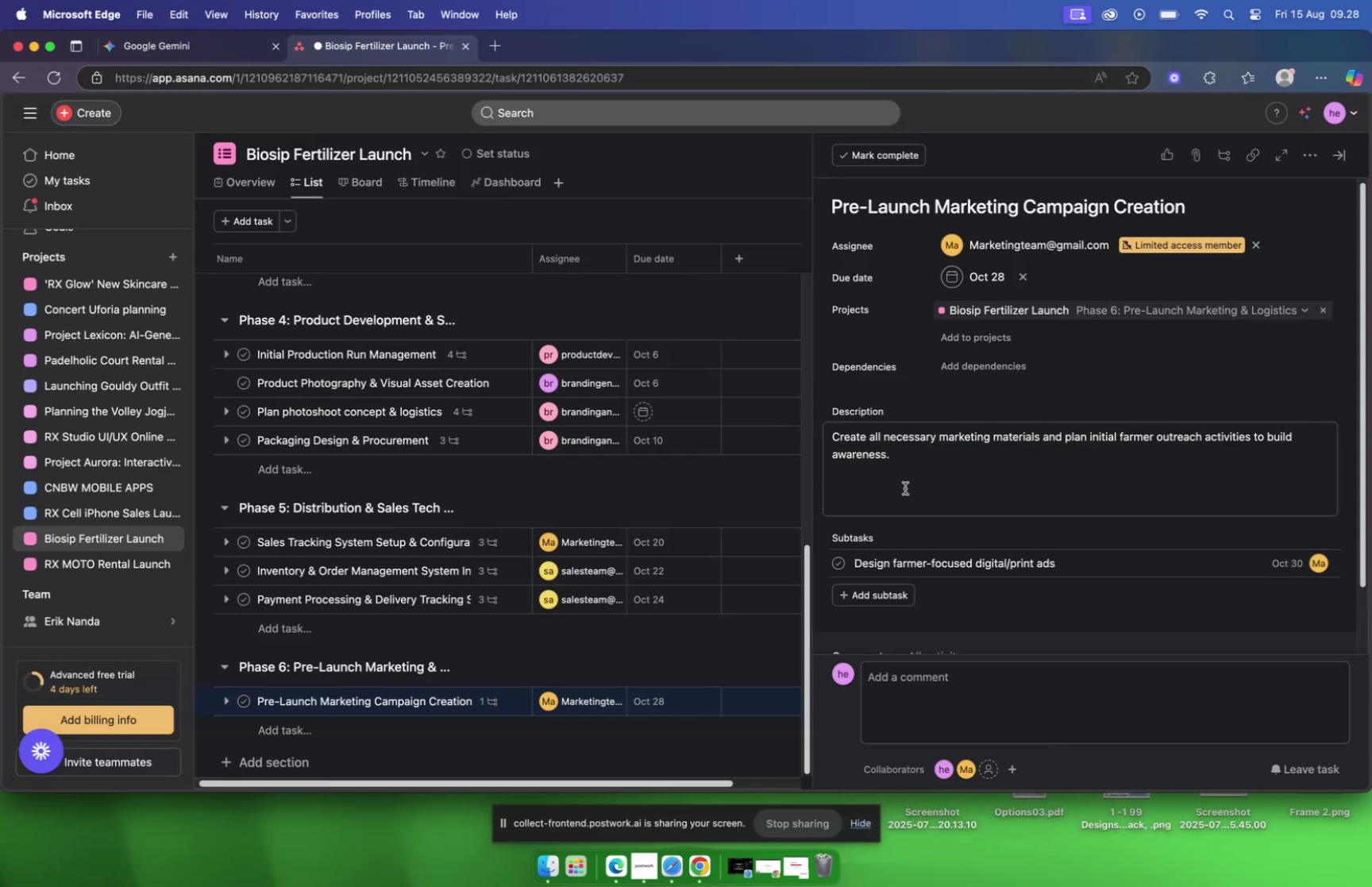 
left_click([889, 597])
 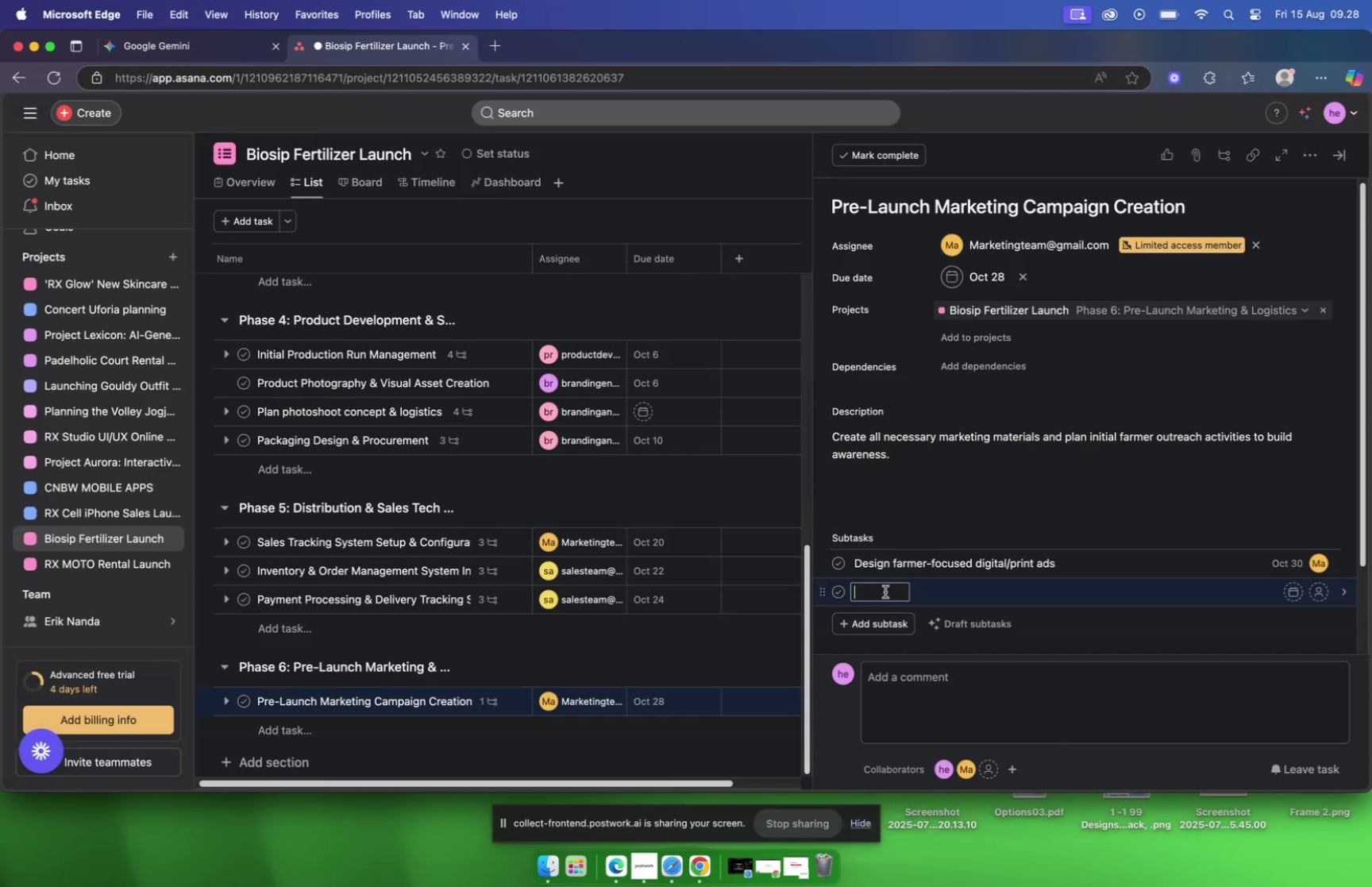 
left_click([883, 592])
 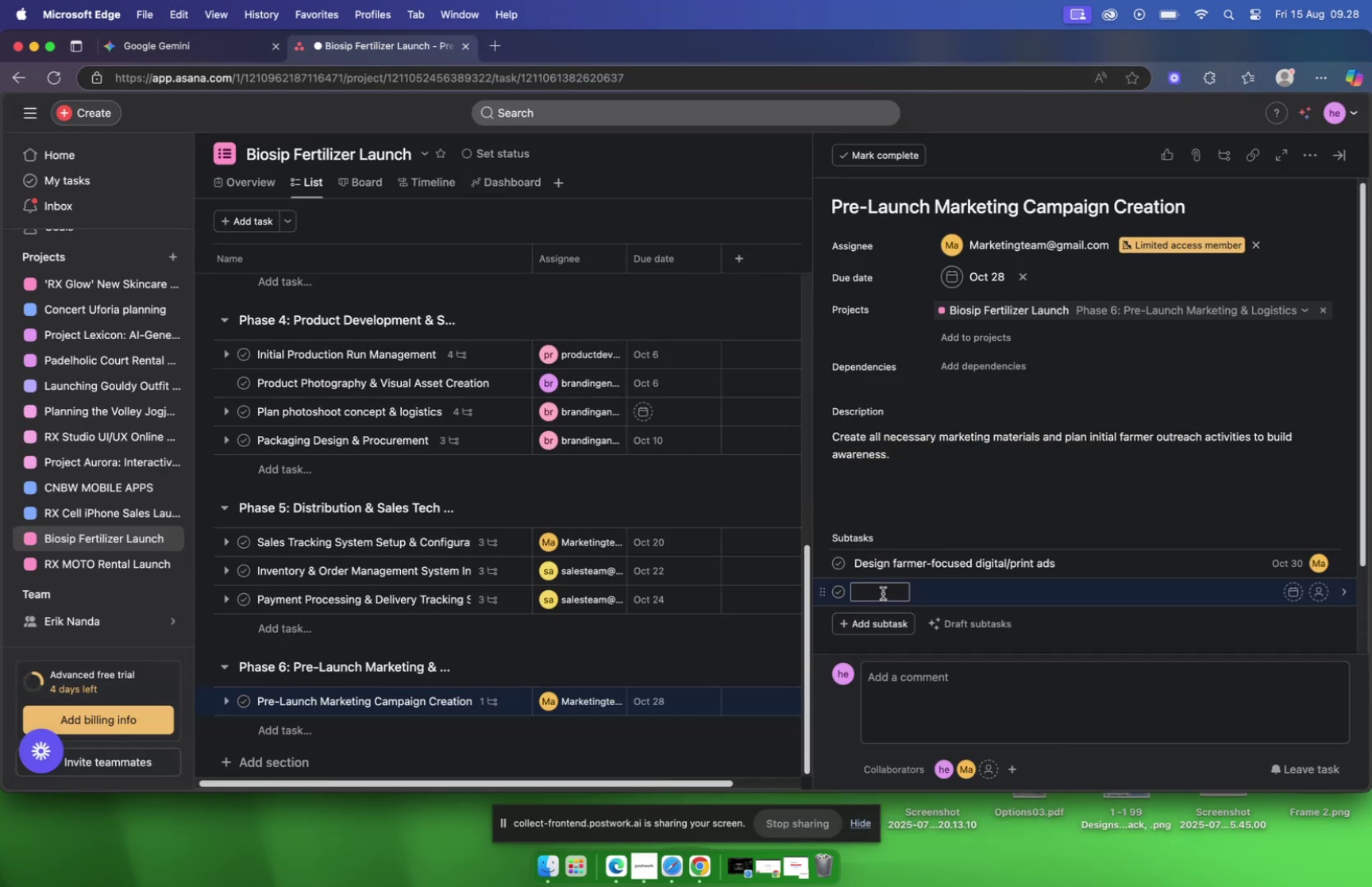 
right_click([883, 592])
 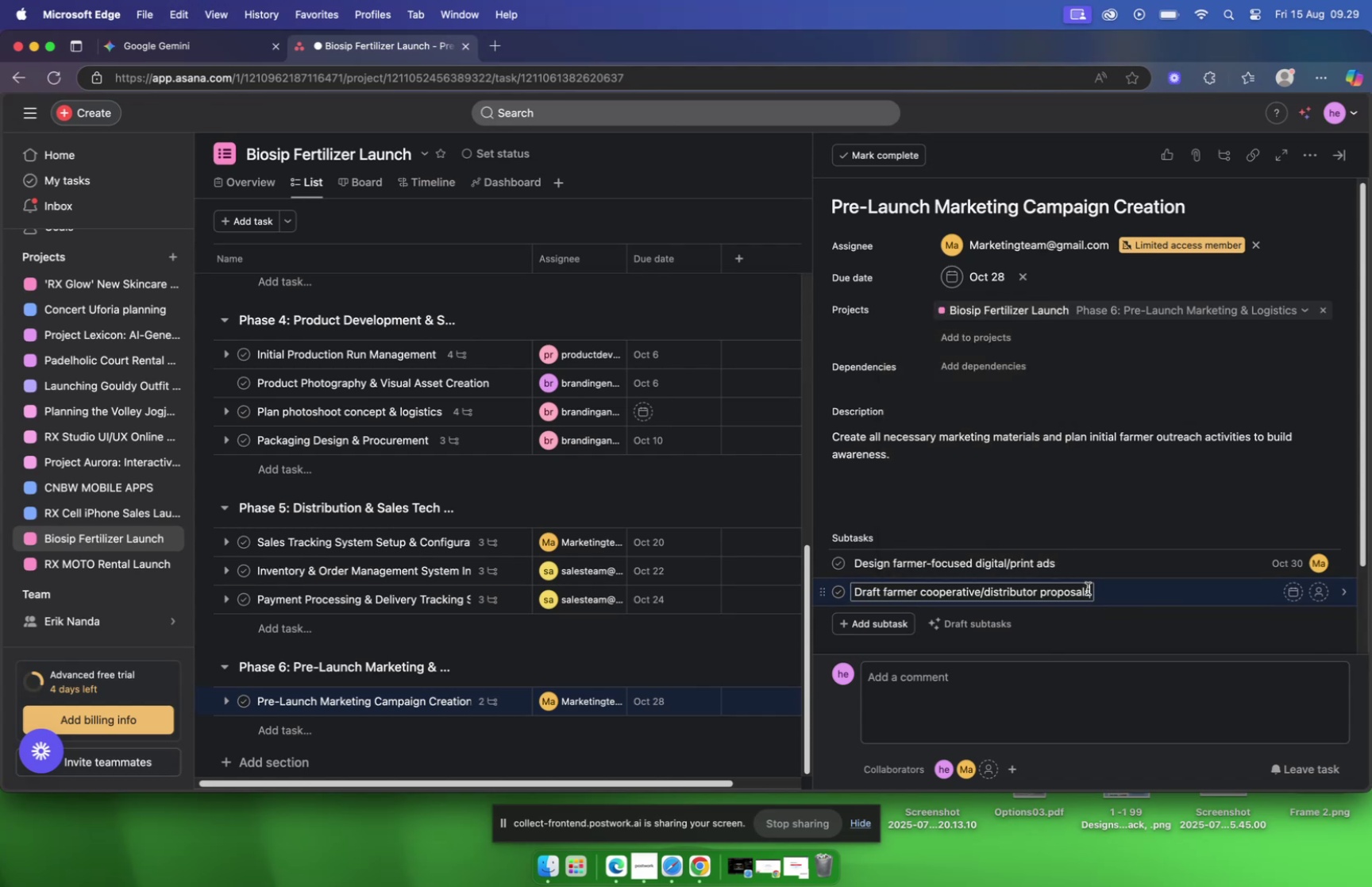 
left_click([1163, 592])
 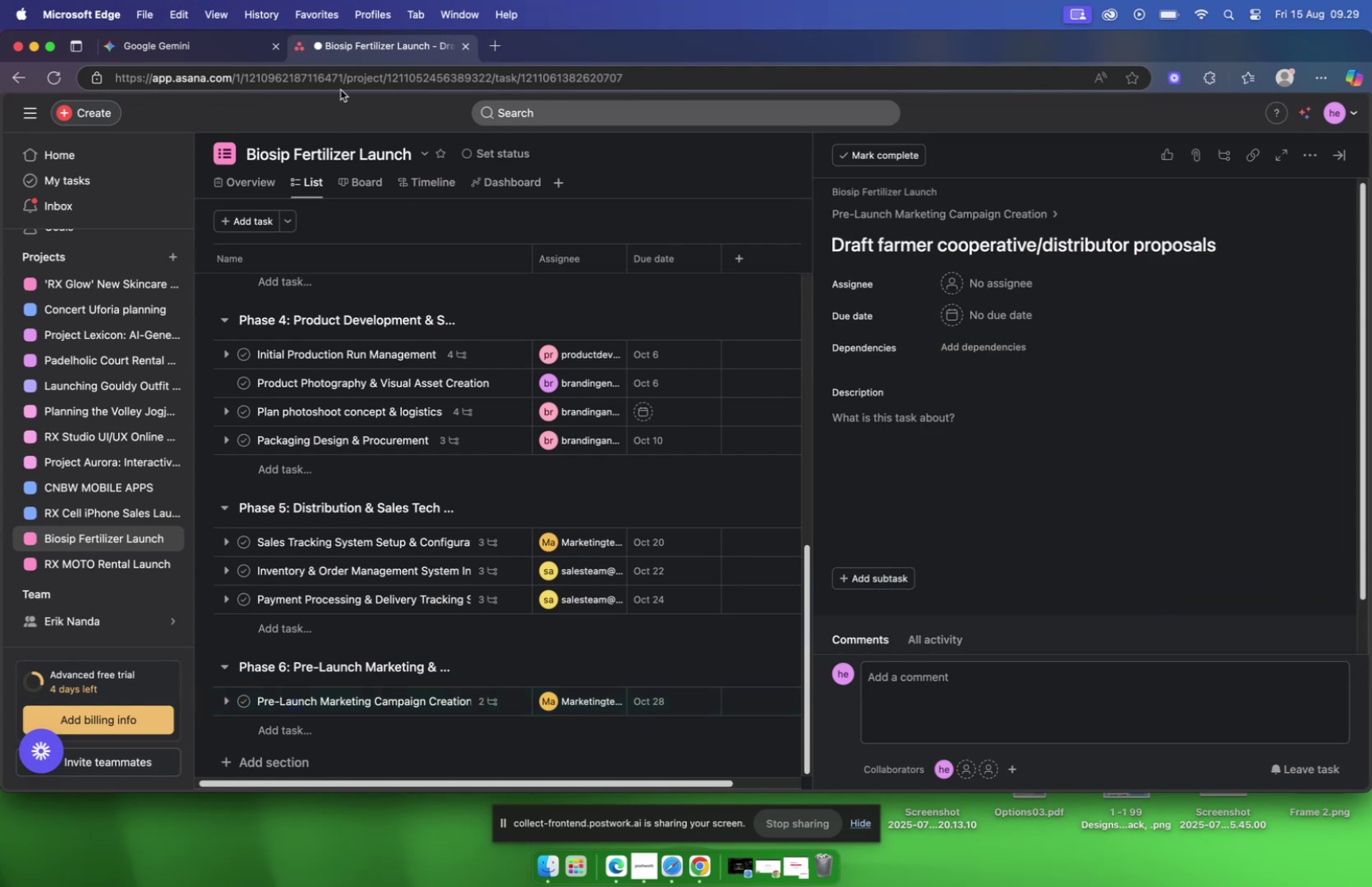 
left_click([228, 38])
 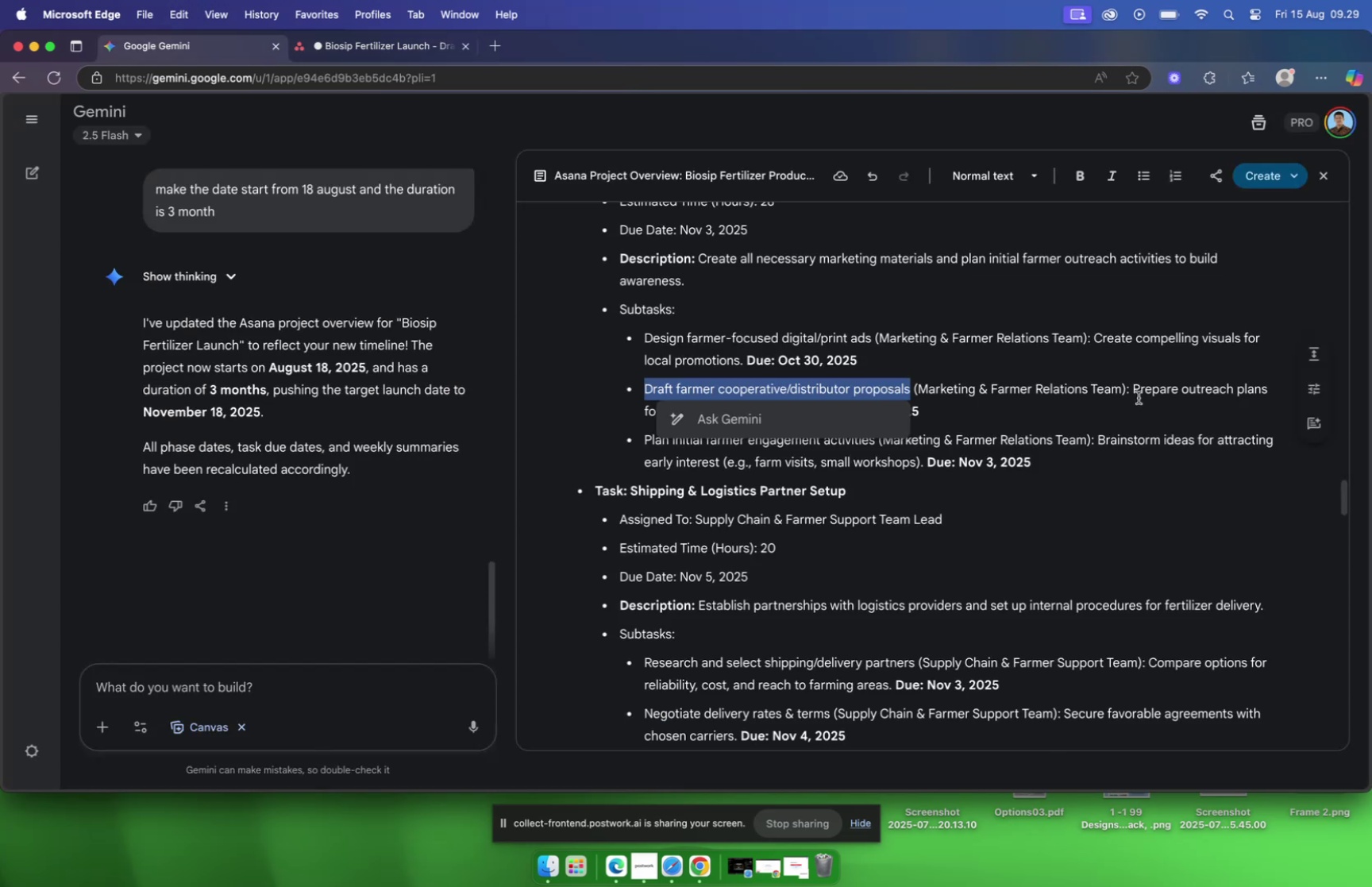 
left_click_drag(start_coordinate=[1134, 388], to_coordinate=[805, 415])
 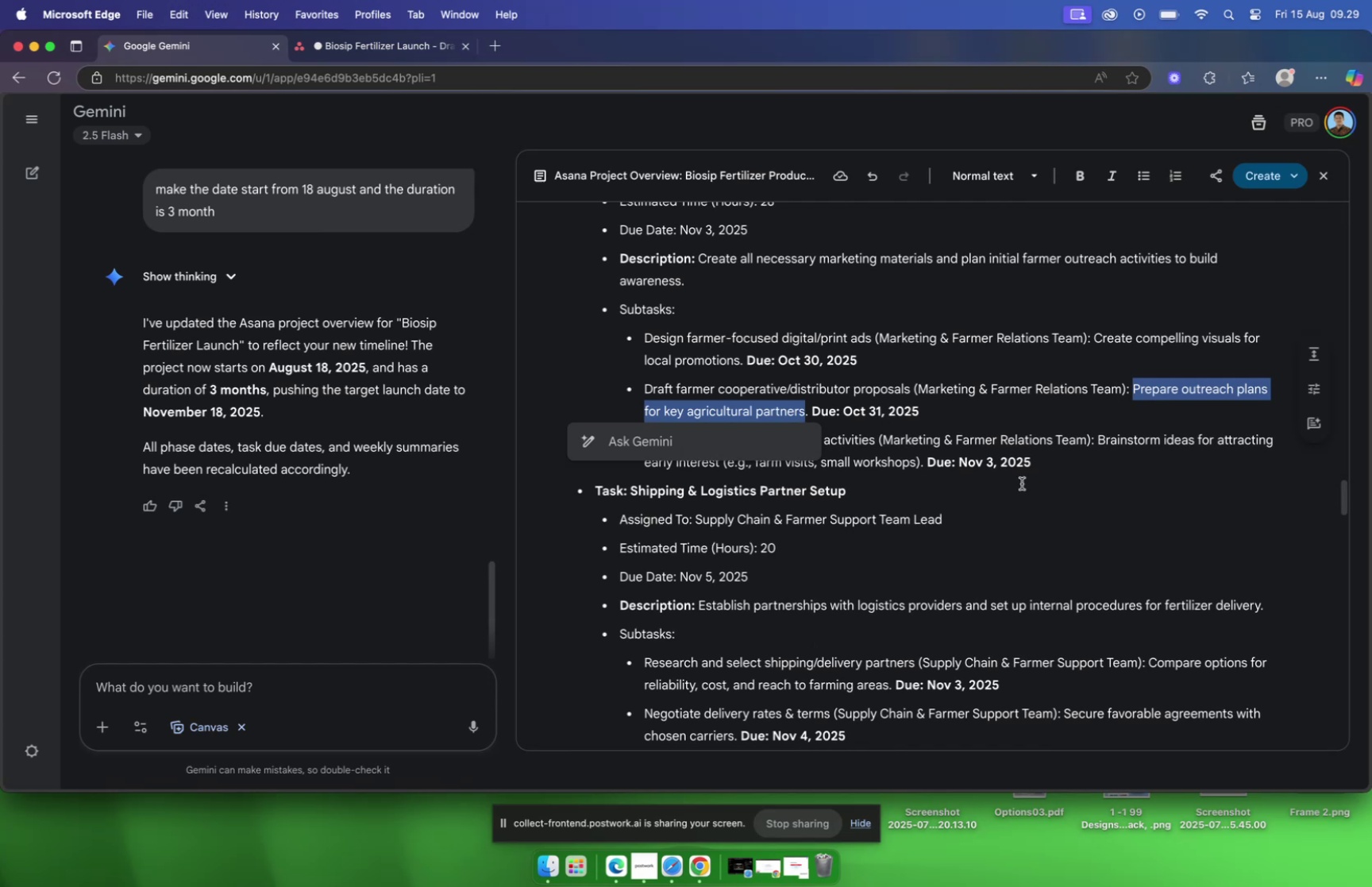 
left_click([341, 49])
 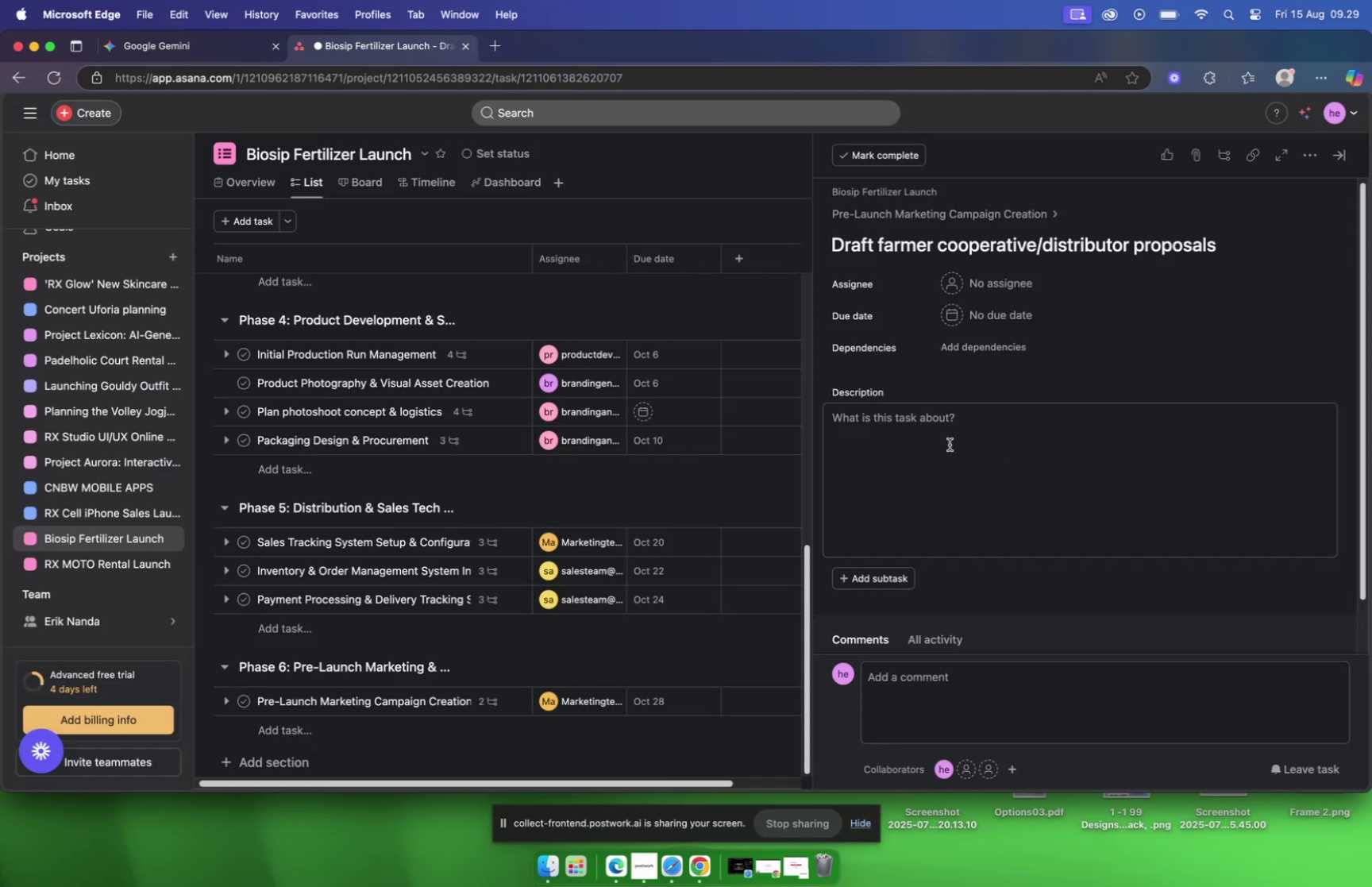 
left_click([947, 438])
 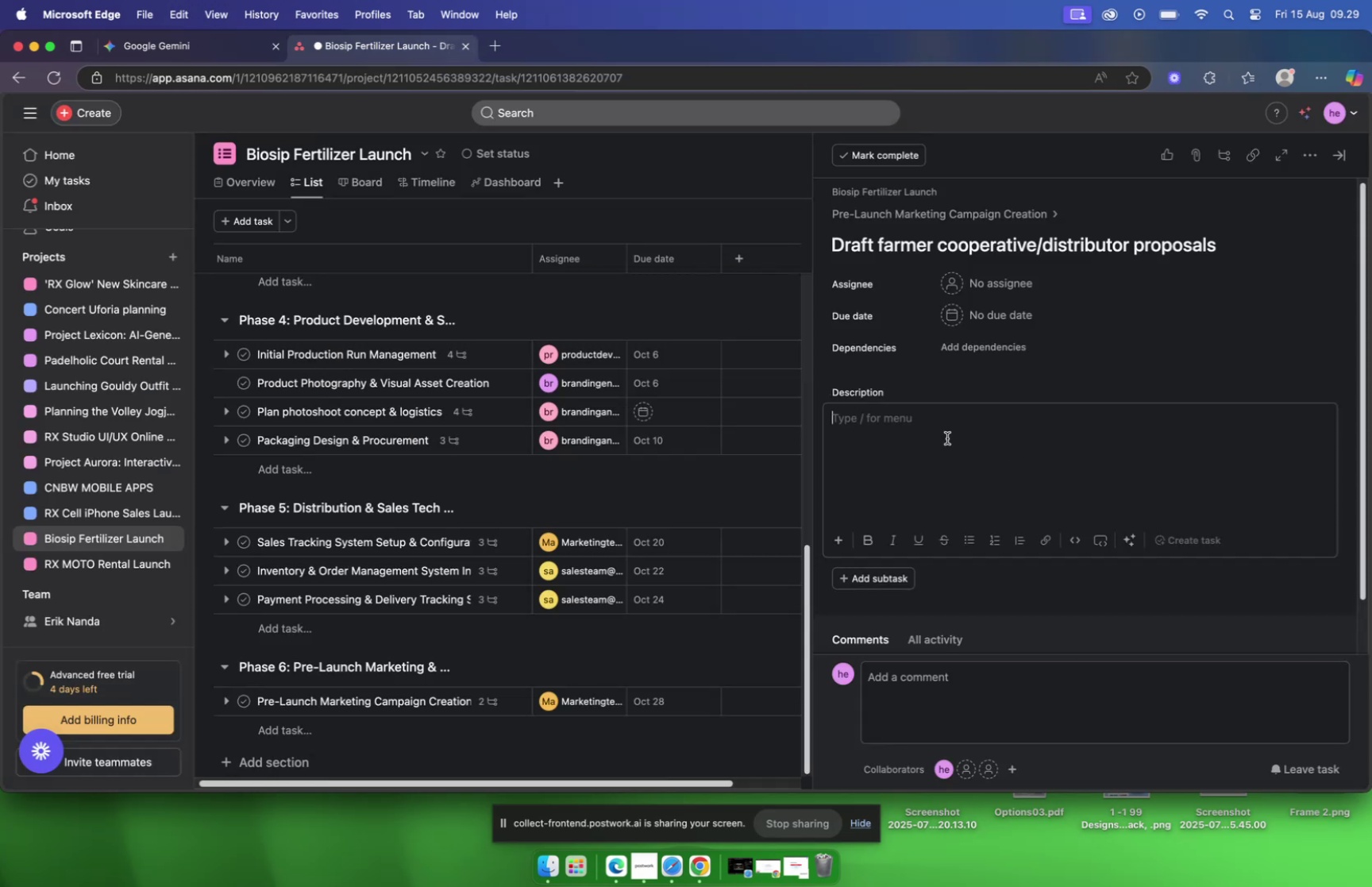 
right_click([947, 438])
 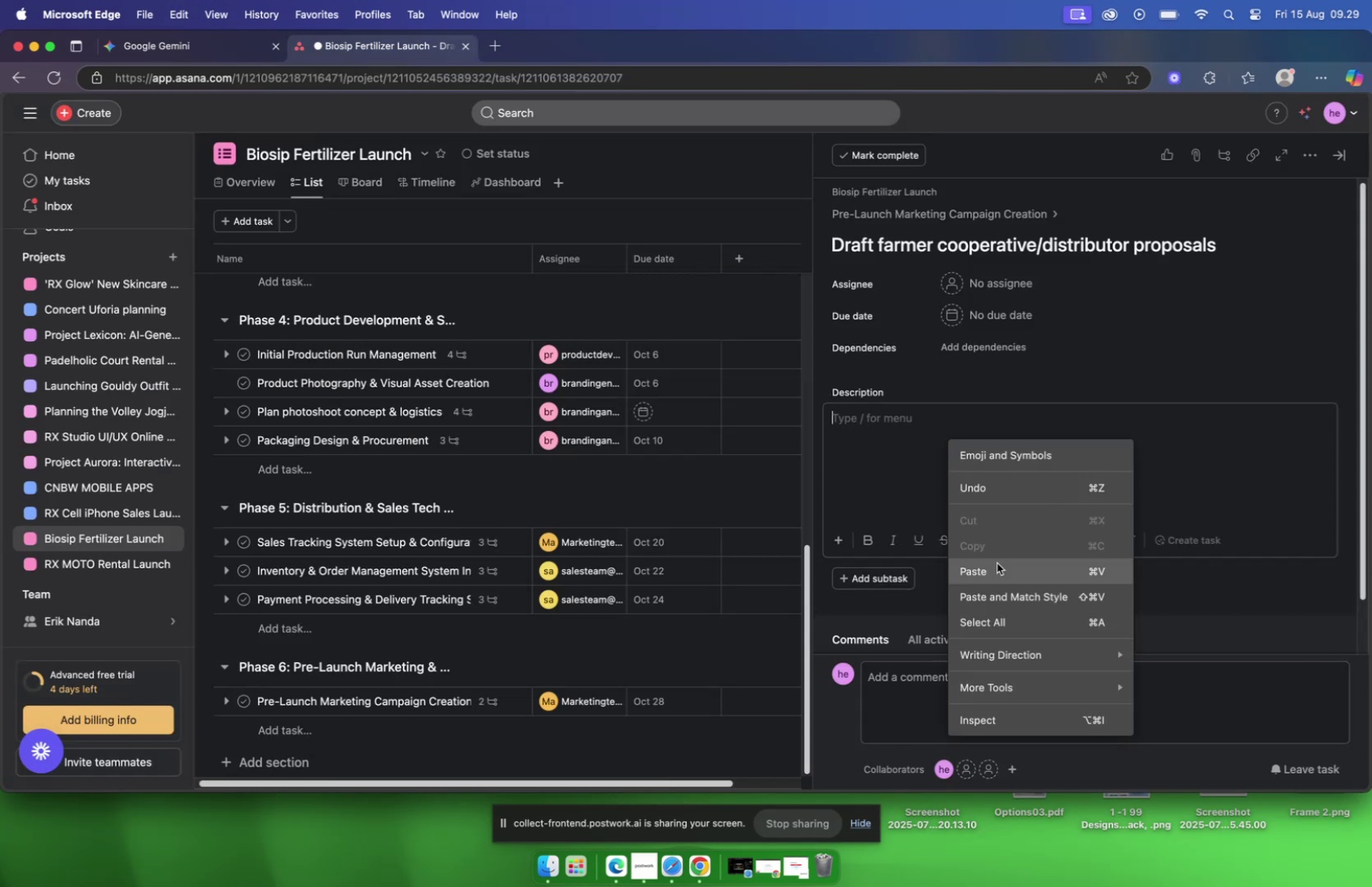 
left_click([996, 569])
 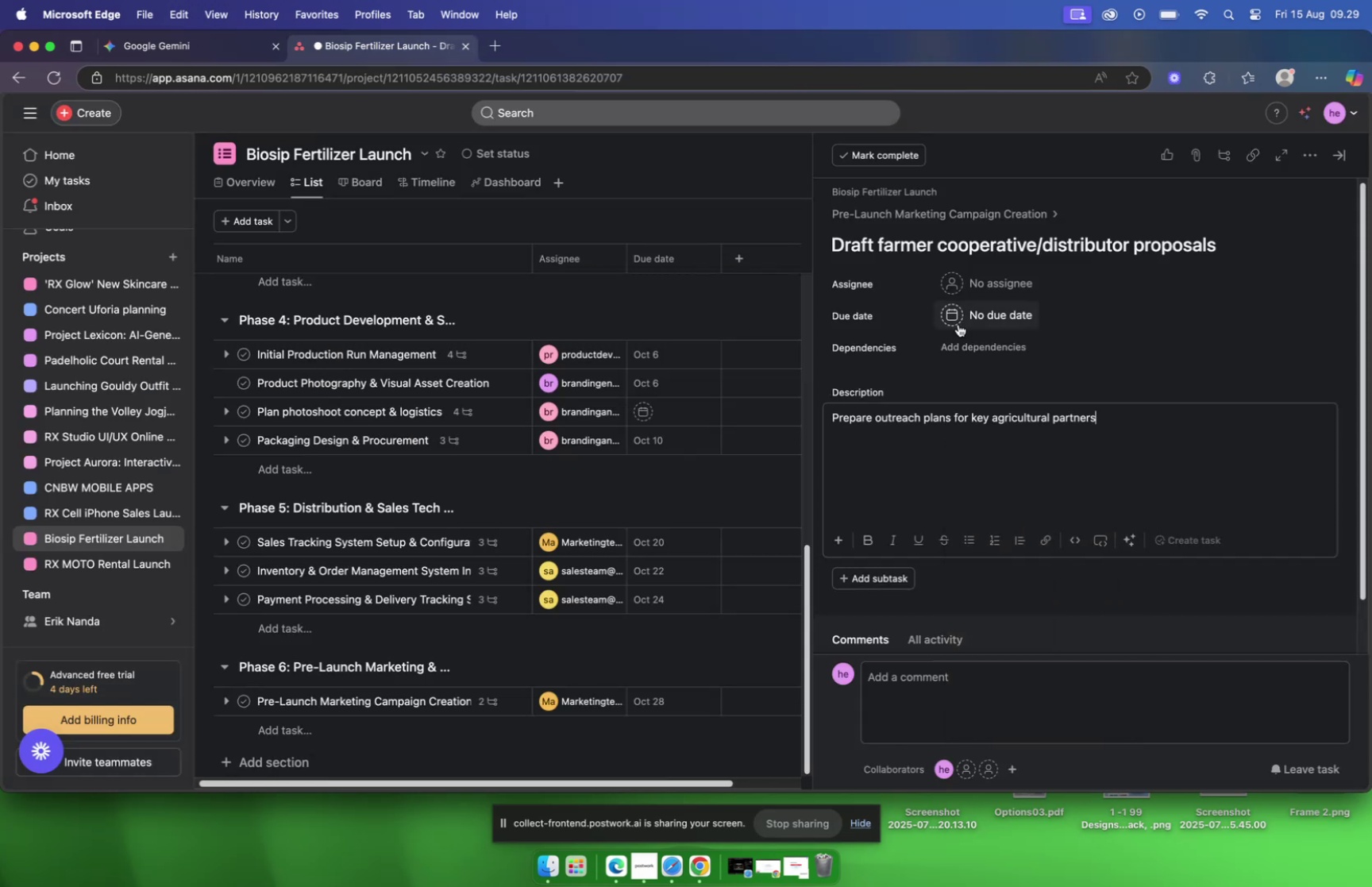 
left_click([958, 323])
 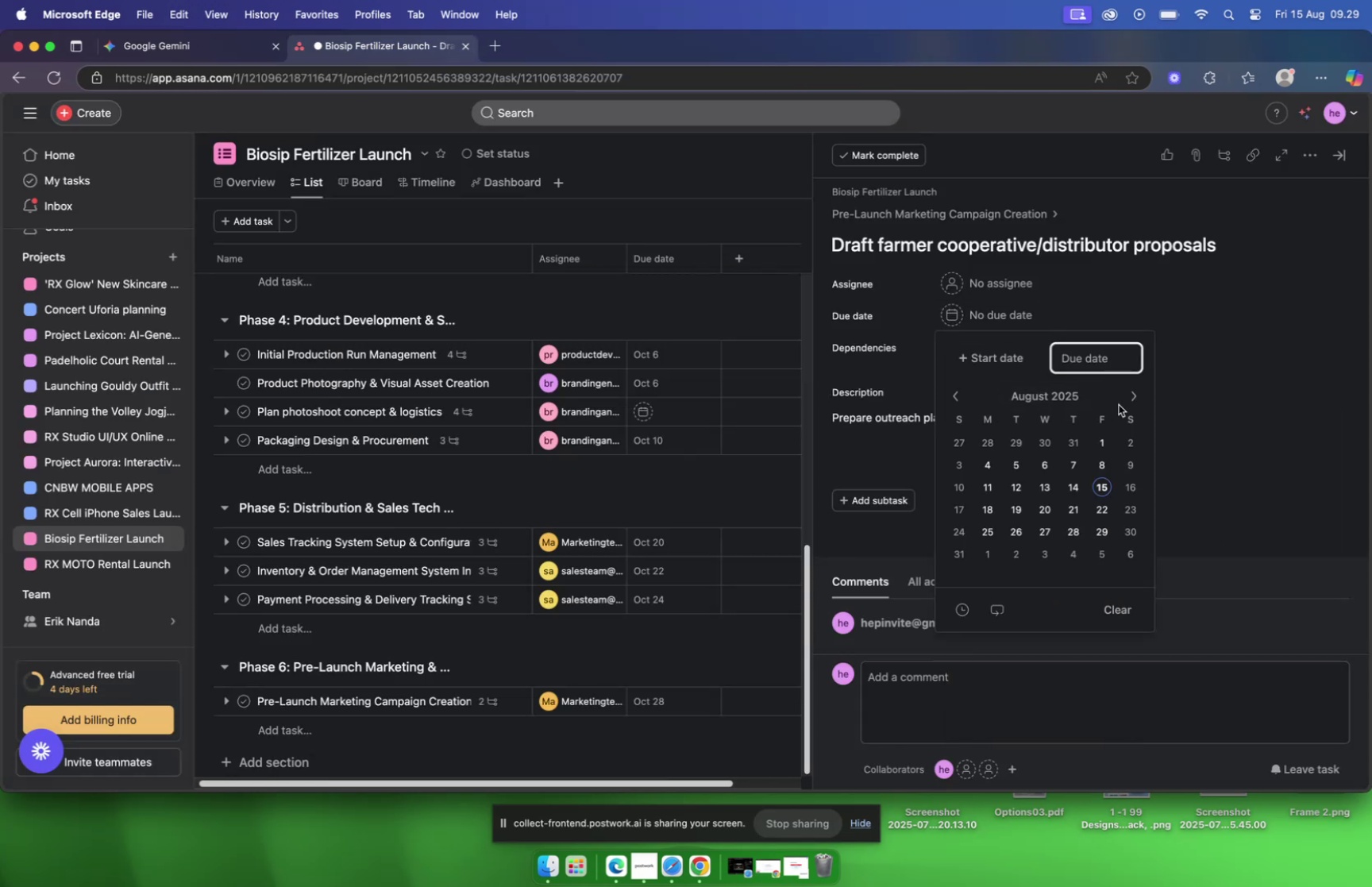 
left_click([1131, 398])
 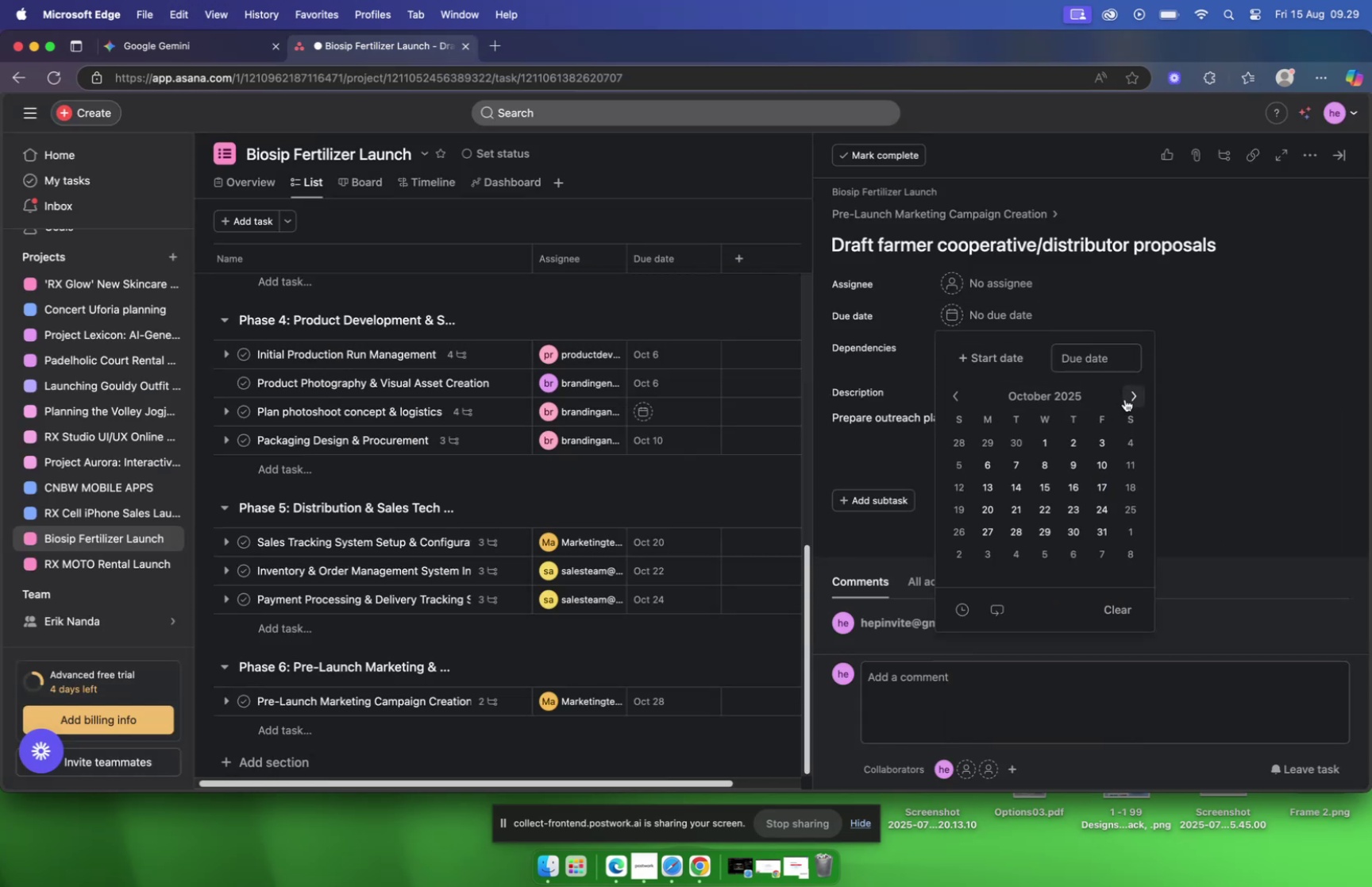 
mouse_move([958, 379])
 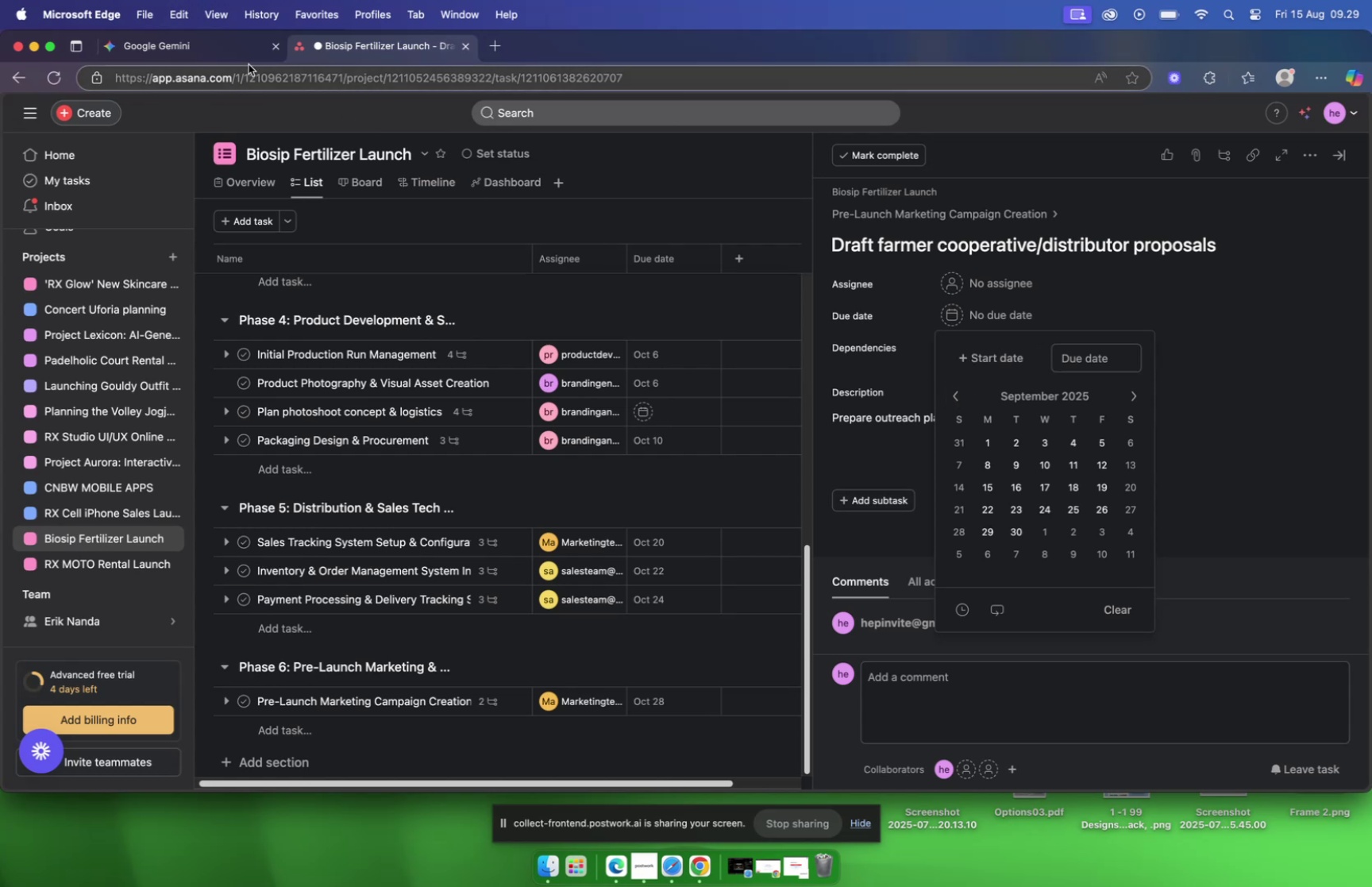 
left_click([236, 52])
 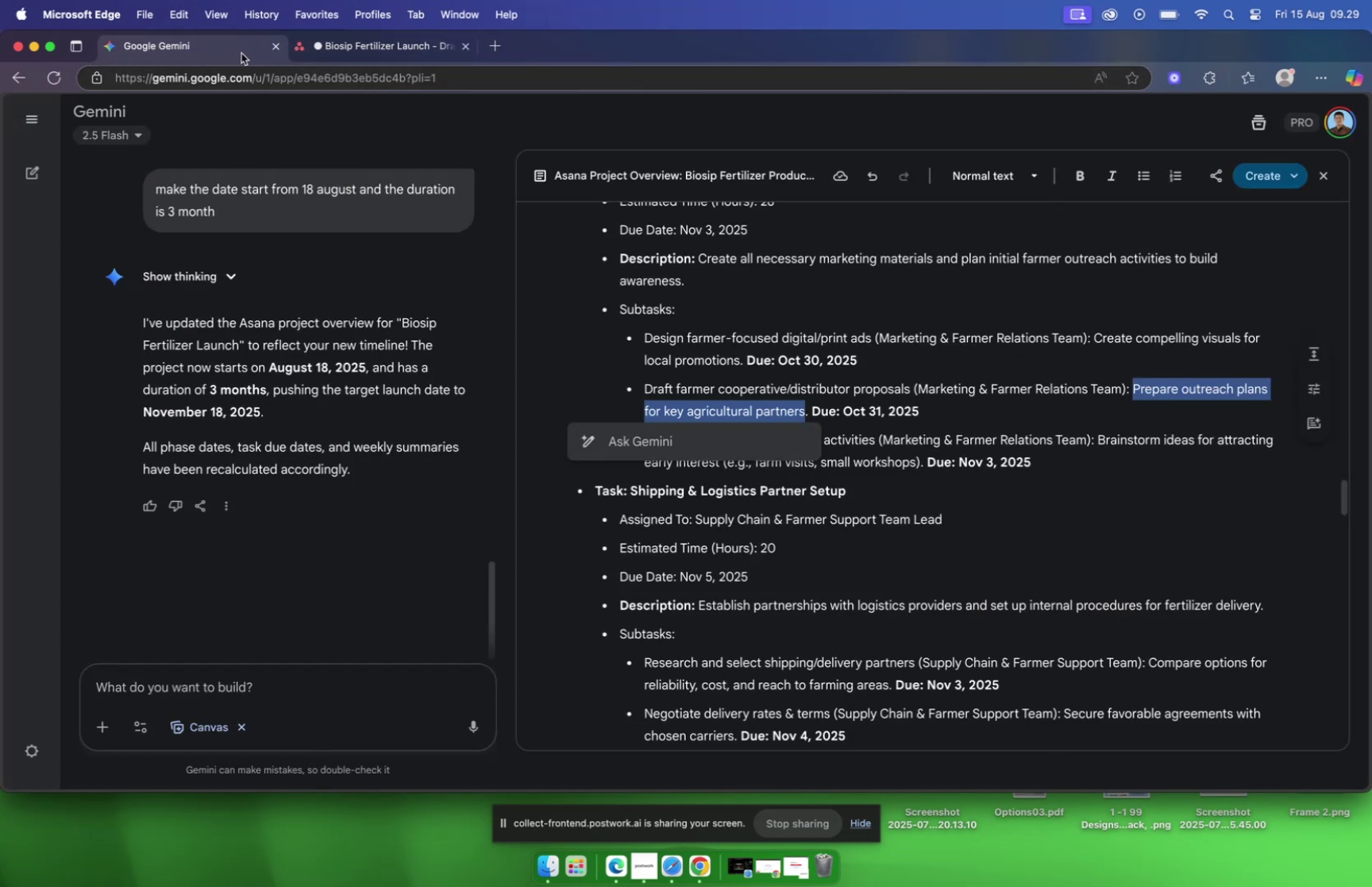 
left_click([340, 48])
 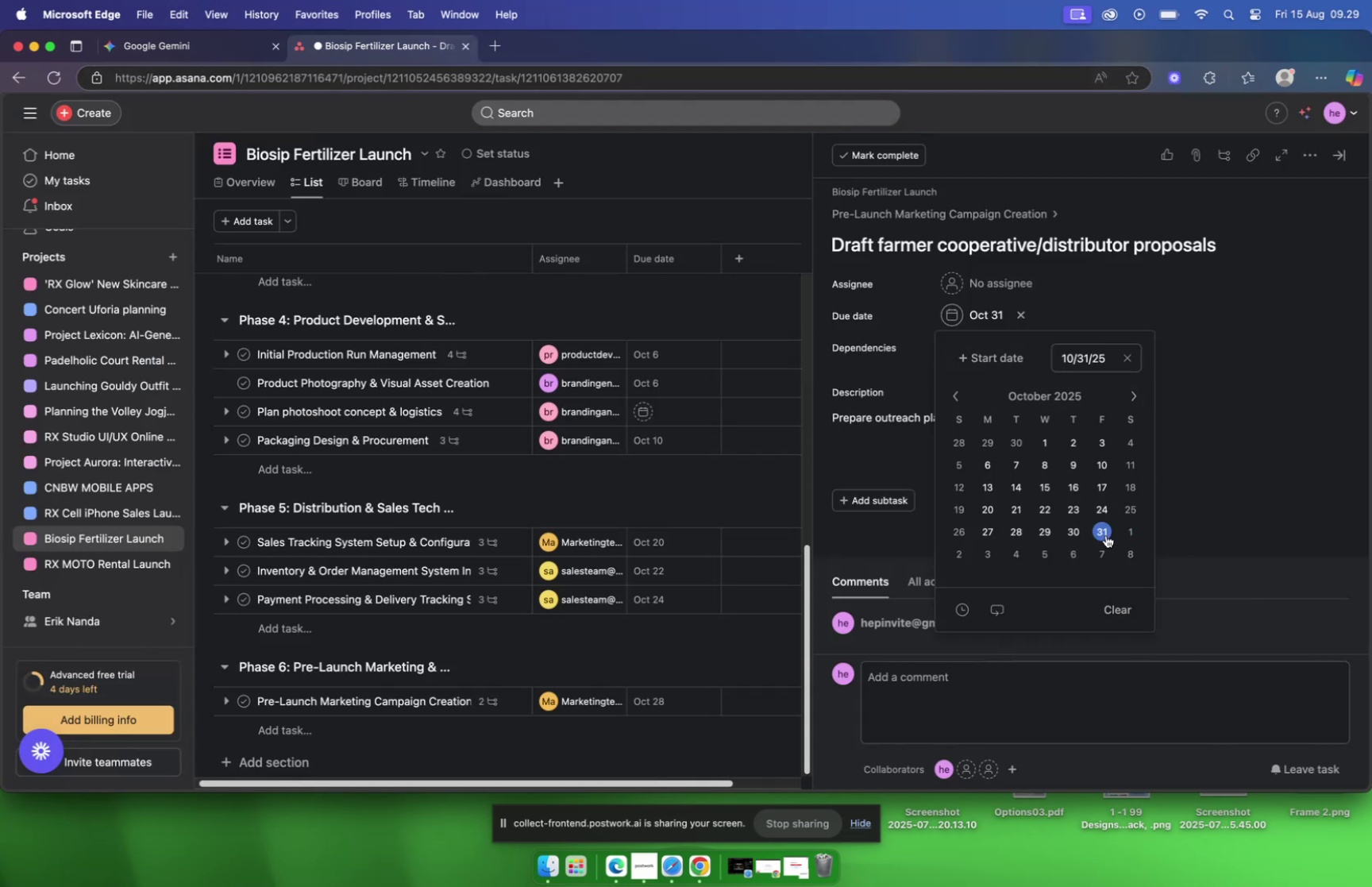 
wait(8.04)
 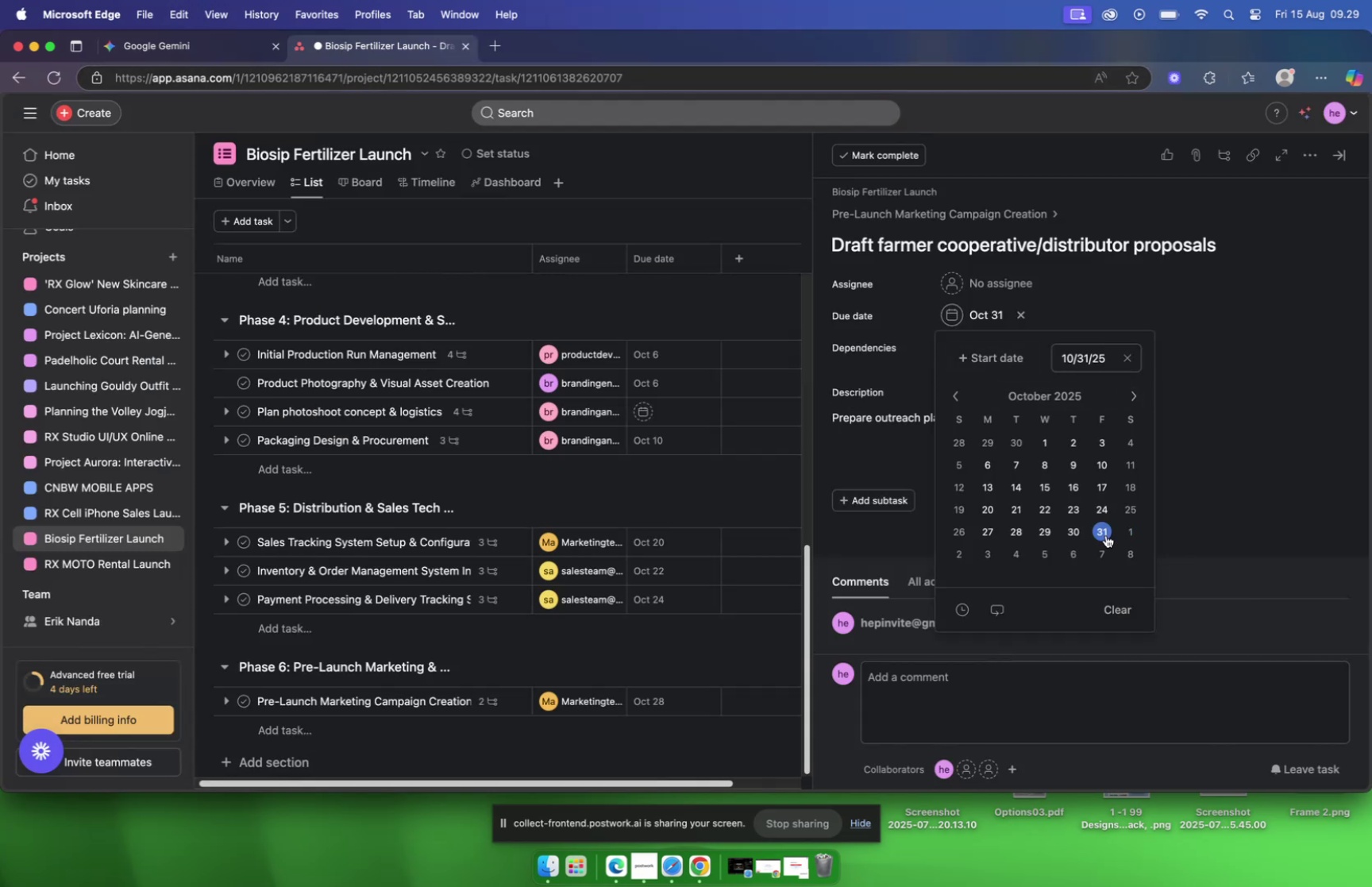 
left_click([1029, 278])
 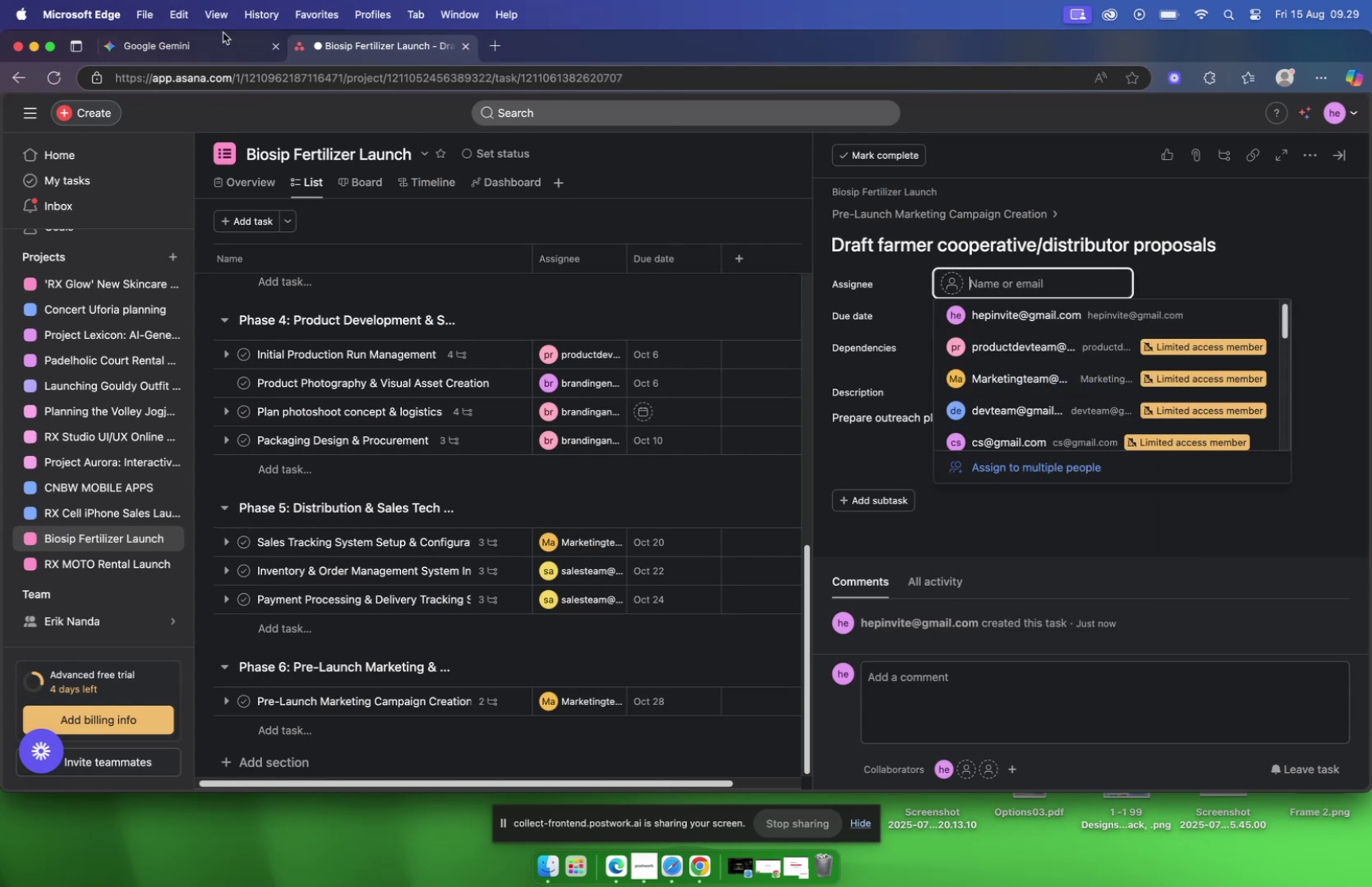 
left_click([191, 49])
 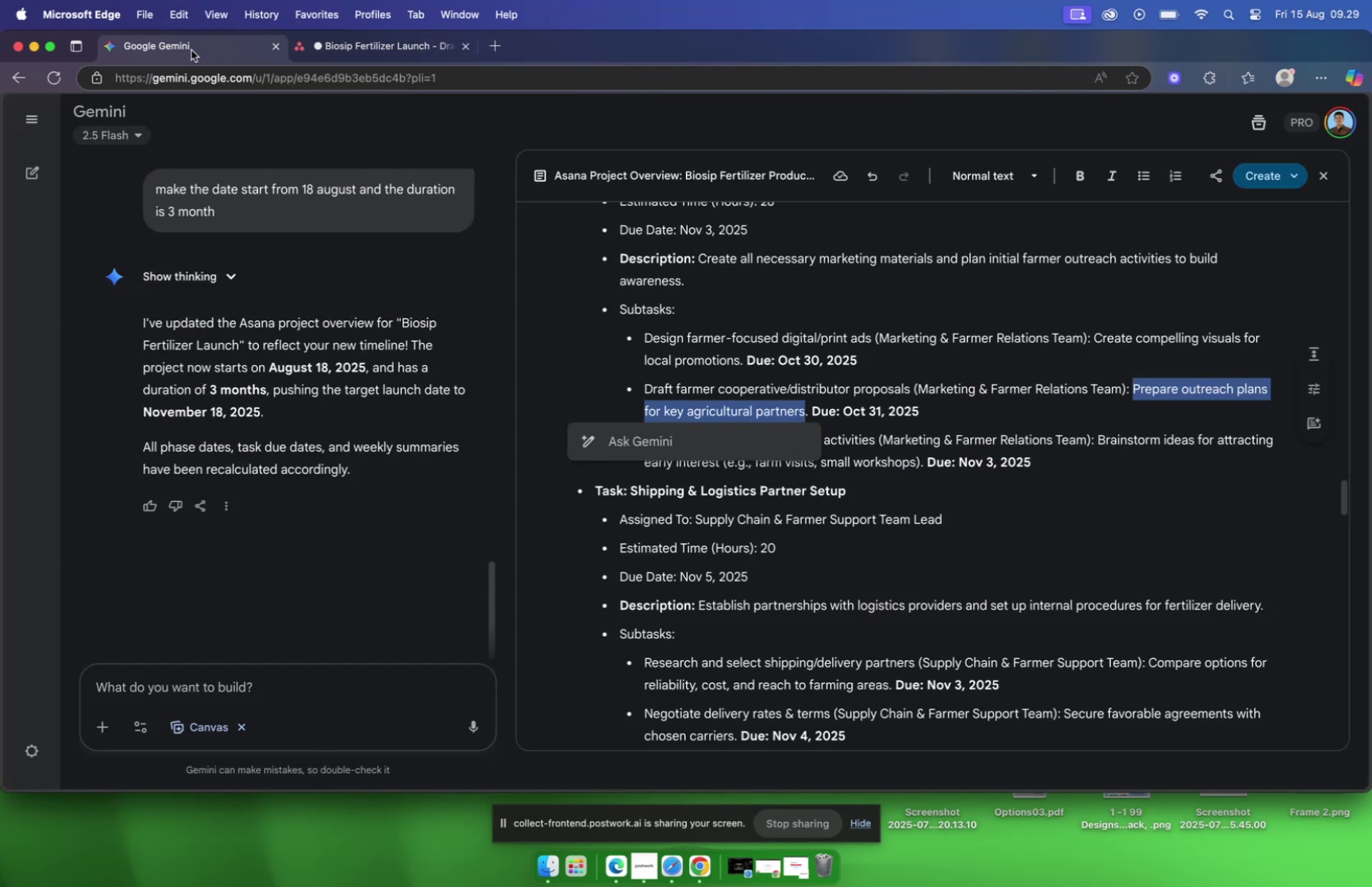 
left_click([333, 48])
 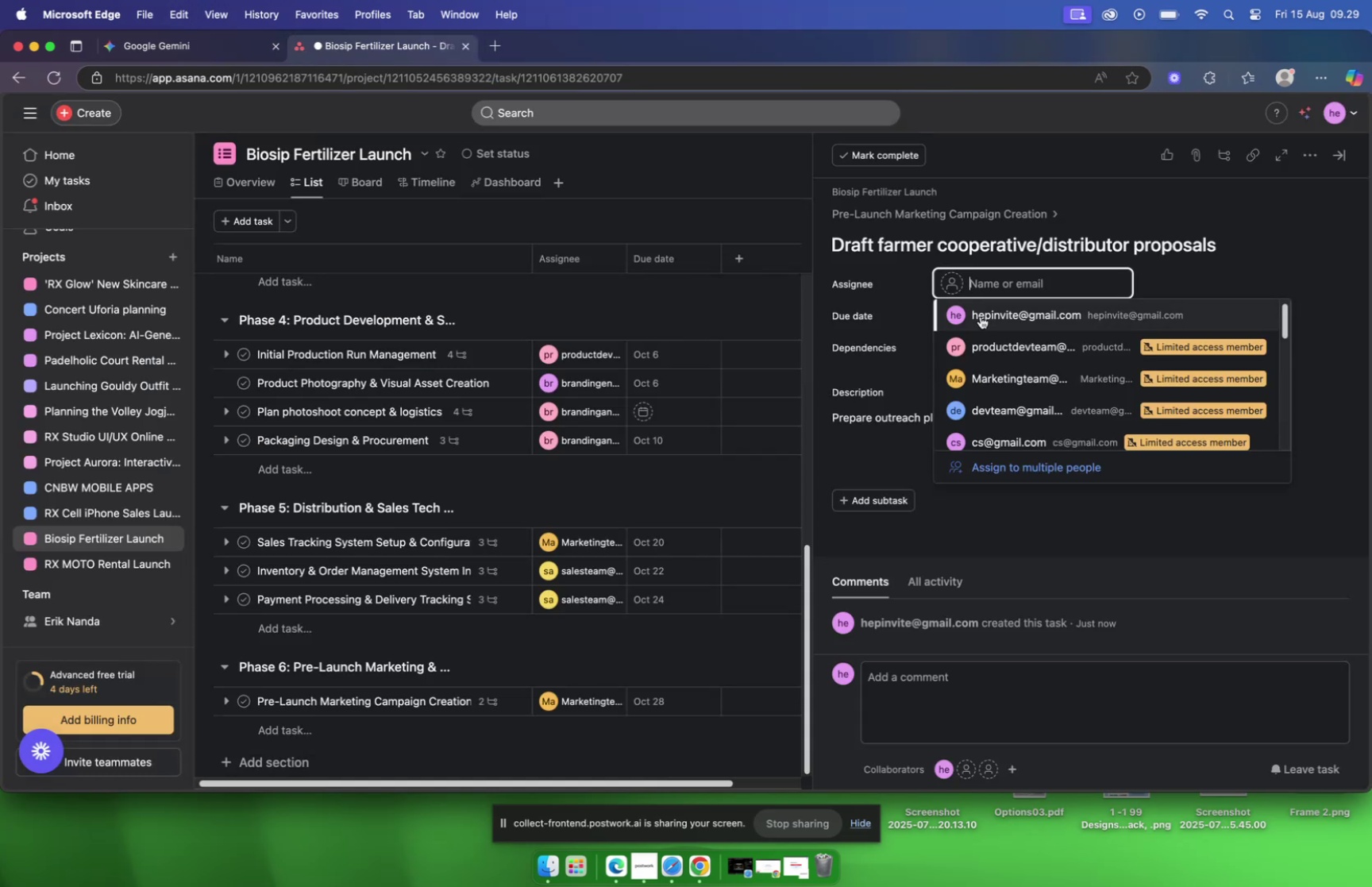 
left_click([996, 374])
 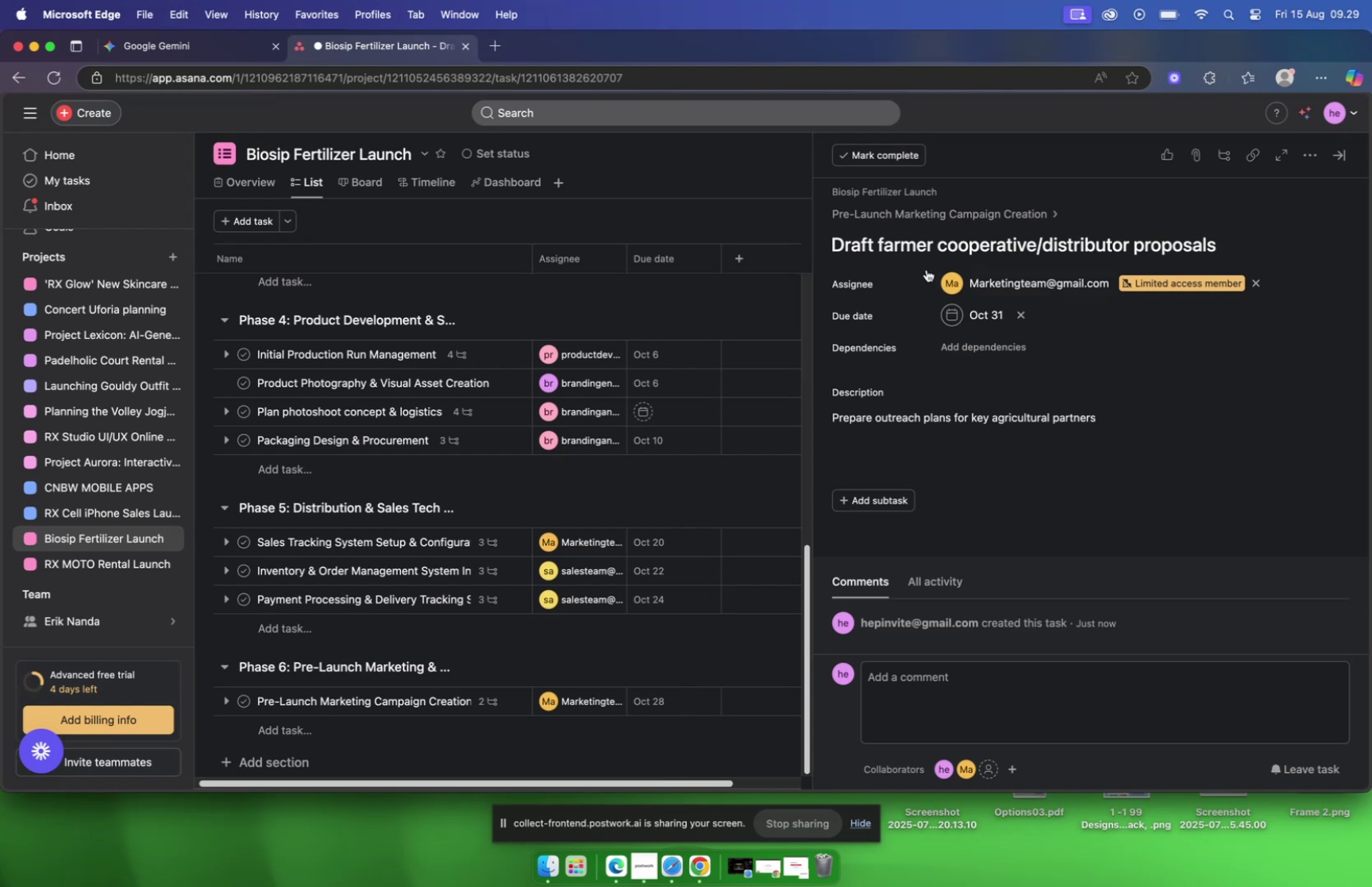 
left_click([877, 205])
 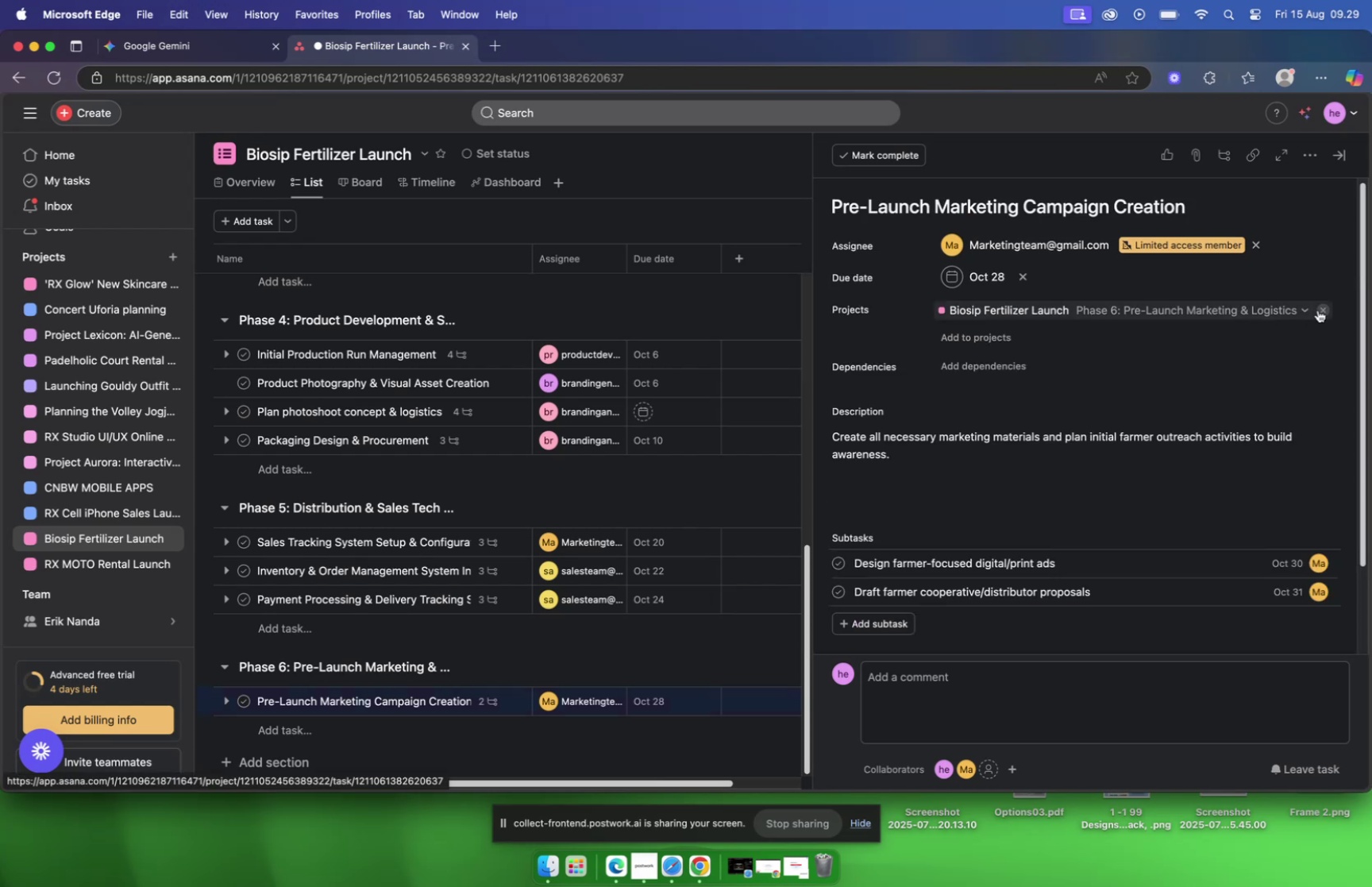 
scroll: coordinate [1220, 330], scroll_direction: down, amount: 10.0
 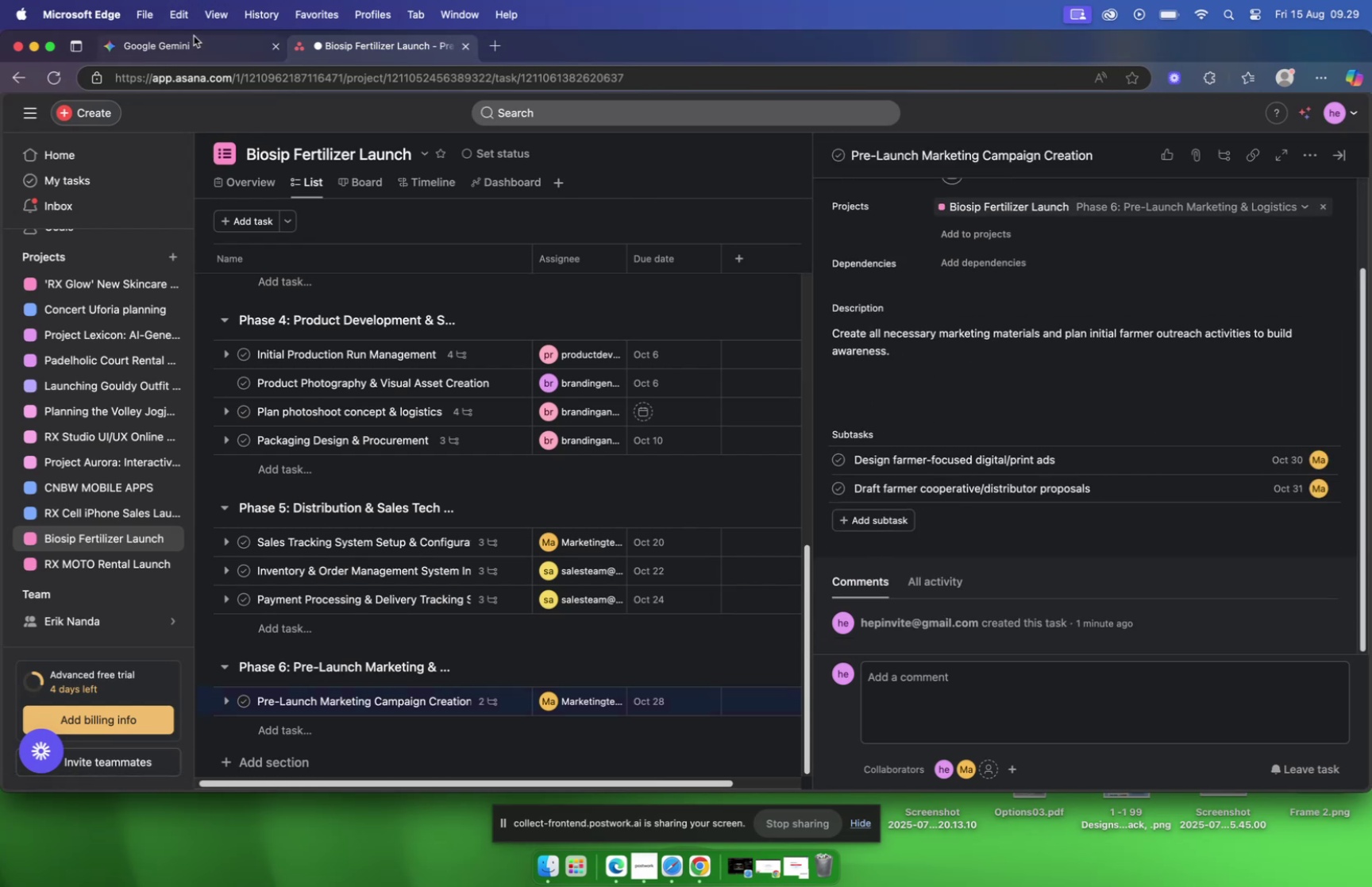 
double_click([199, 47])
 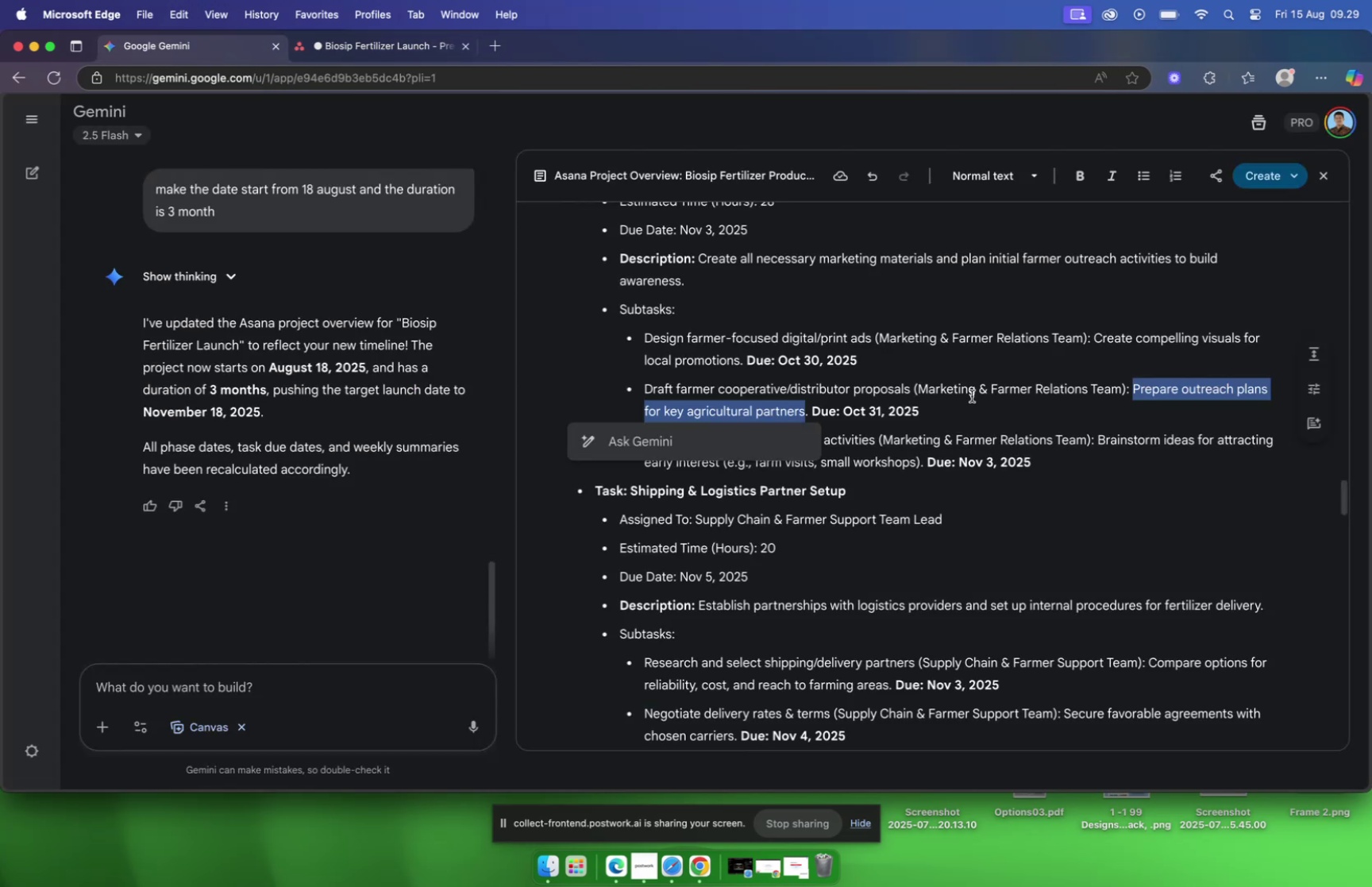 
scroll: coordinate [962, 388], scroll_direction: down, amount: 2.0
 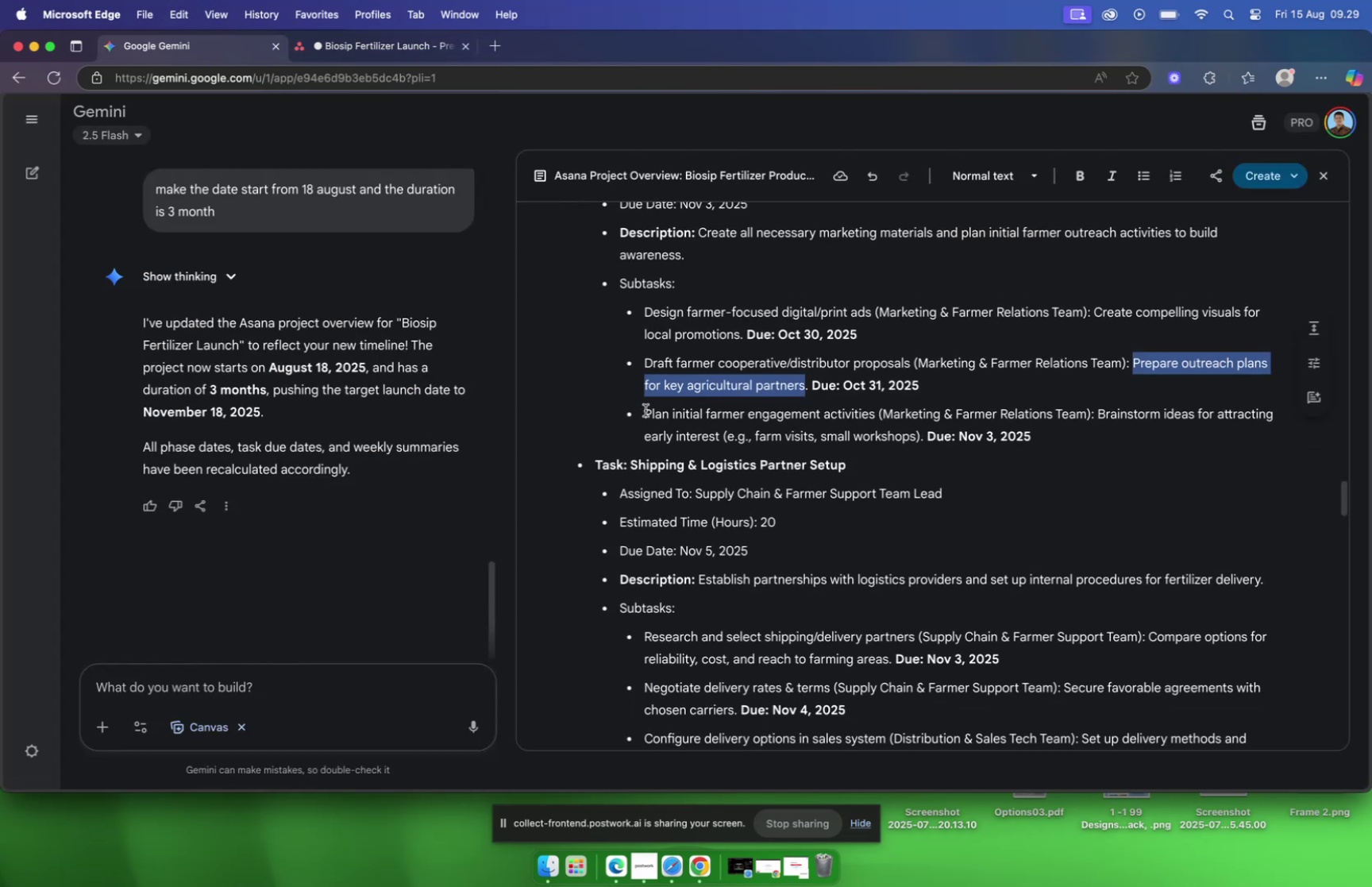 
left_click_drag(start_coordinate=[641, 411], to_coordinate=[877, 414])
 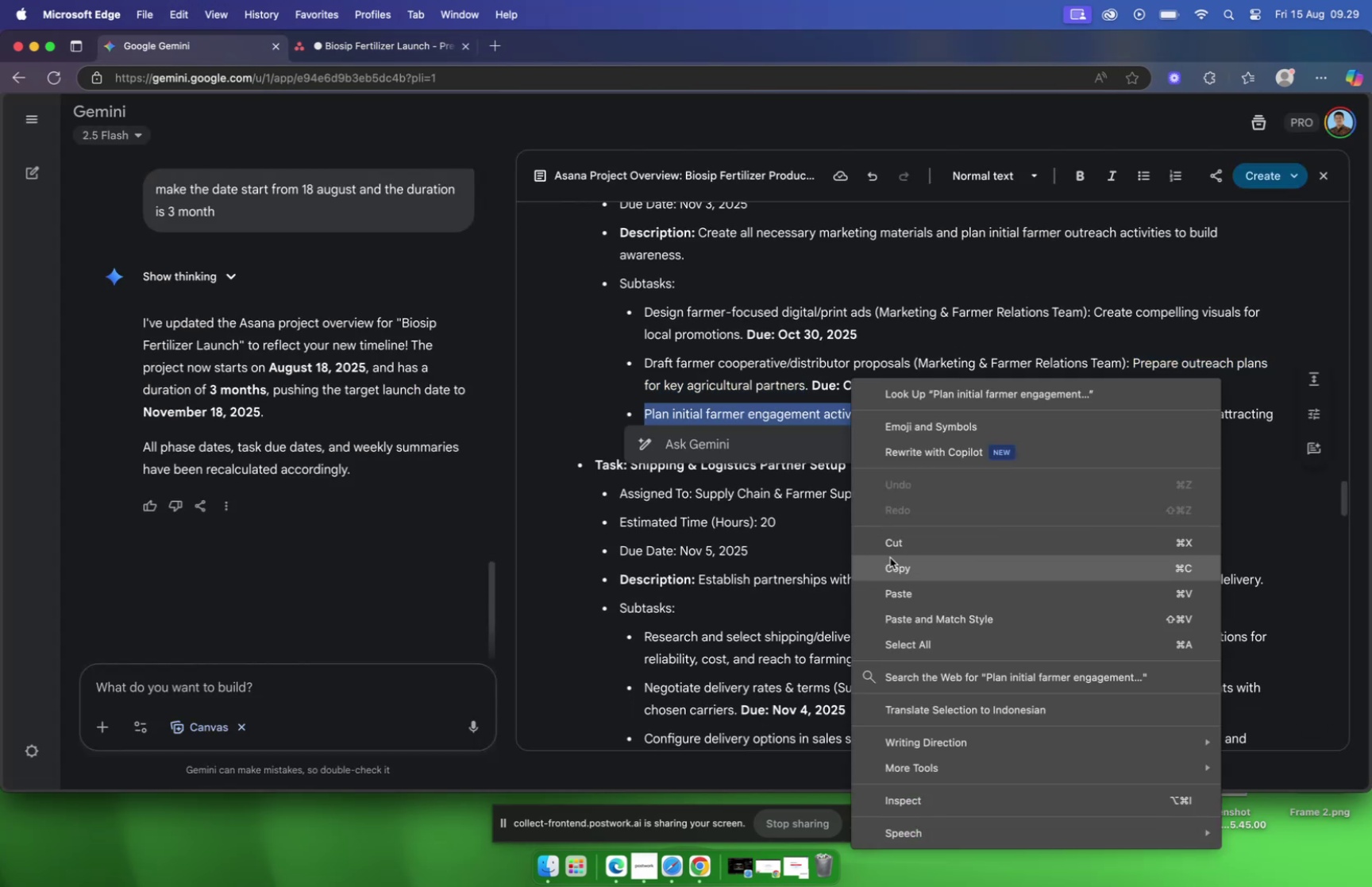 
left_click([896, 566])
 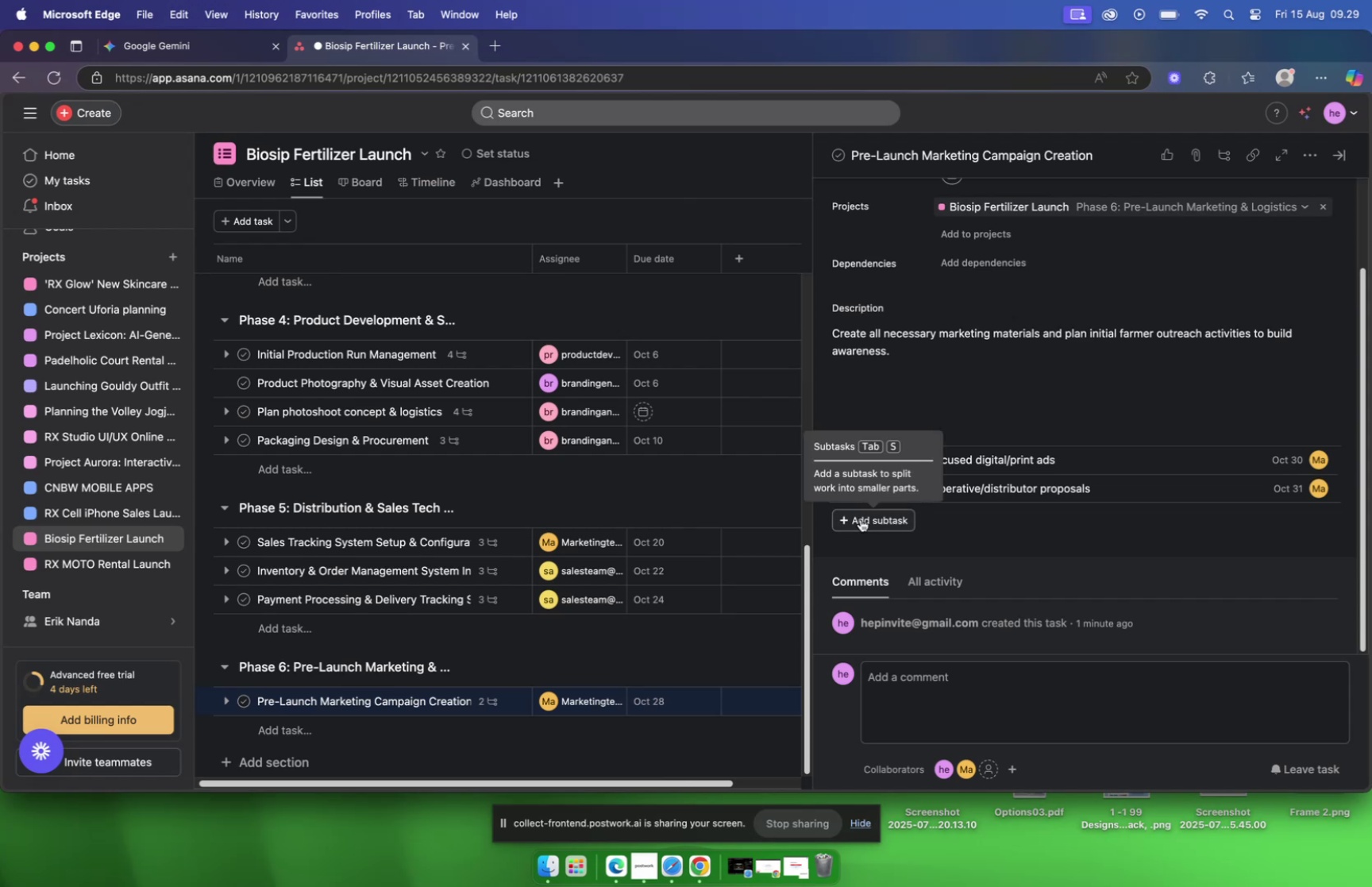 
right_click([863, 491])
 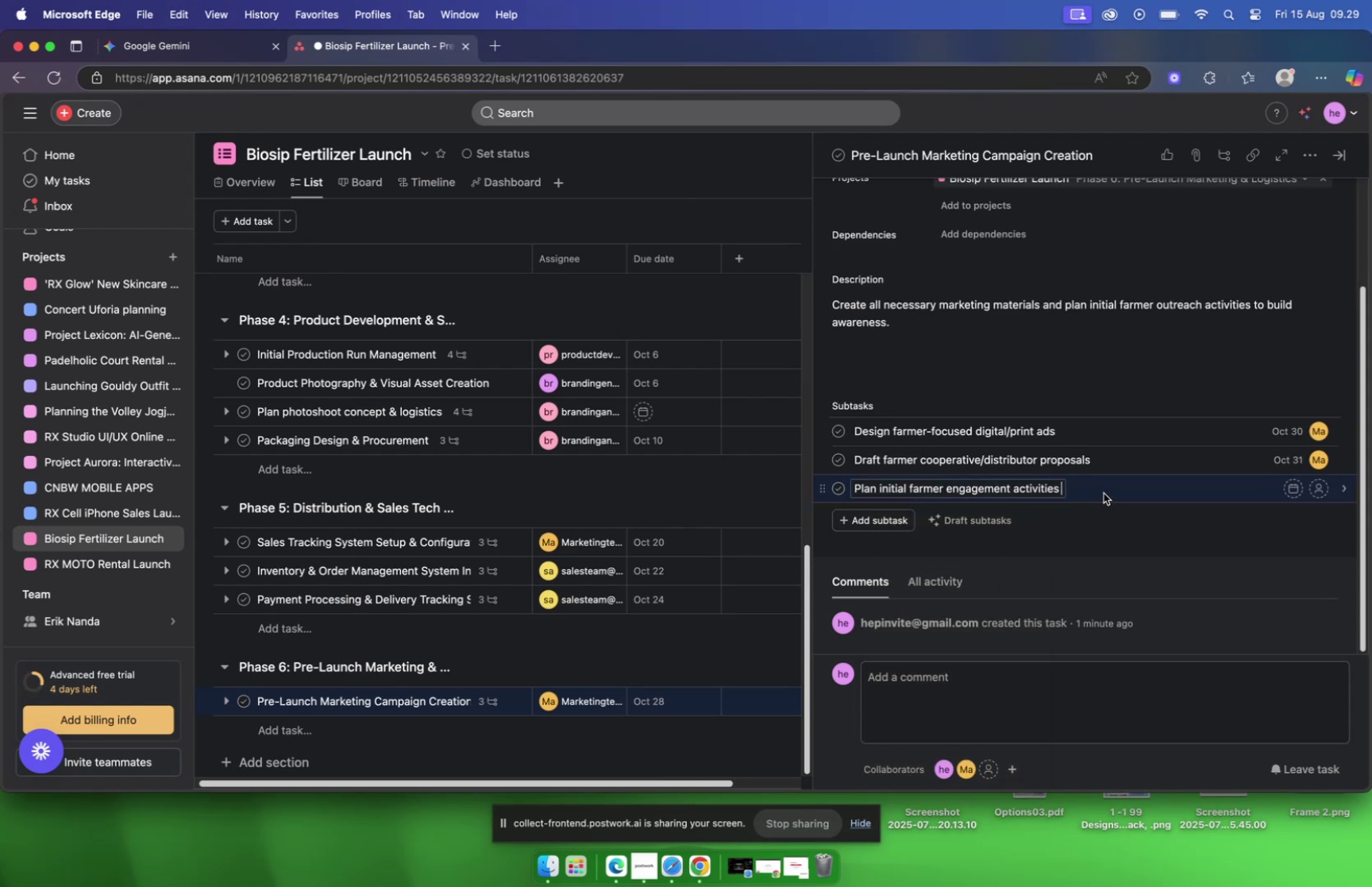 
left_click([1104, 492])
 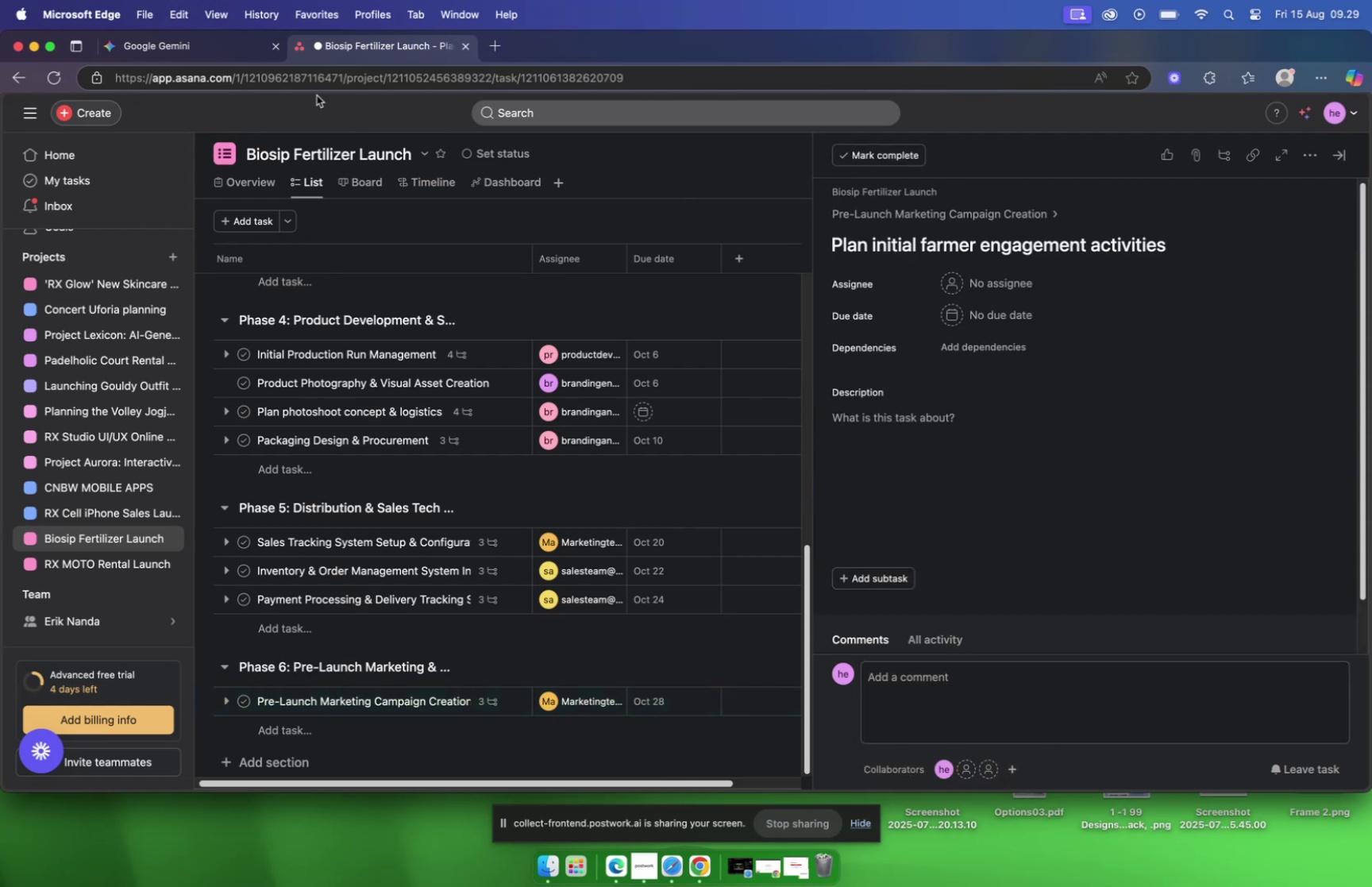 
left_click([186, 46])
 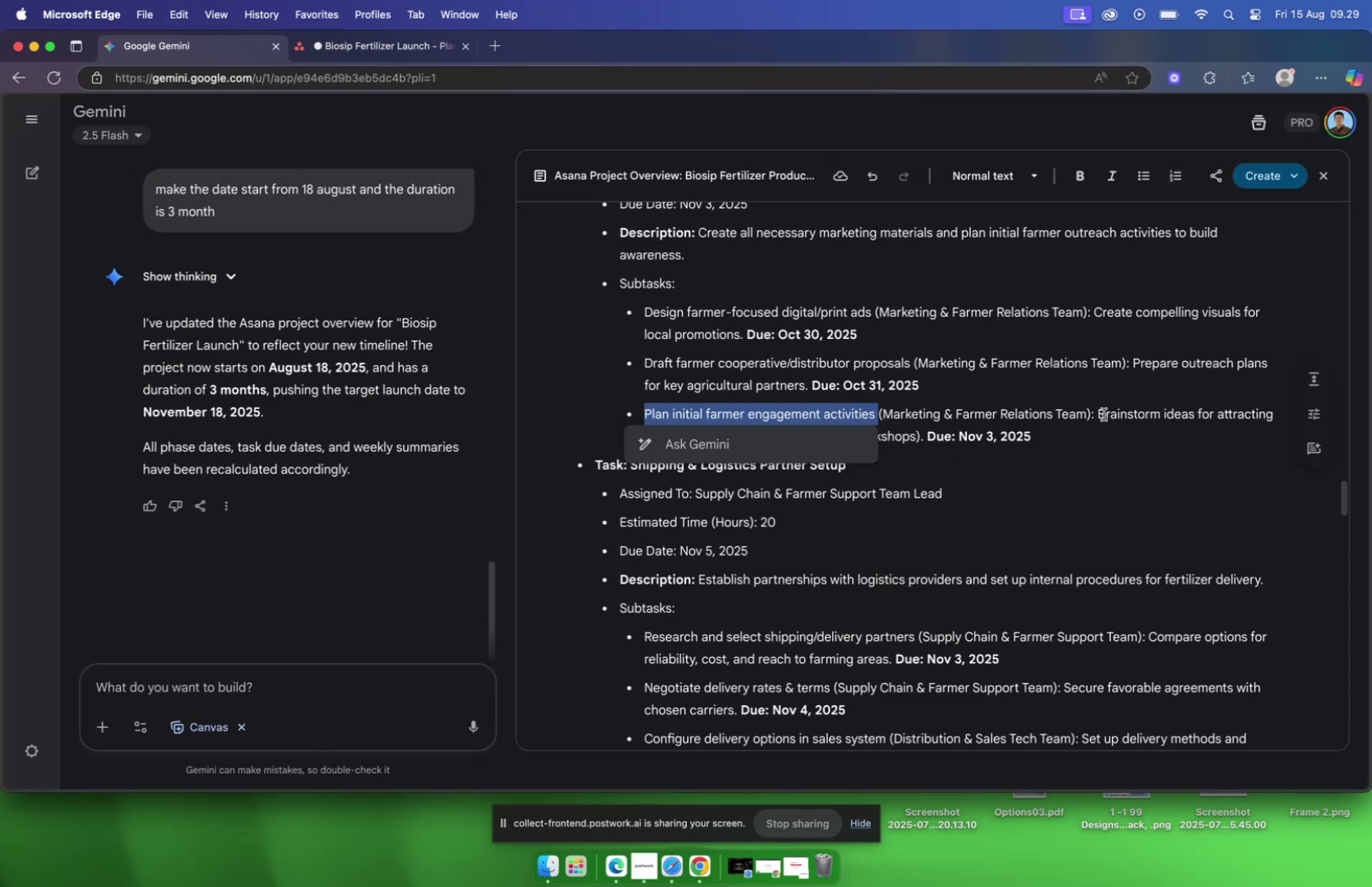 
left_click_drag(start_coordinate=[1099, 411], to_coordinate=[919, 440])
 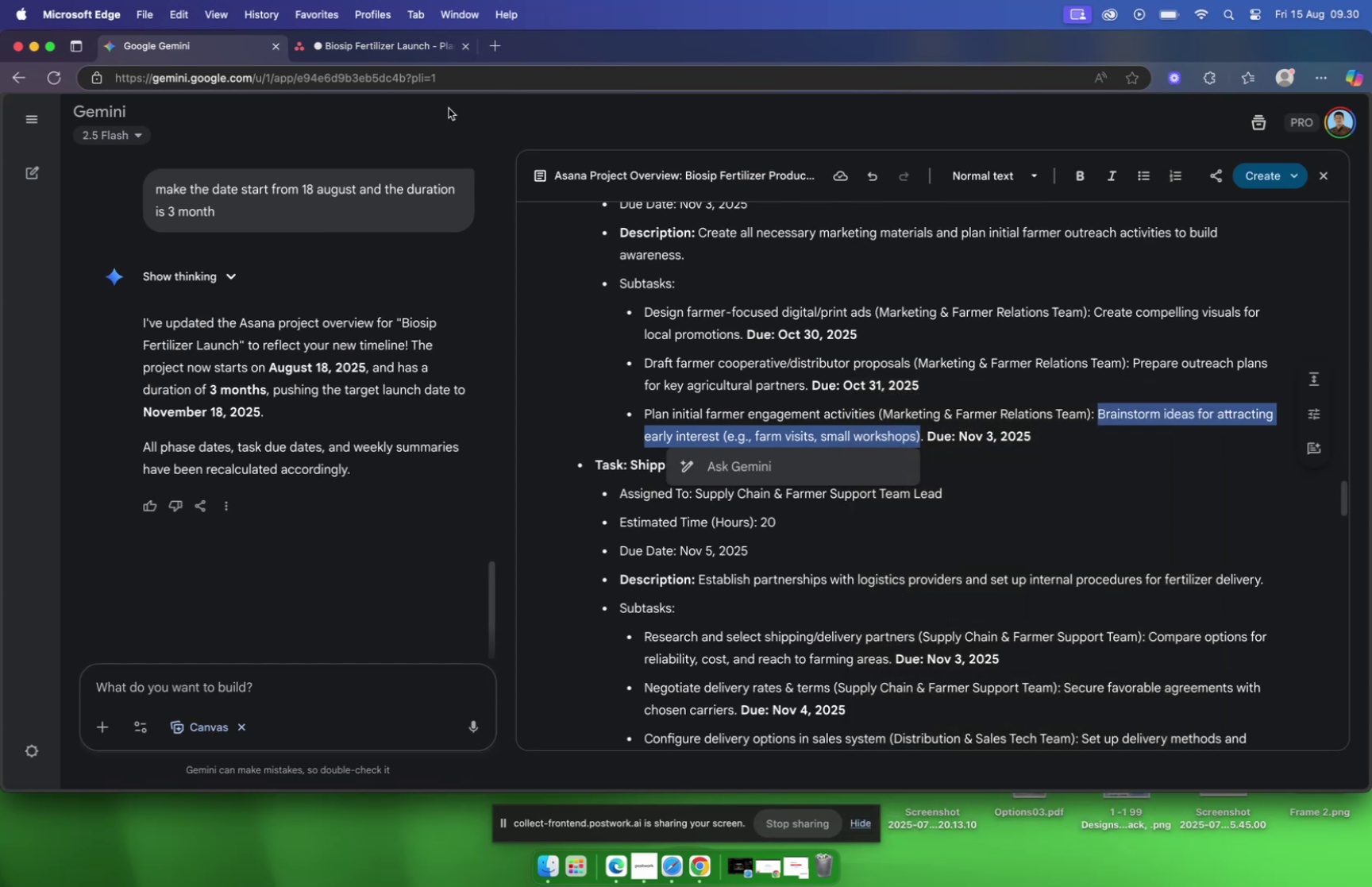 
left_click([386, 51])
 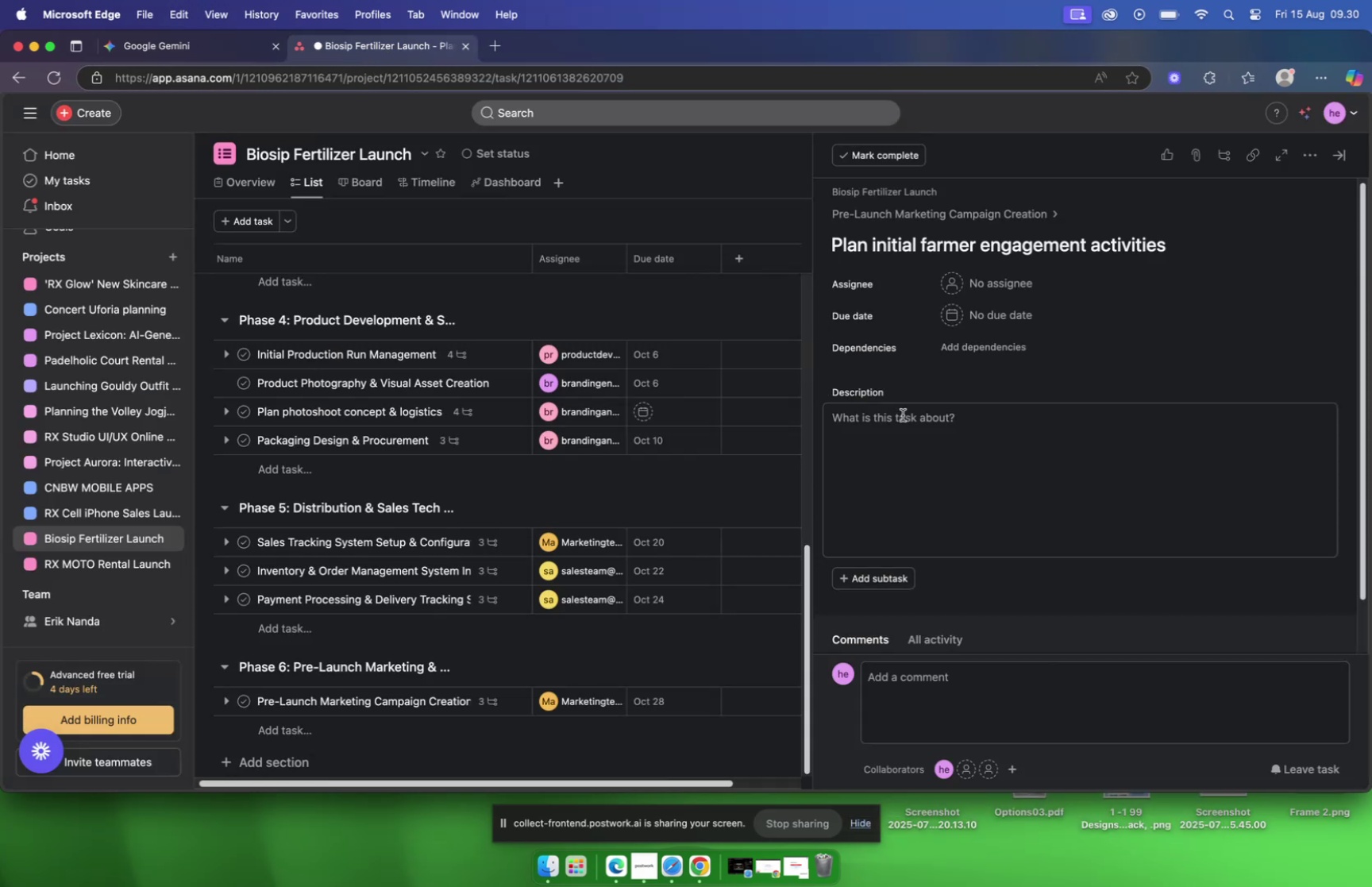 
left_click([904, 416])
 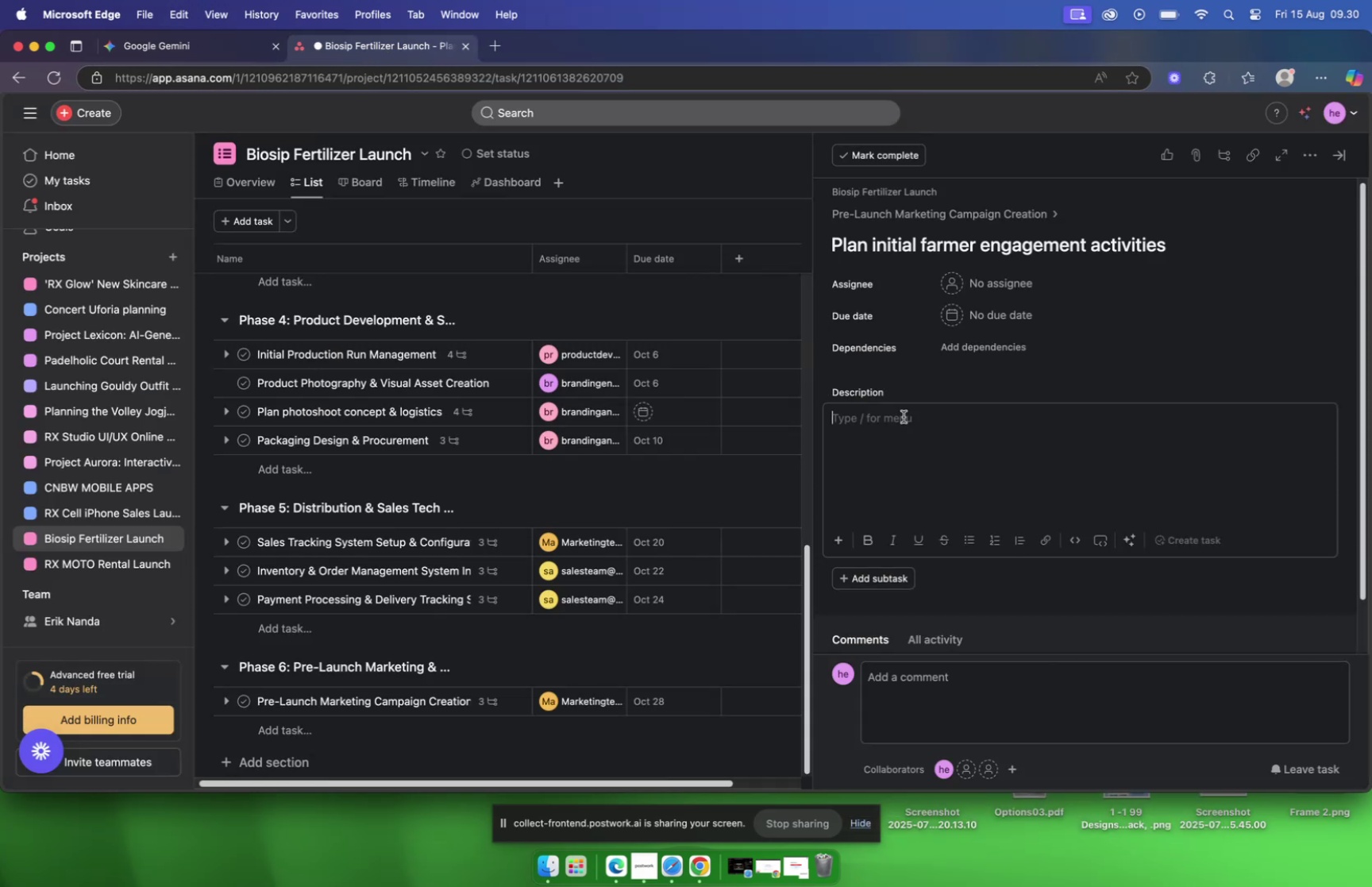 
right_click([904, 416])
 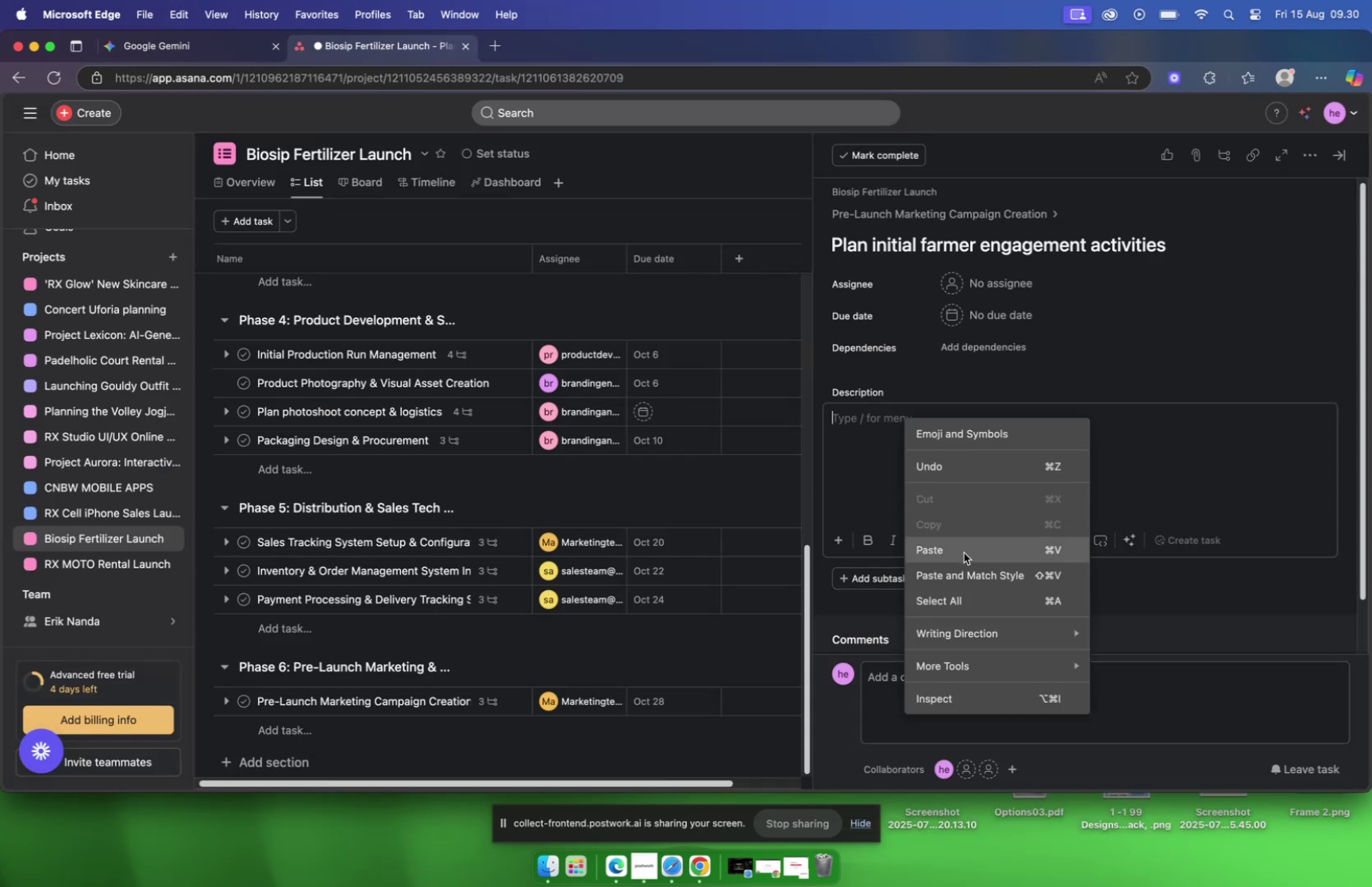 
left_click([963, 557])
 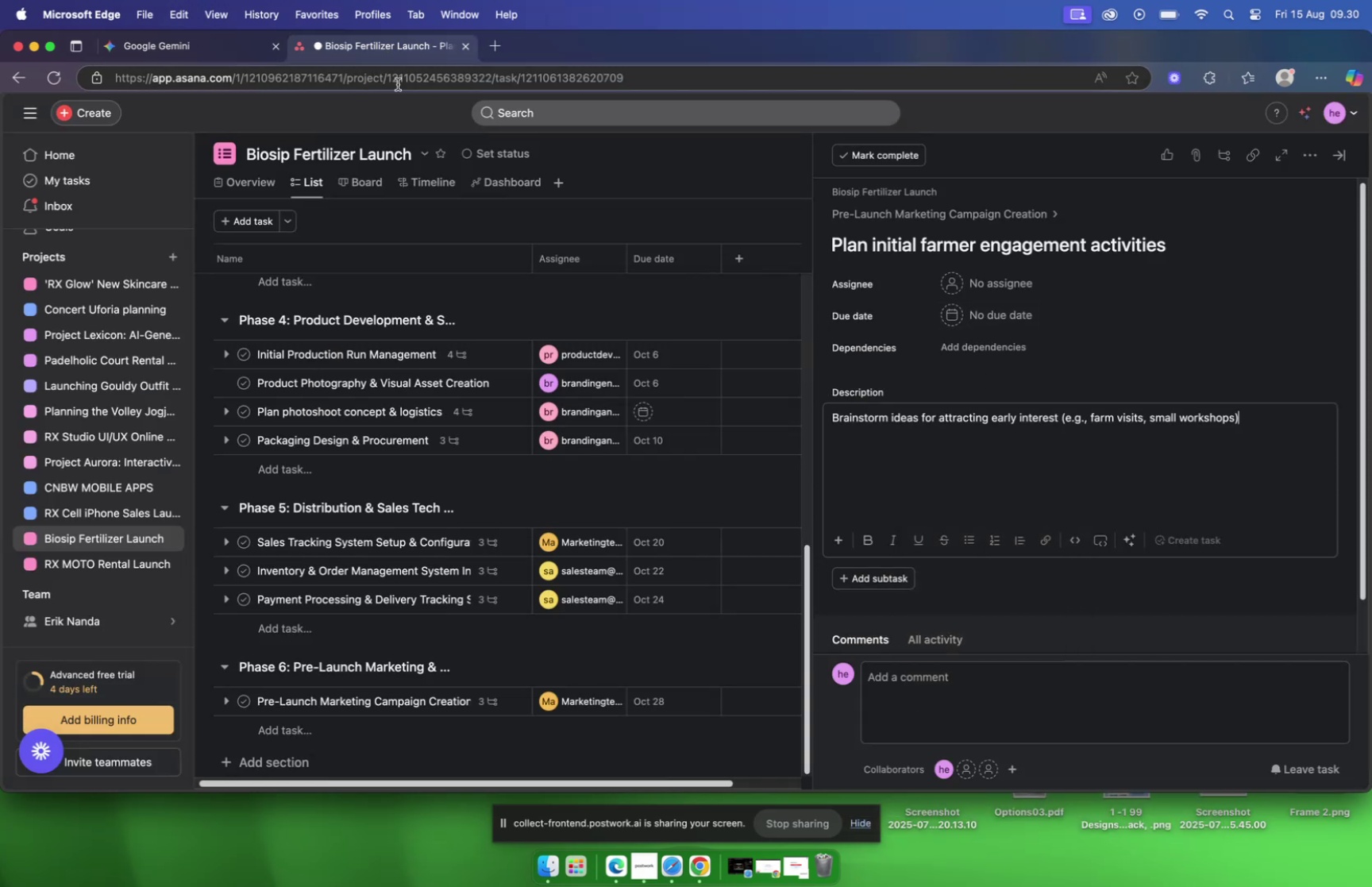 
left_click([208, 48])
 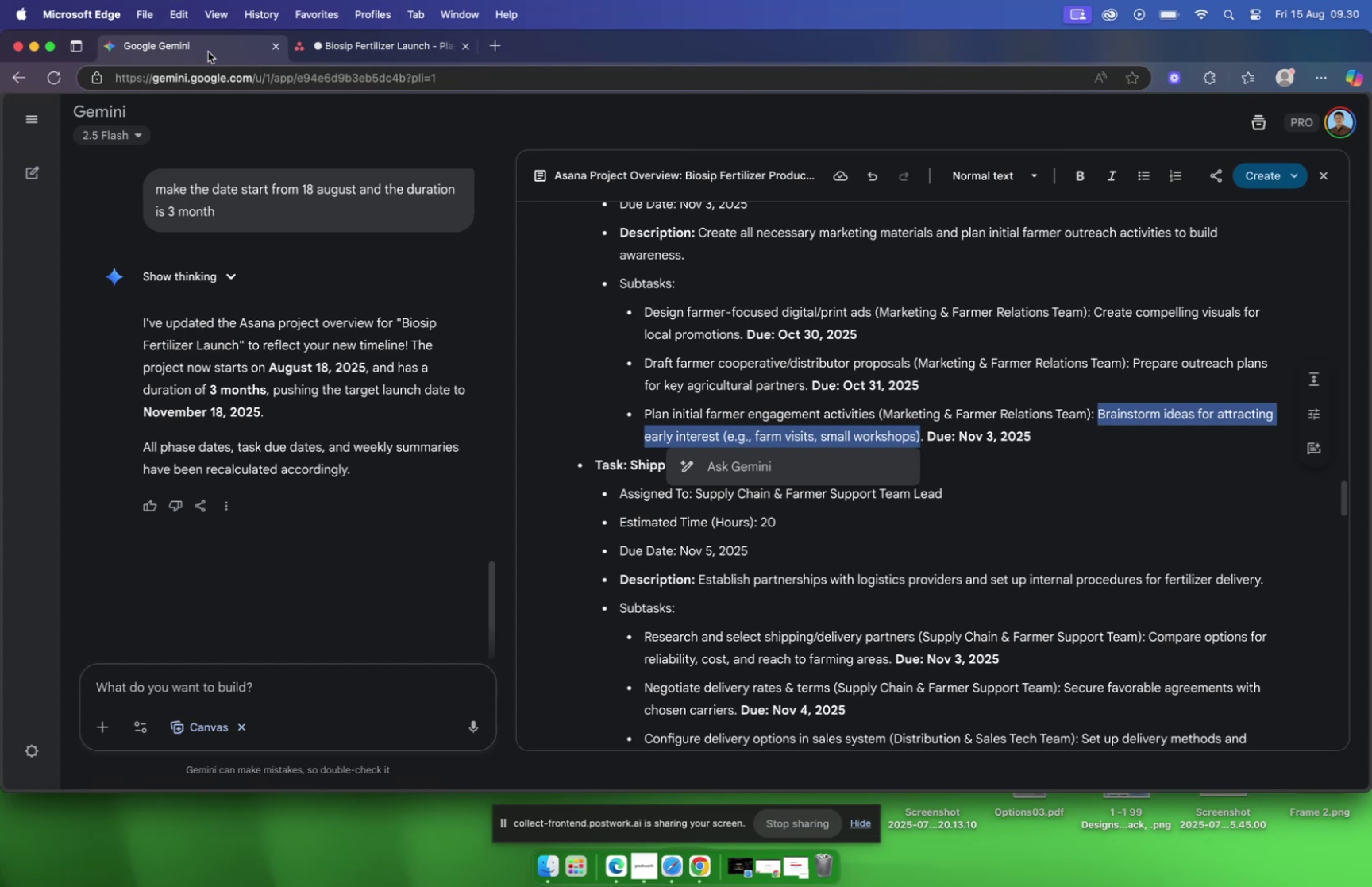 
left_click([342, 48])
 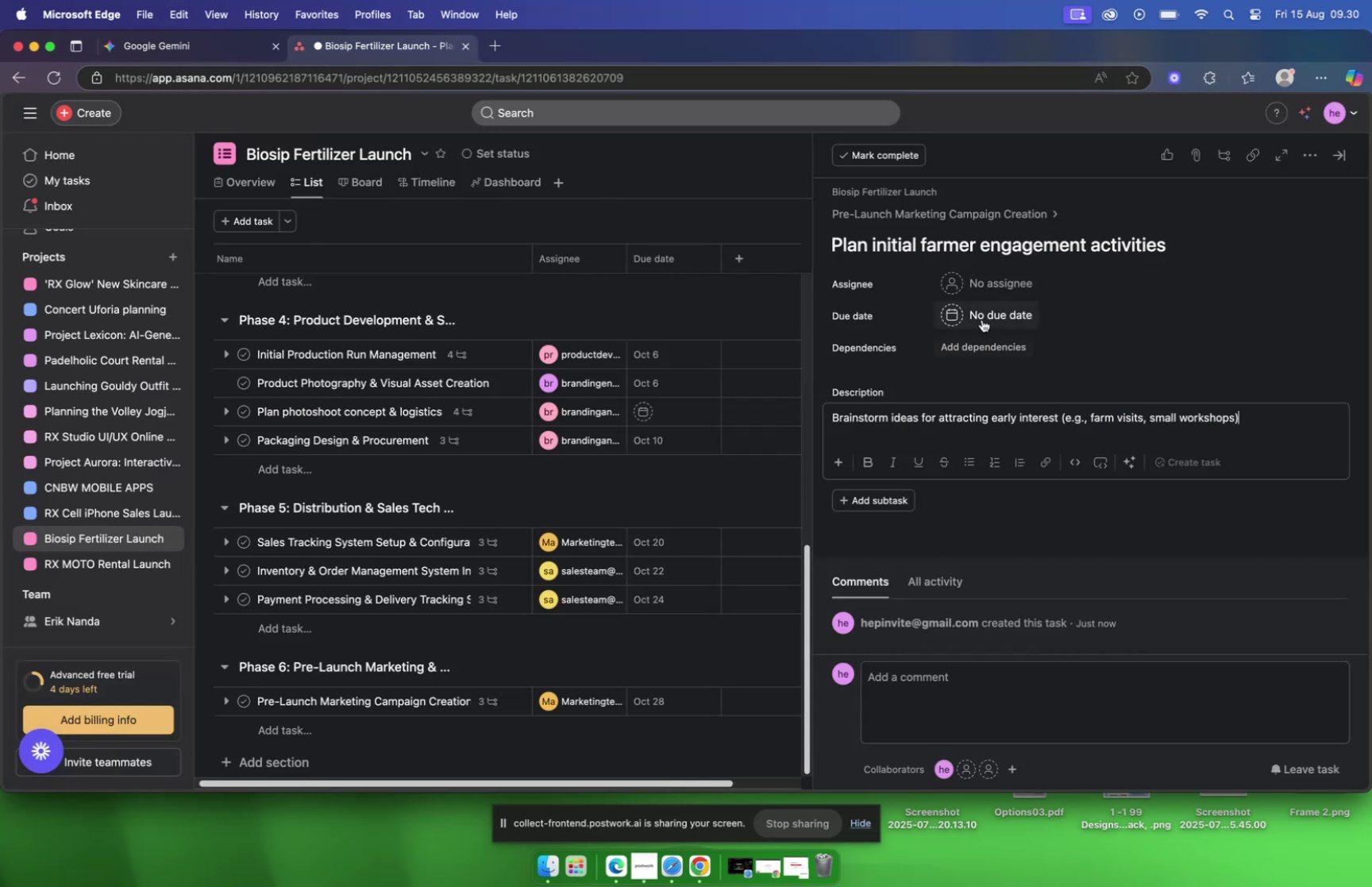 
left_click([981, 317])
 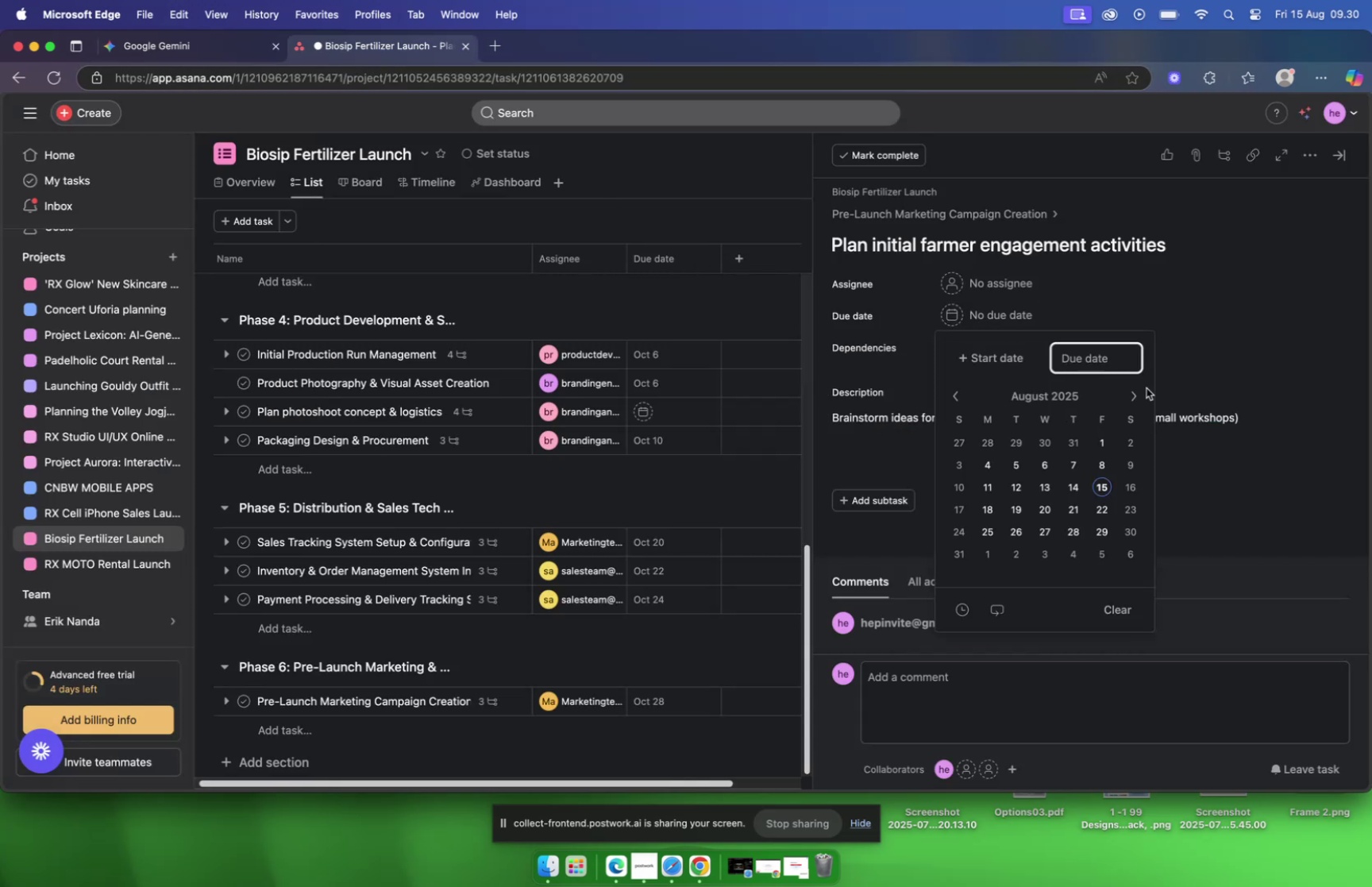 
left_click([1135, 391])
 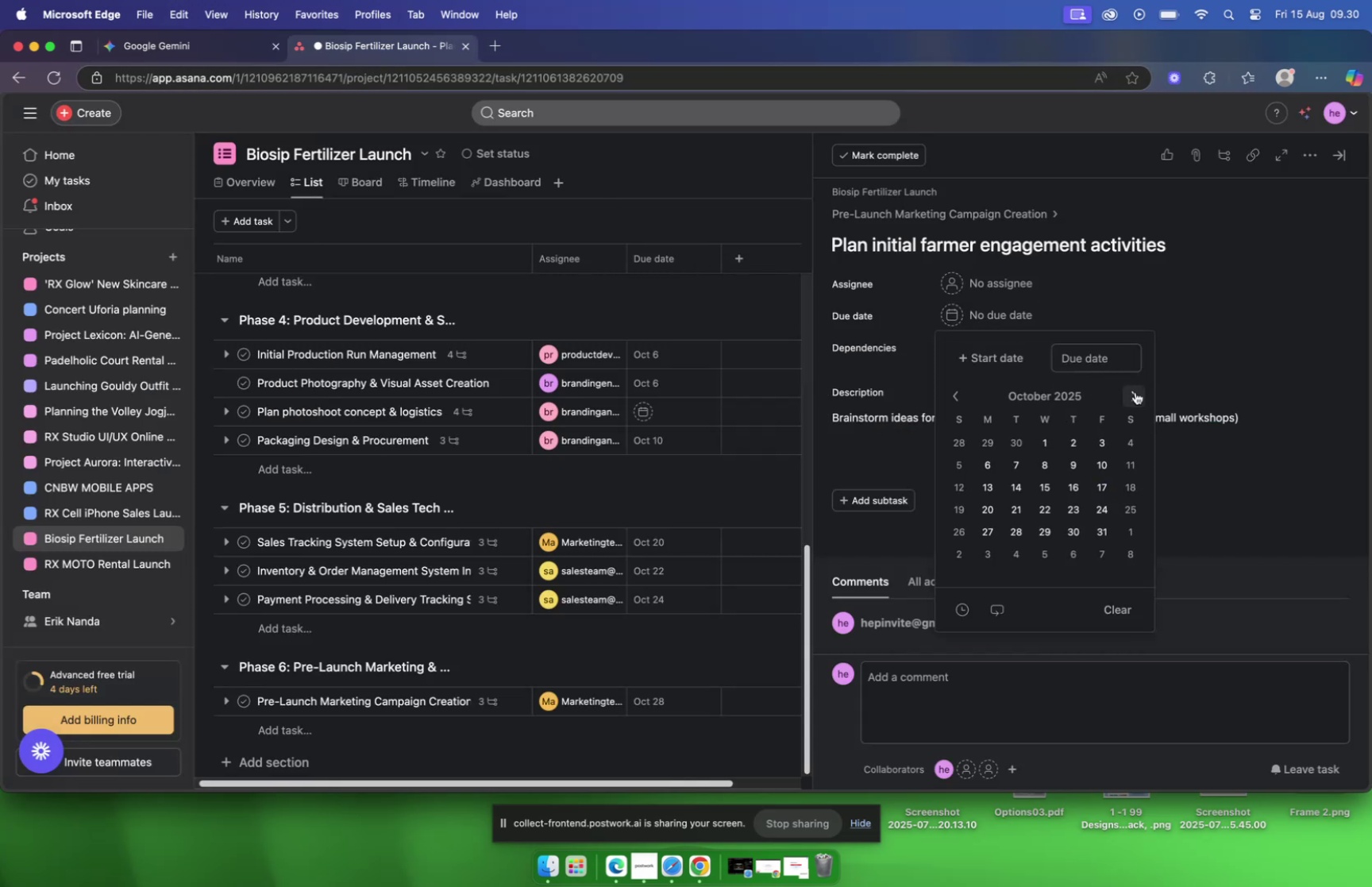 
left_click([1135, 391])
 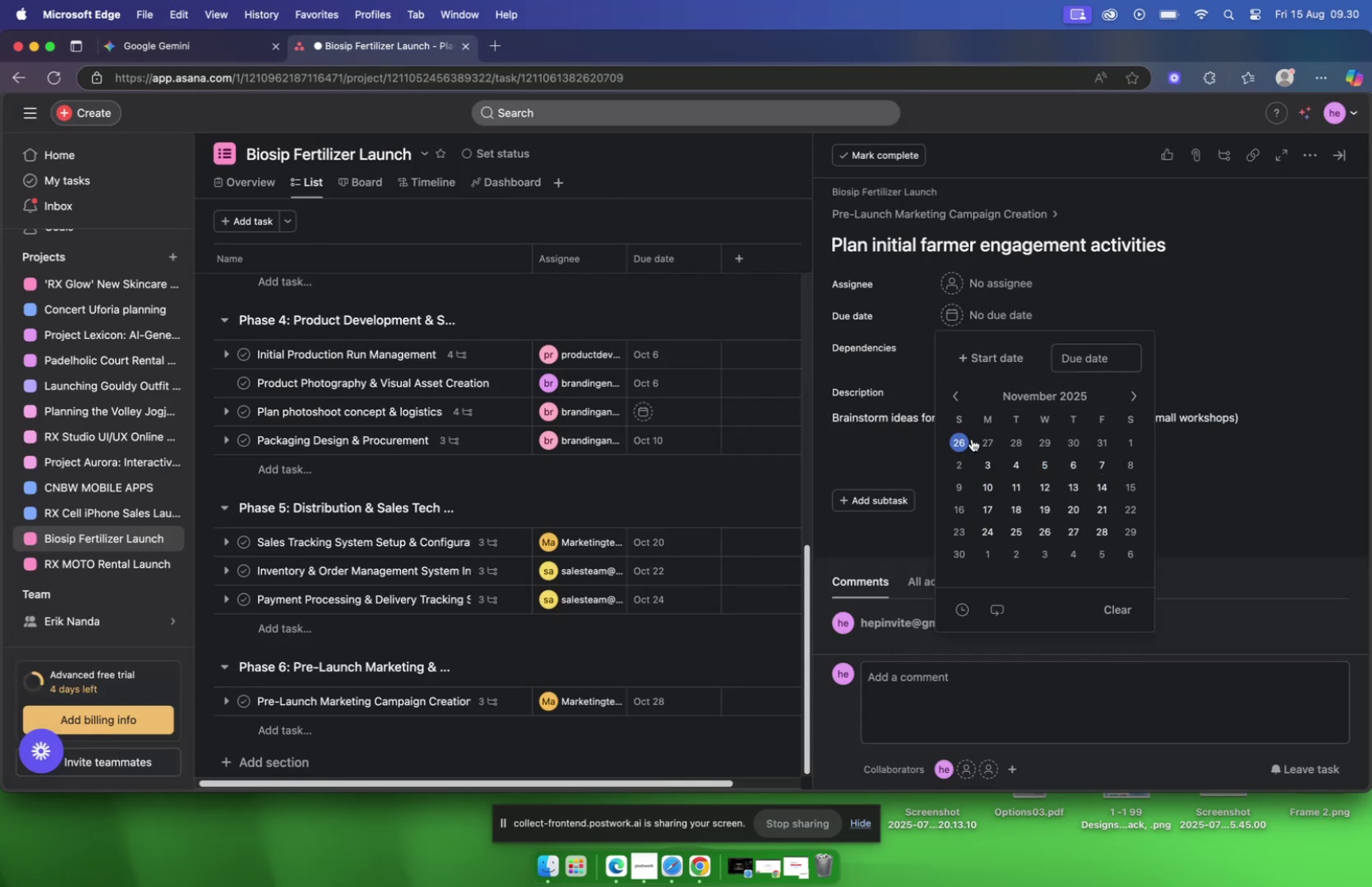 
left_click([995, 458])
 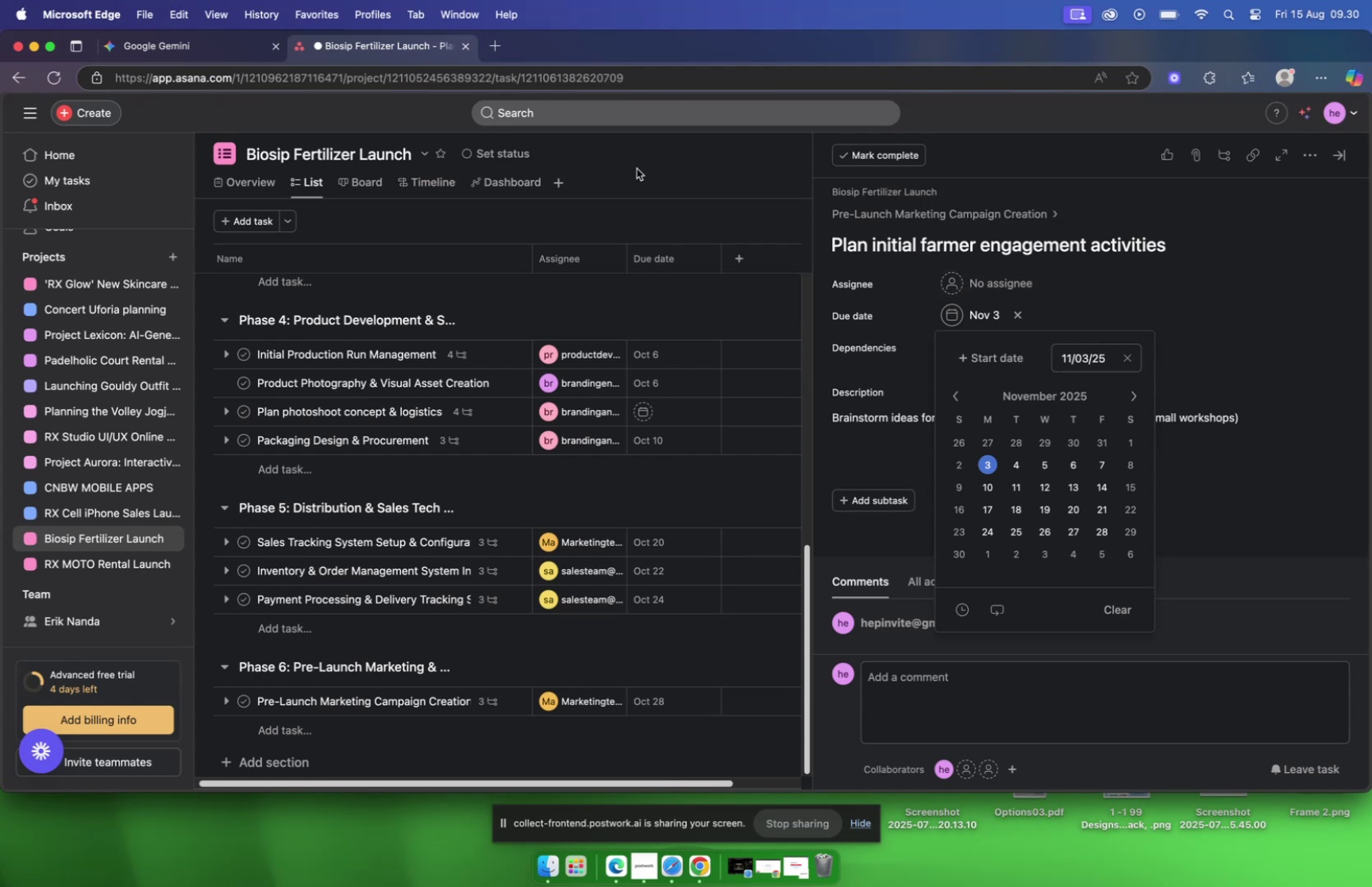 
left_click([230, 46])
 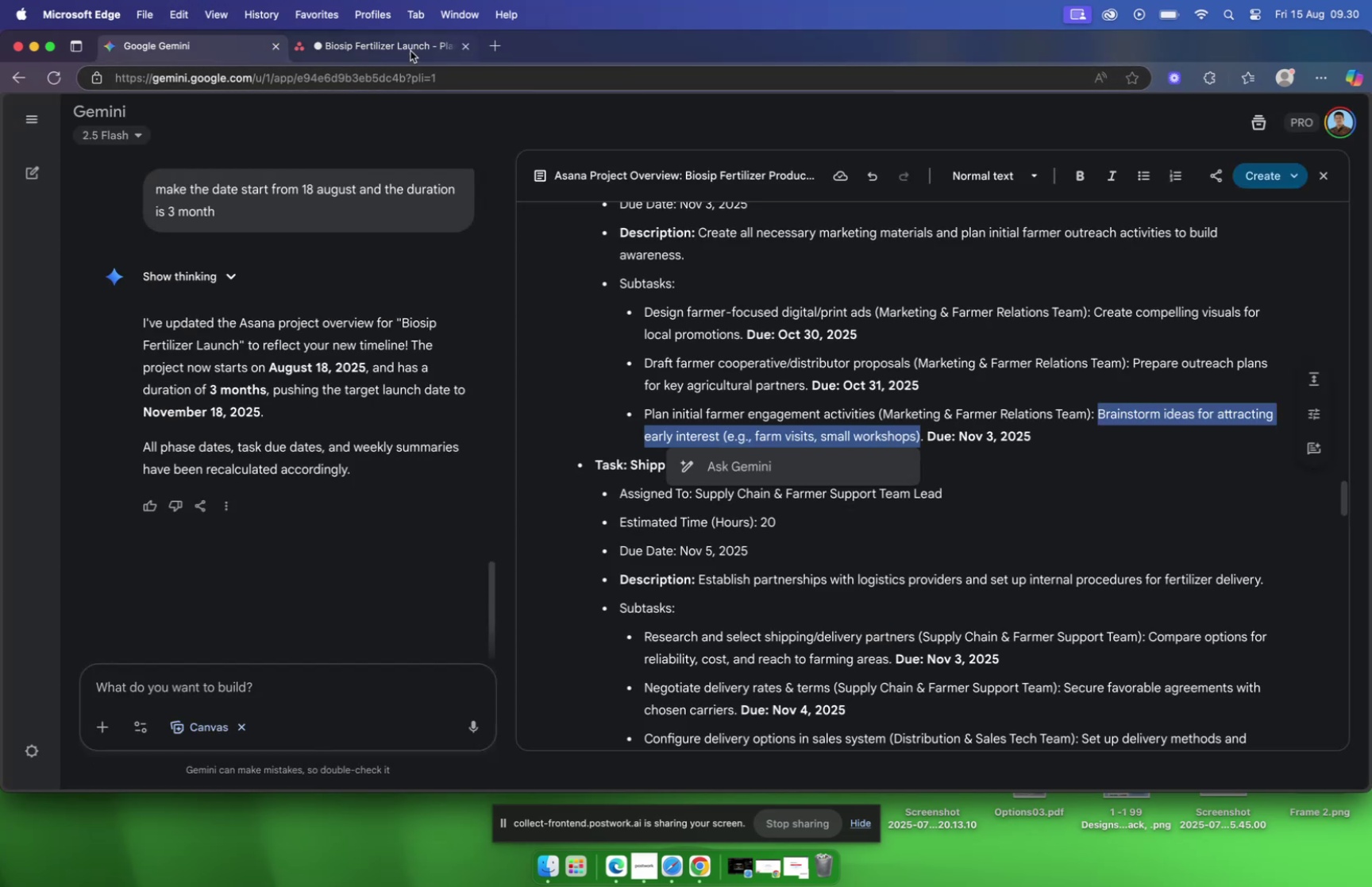 
left_click([413, 51])
 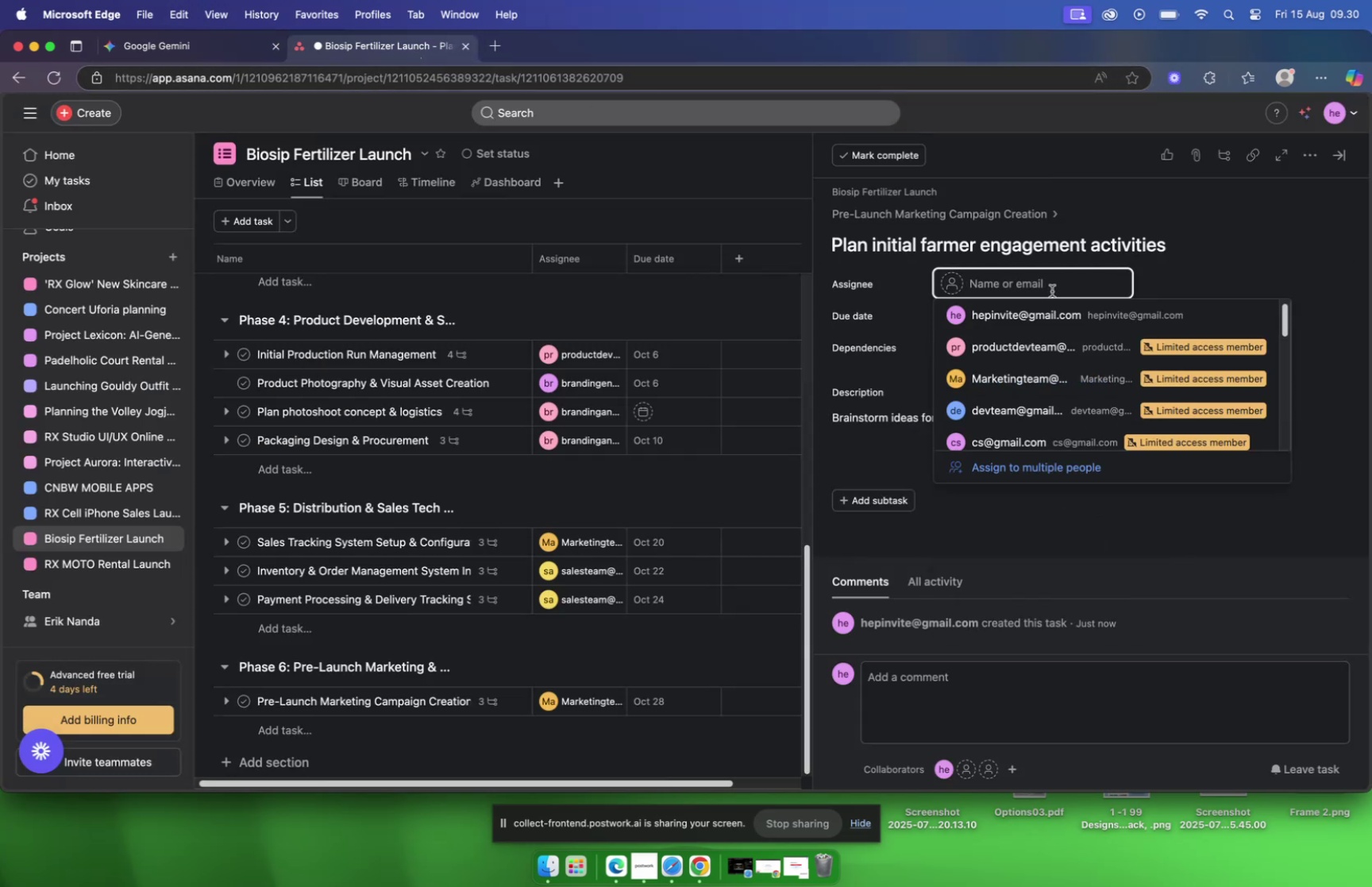 
left_click([1018, 377])
 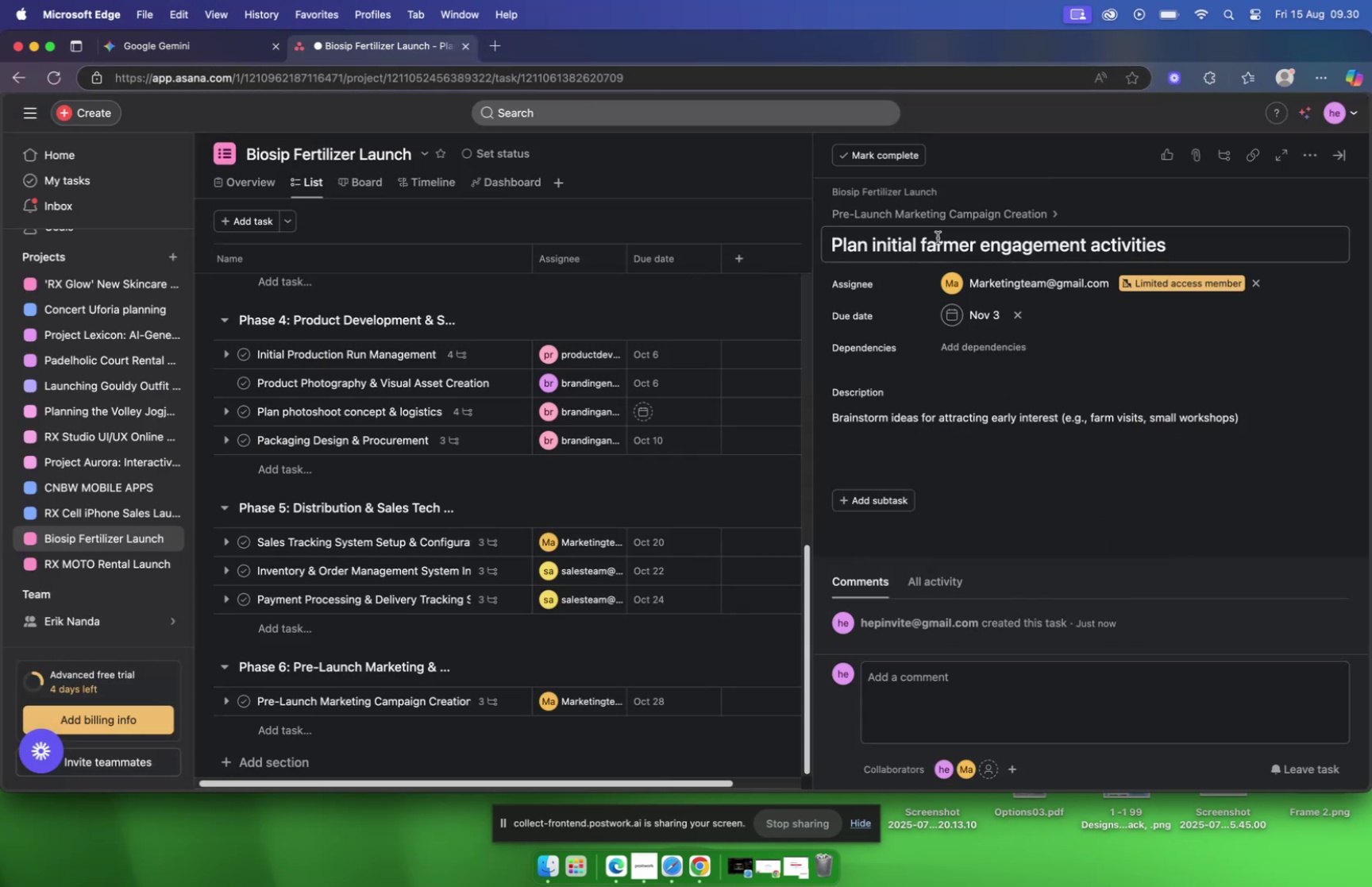 
left_click([923, 220])
 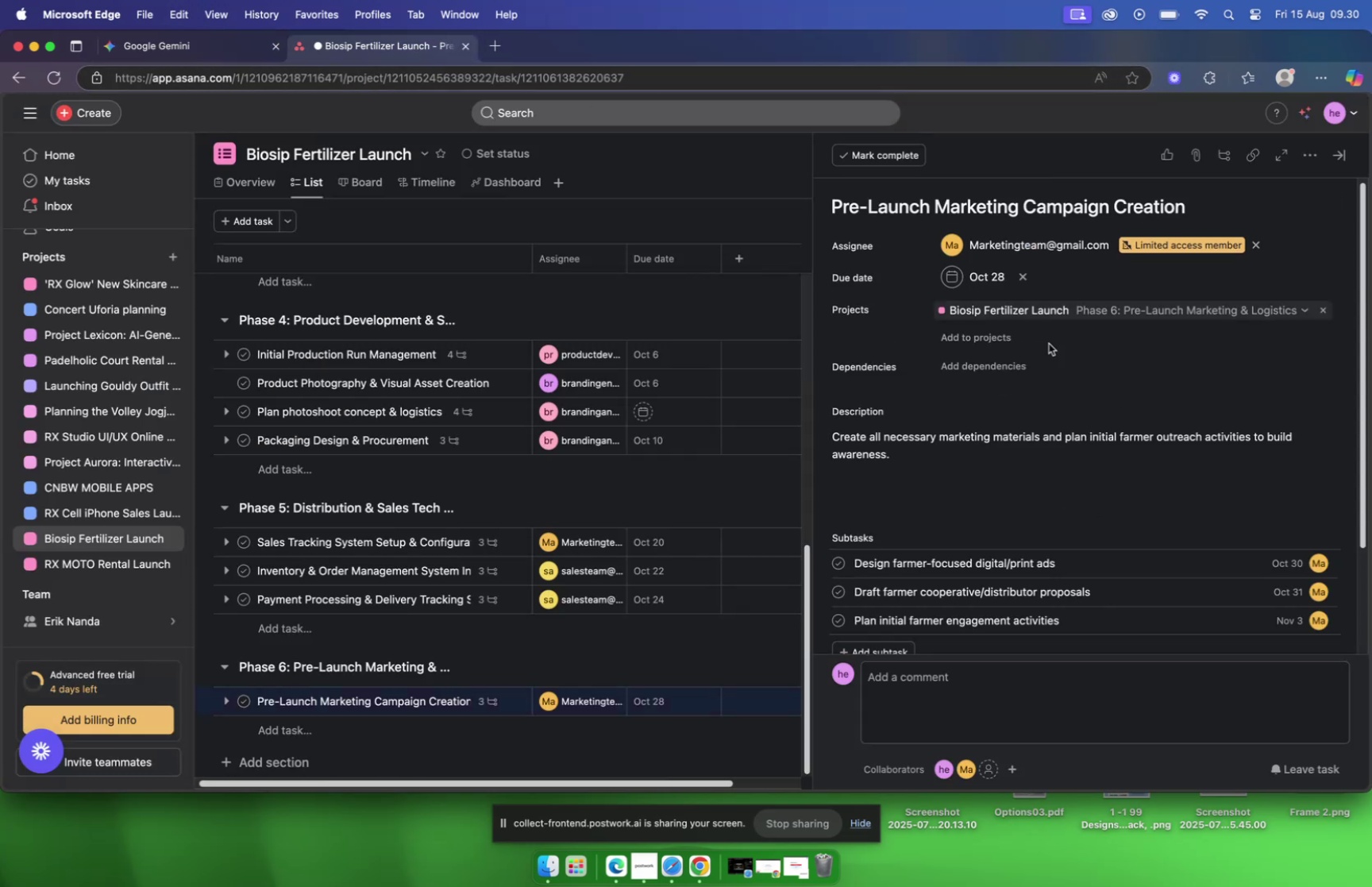 
scroll: coordinate [1107, 384], scroll_direction: down, amount: 15.0
 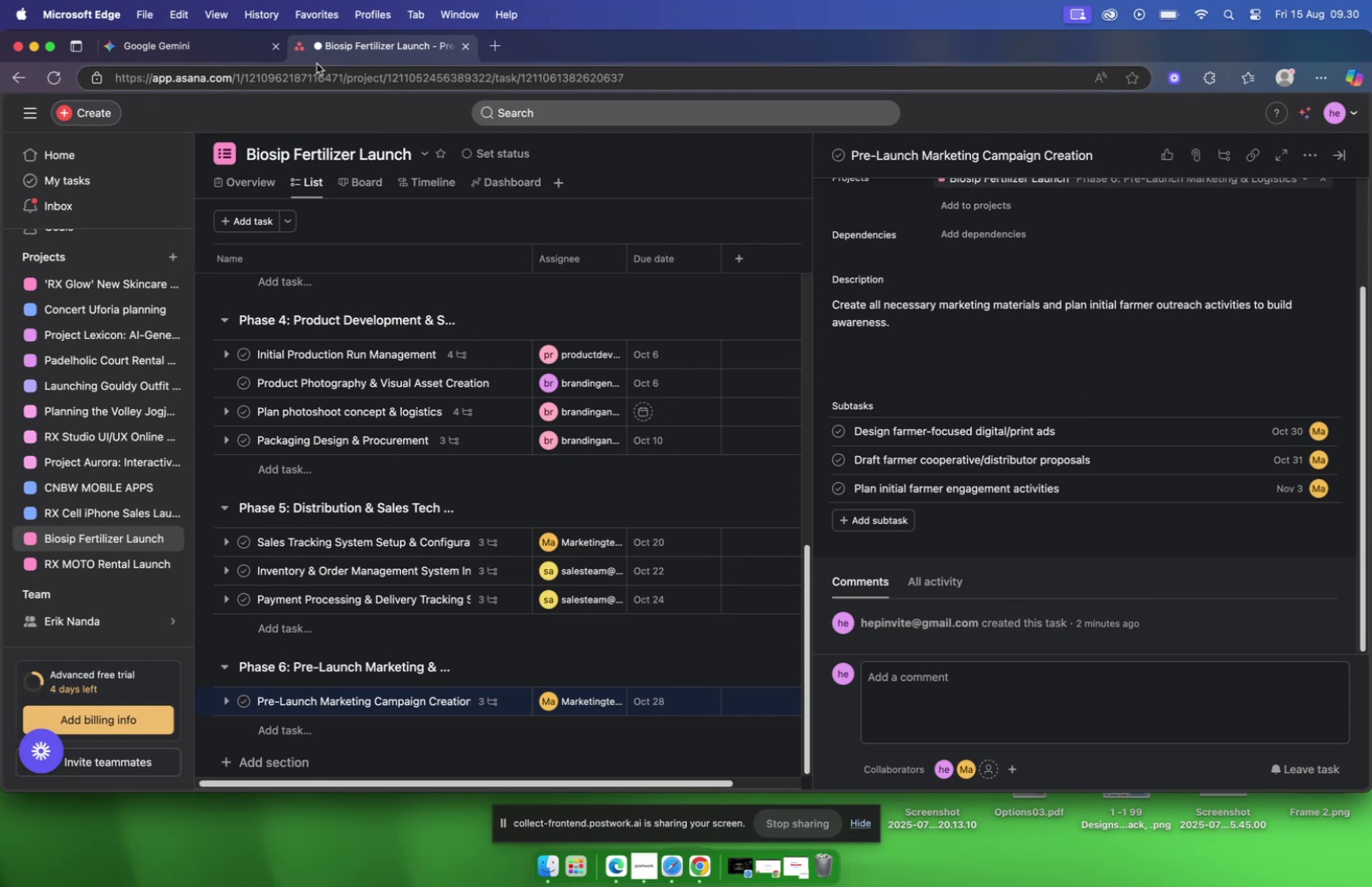 
left_click([222, 48])
 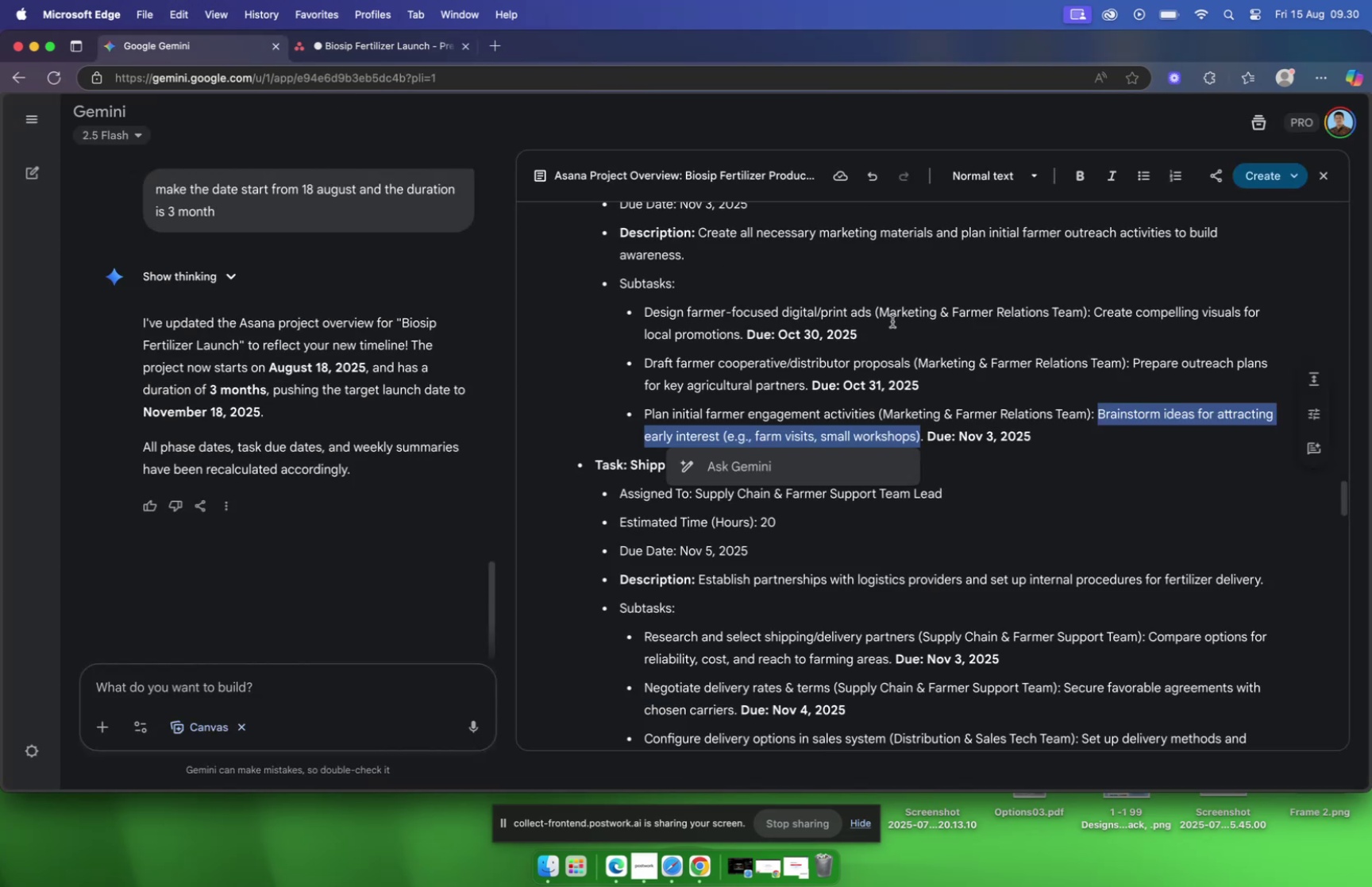 
scroll: coordinate [873, 322], scroll_direction: down, amount: 2.0
 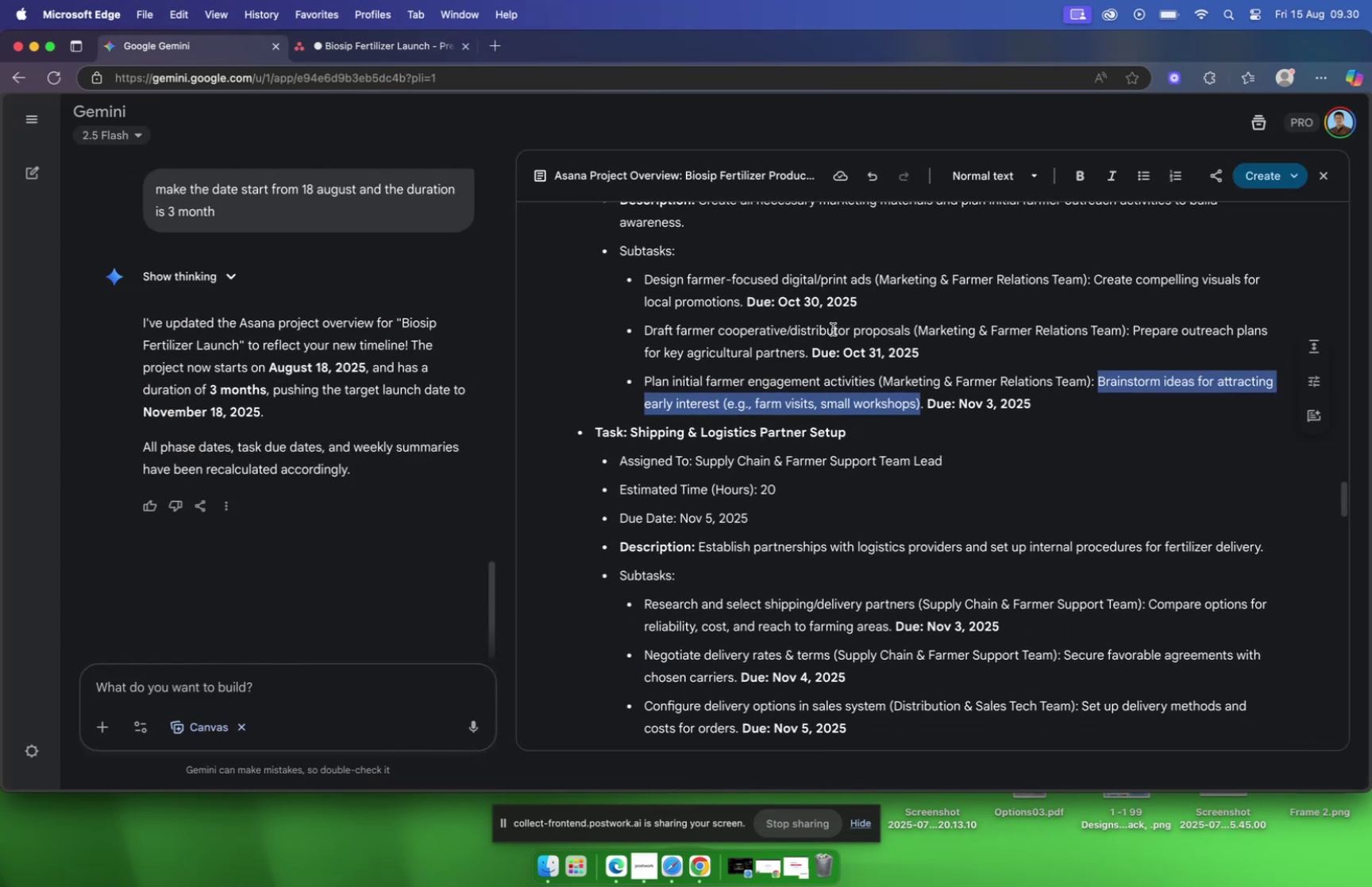 
wait(6.29)
 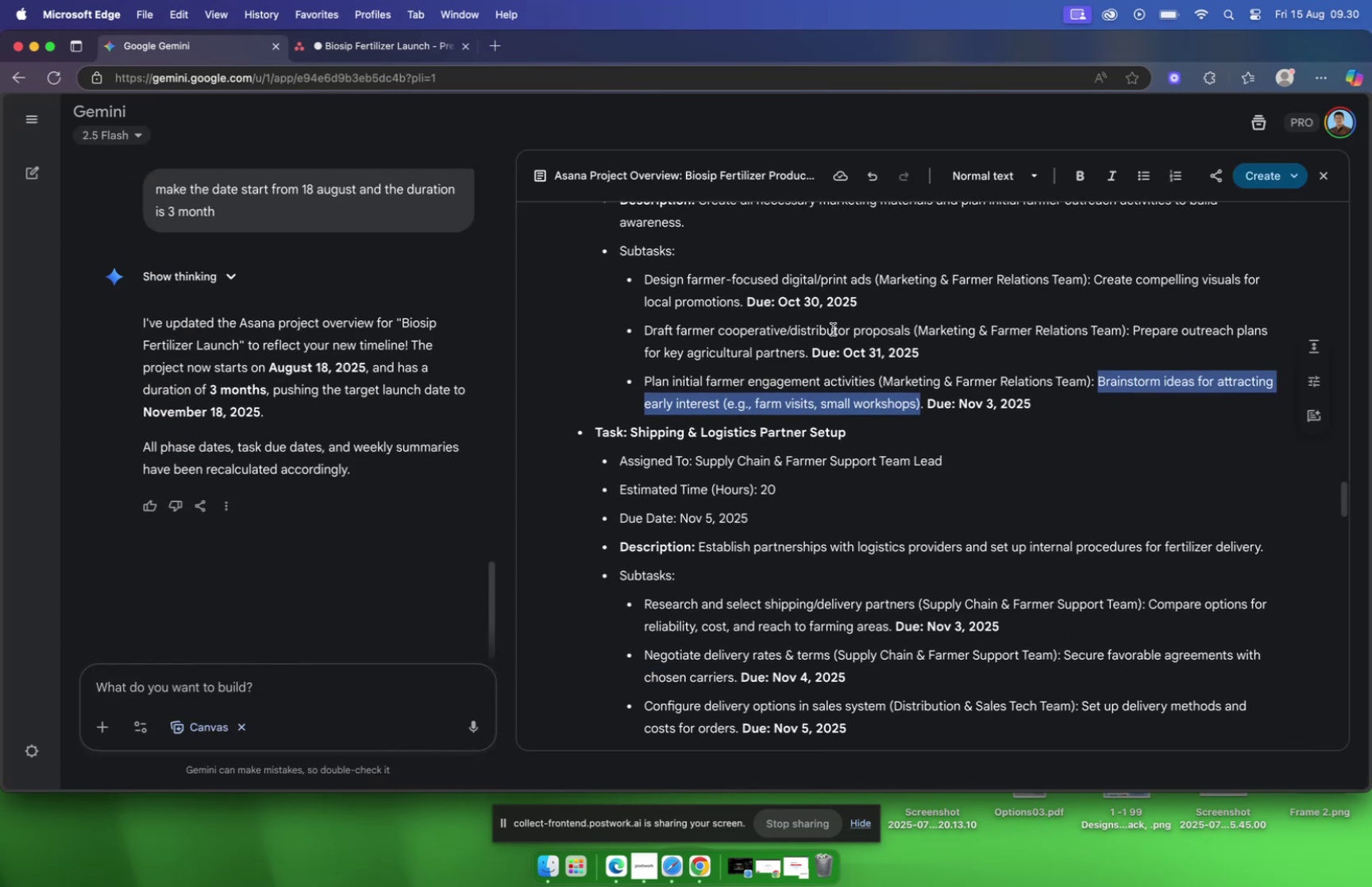 
scroll: coordinate [833, 329], scroll_direction: down, amount: 3.0
 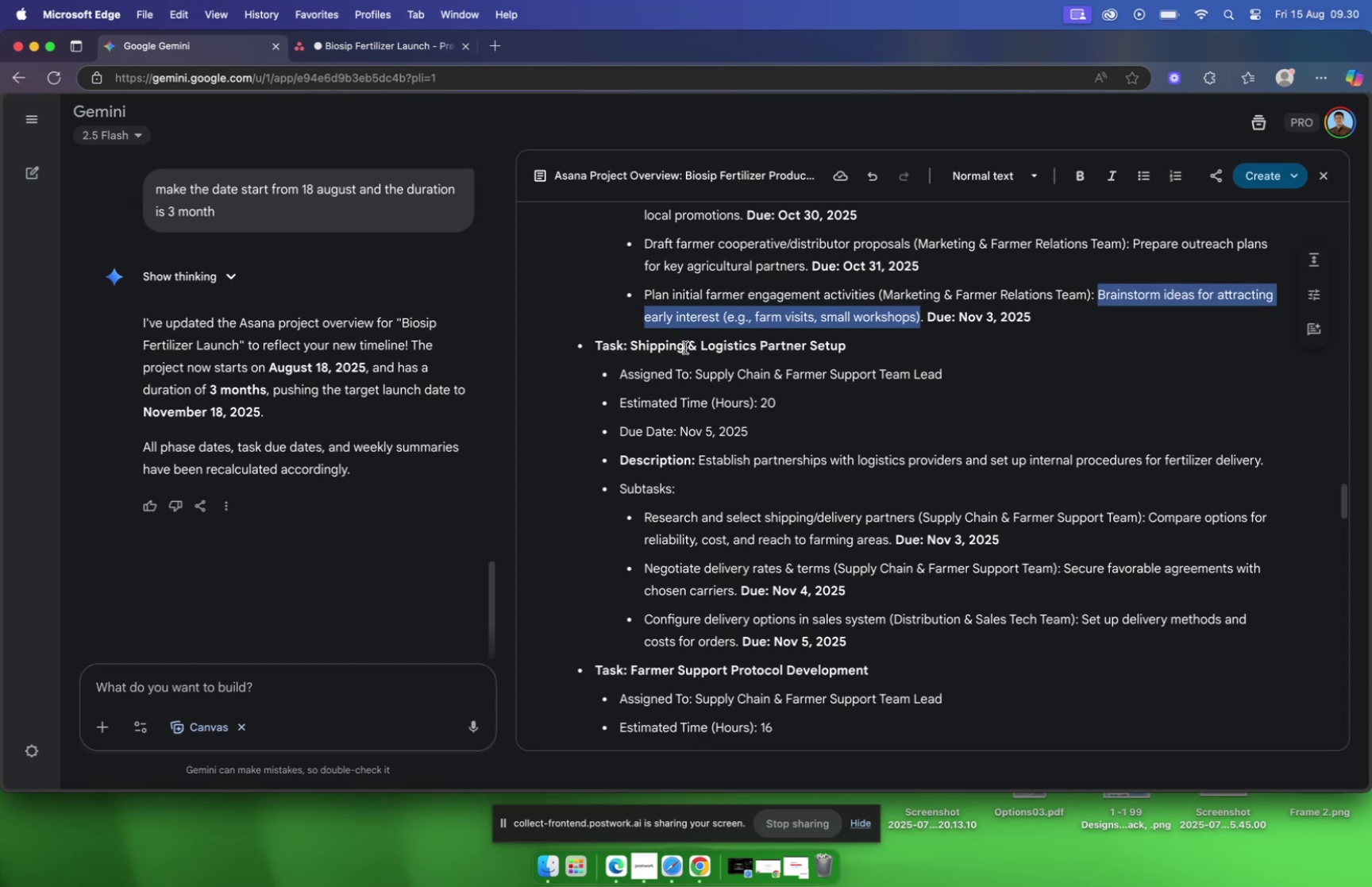 
left_click_drag(start_coordinate=[629, 342], to_coordinate=[926, 343])
 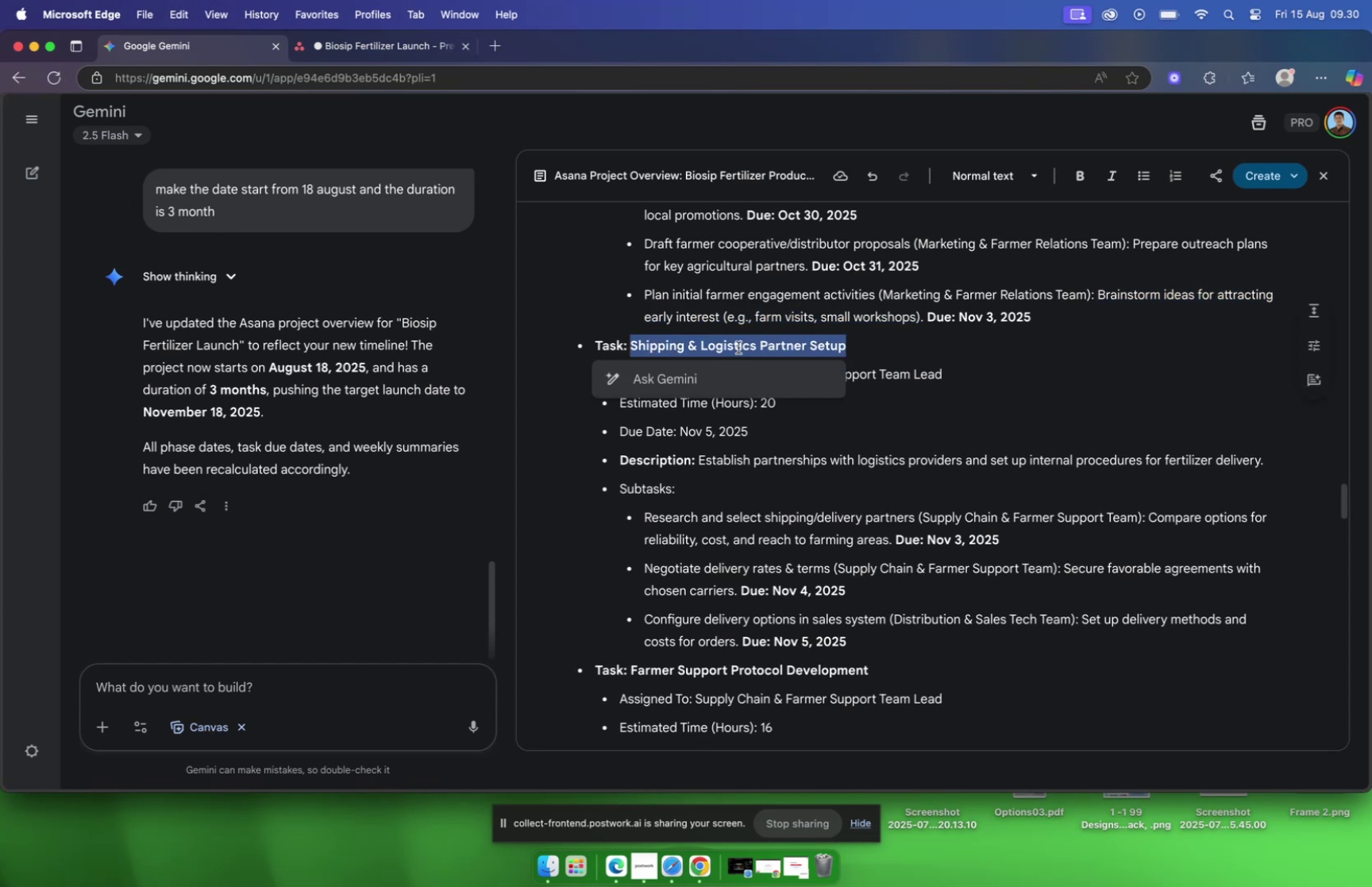 
right_click([738, 345])
 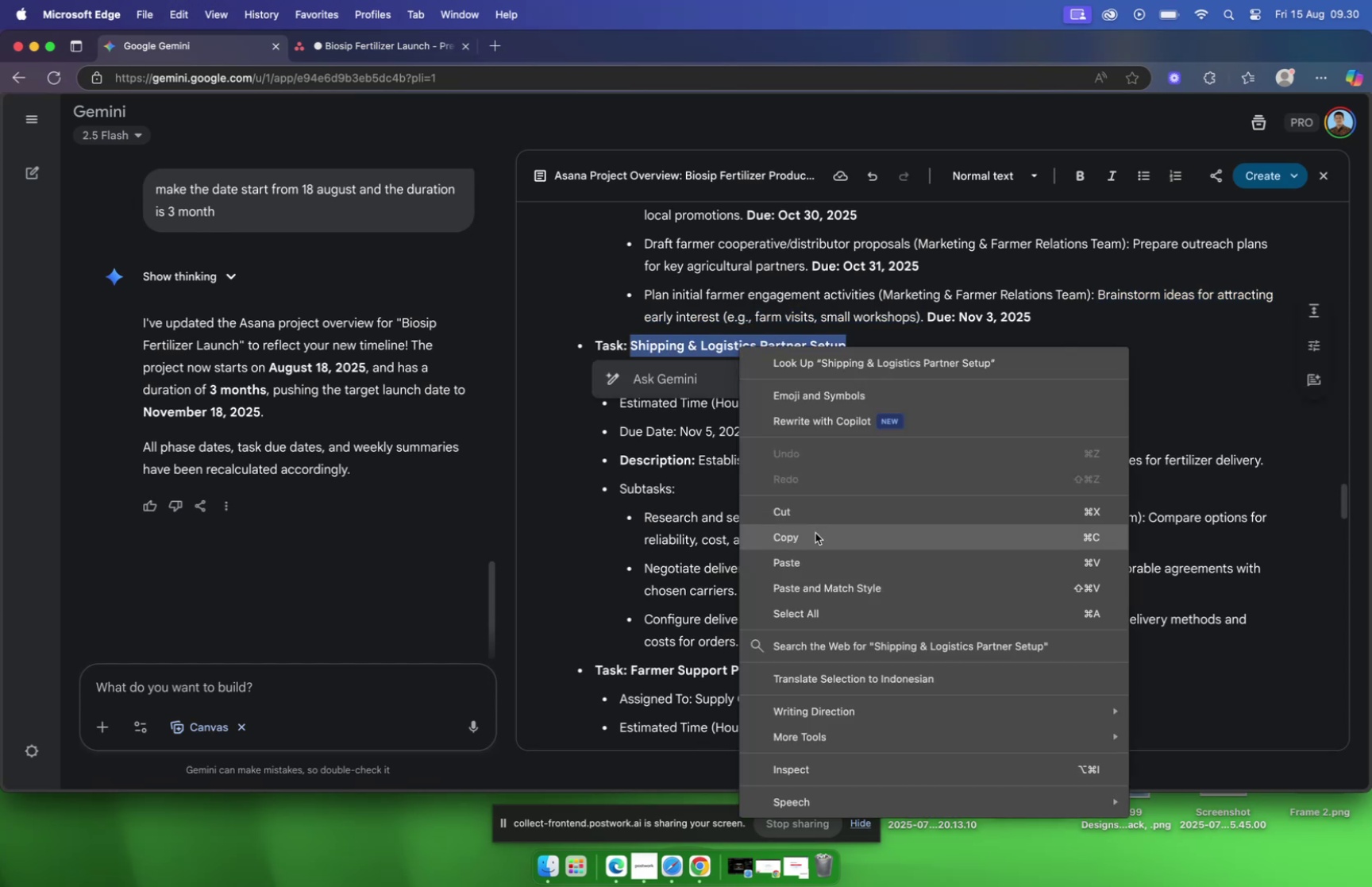 
left_click([815, 532])
 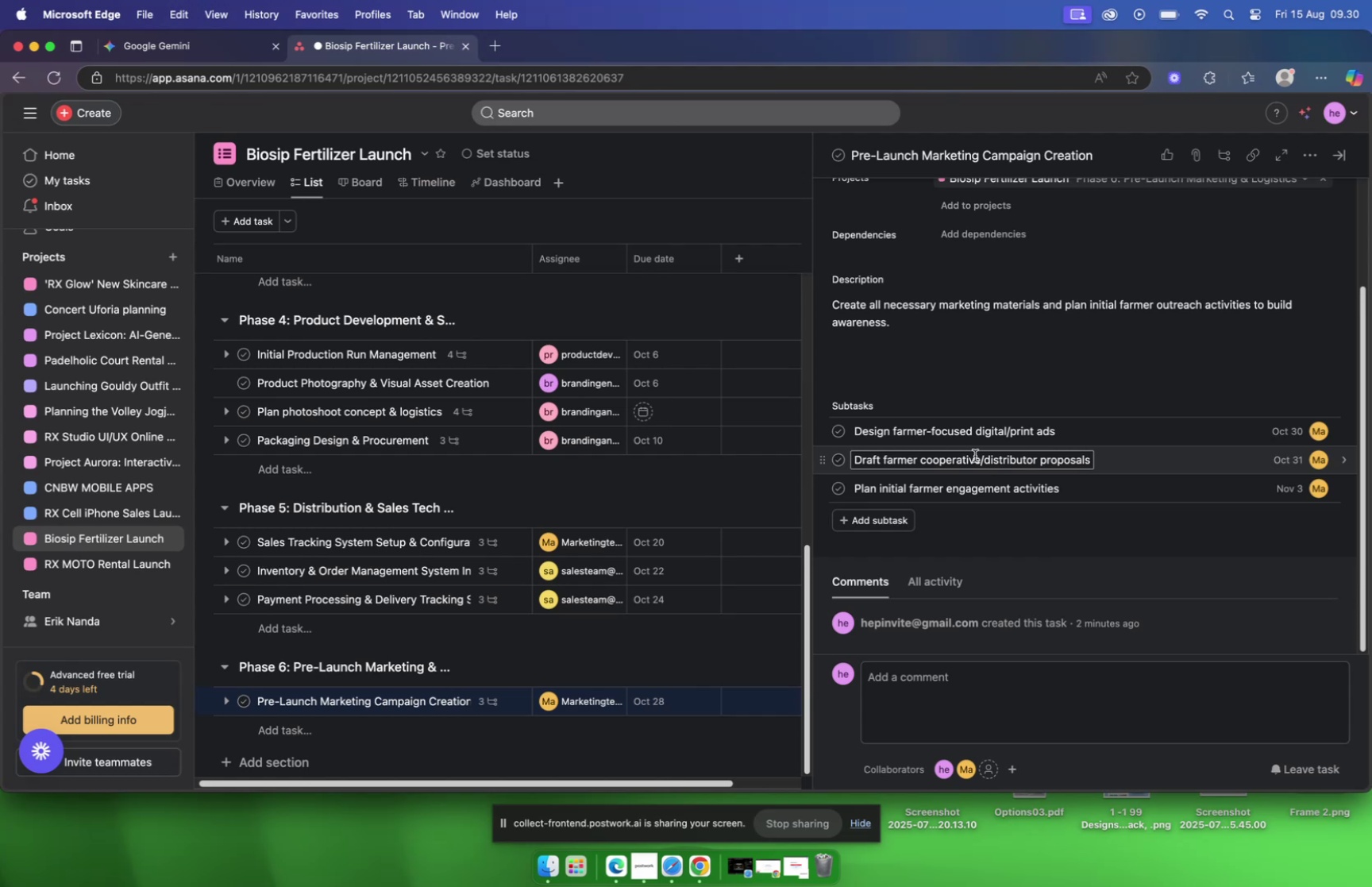 
wait(11.02)
 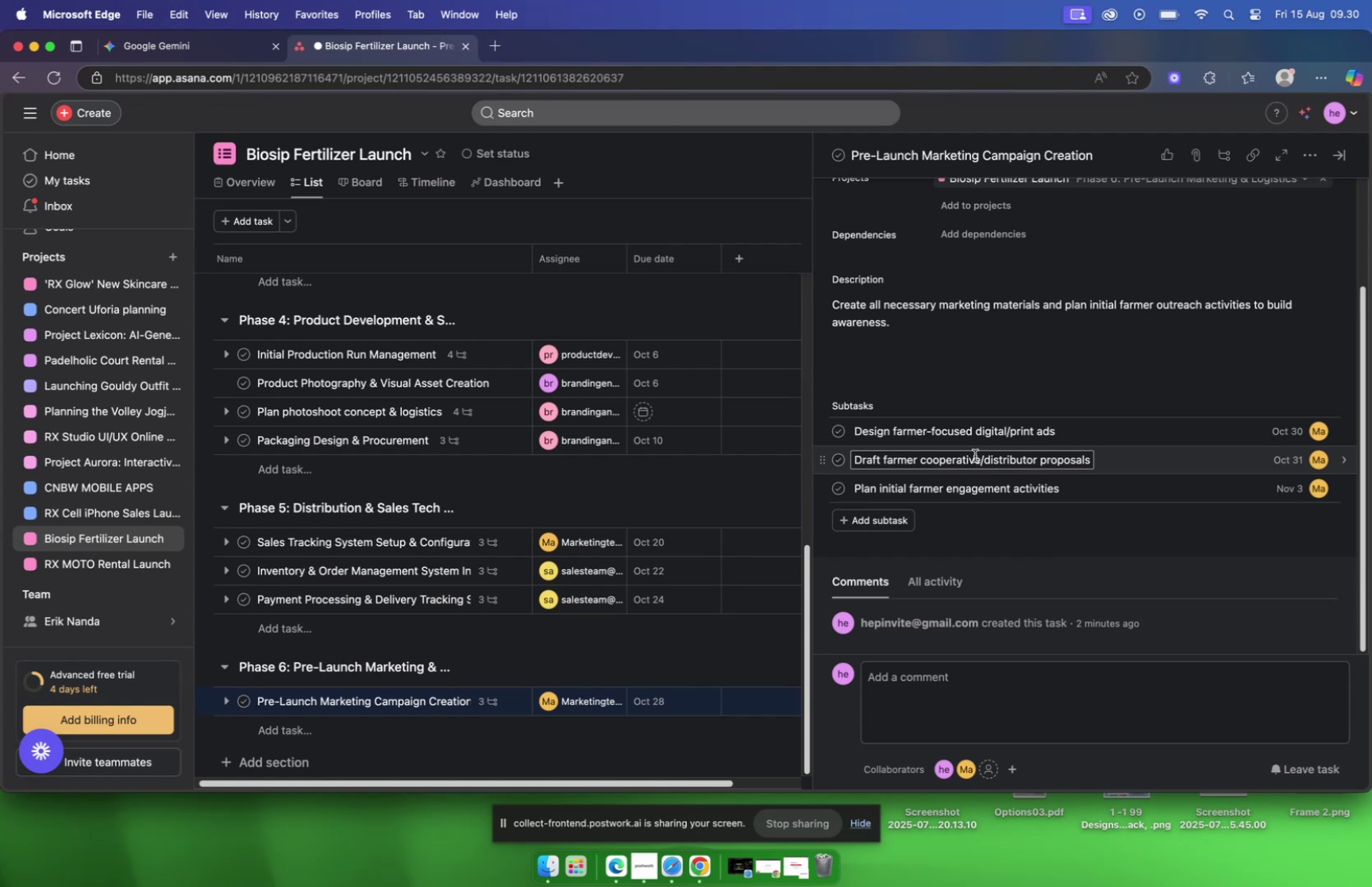 
scroll: coordinate [589, 607], scroll_direction: down, amount: 10.0
 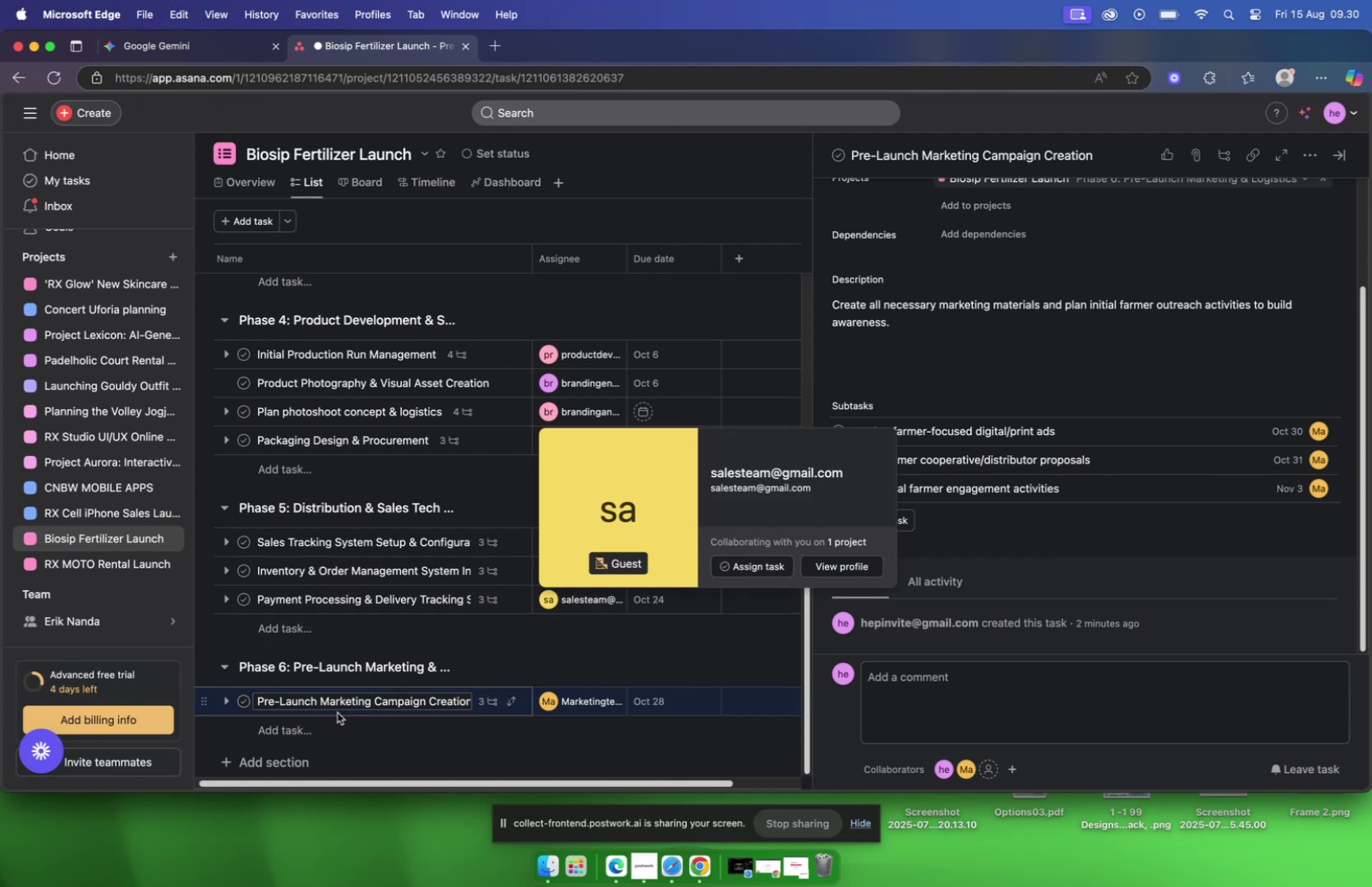 
left_click([310, 728])
 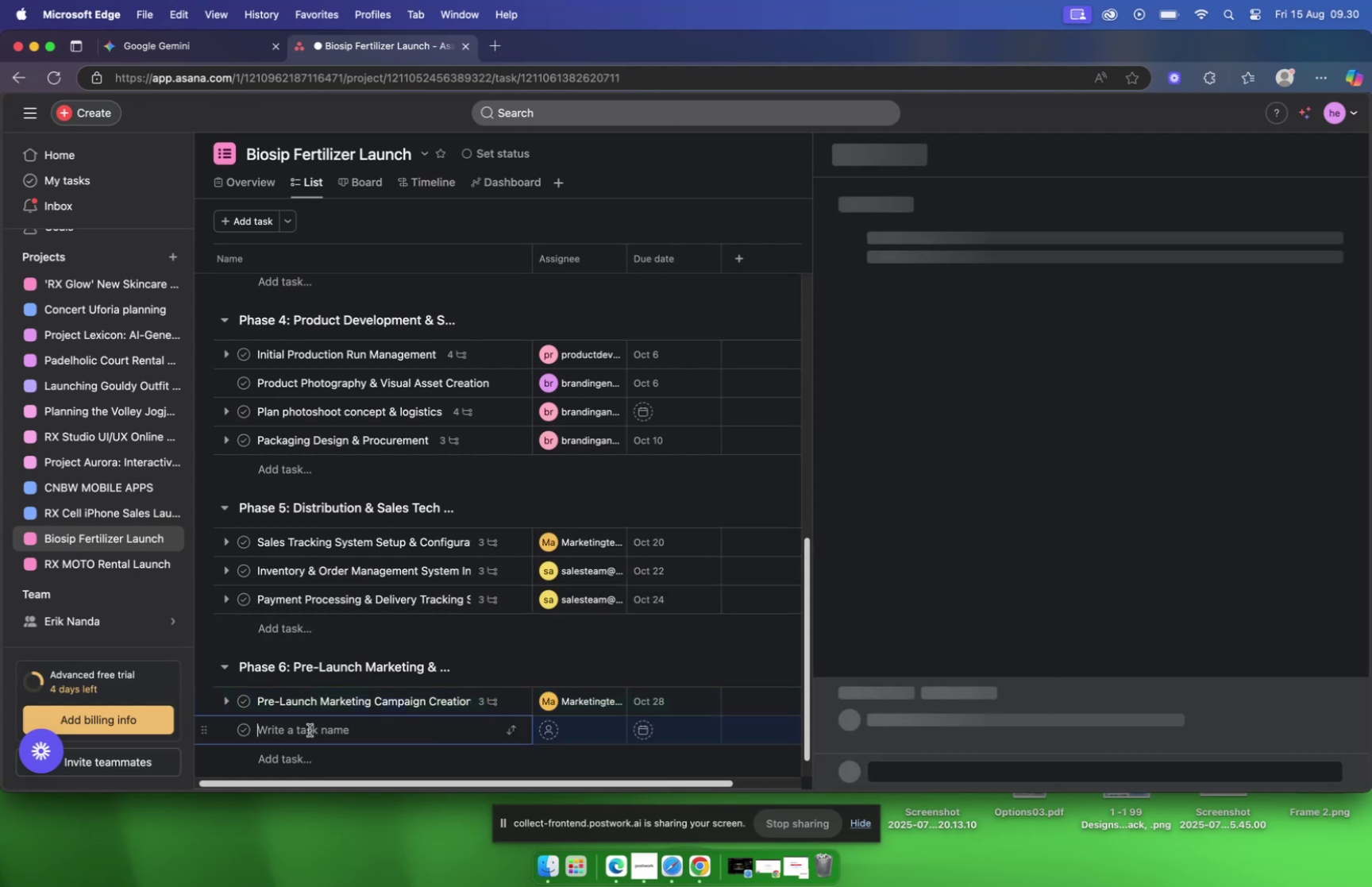 
right_click([310, 728])
 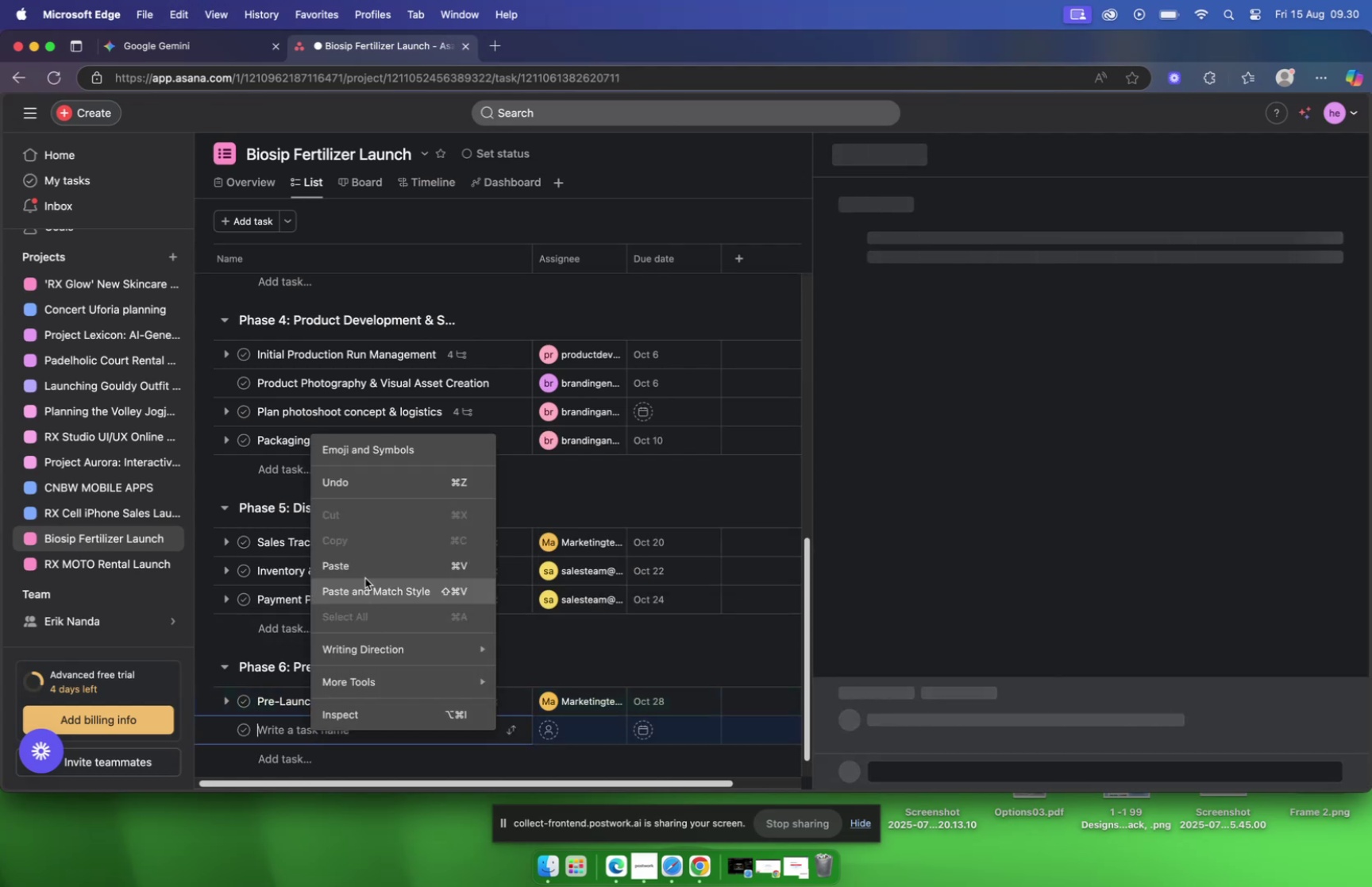 
left_click([362, 568])
 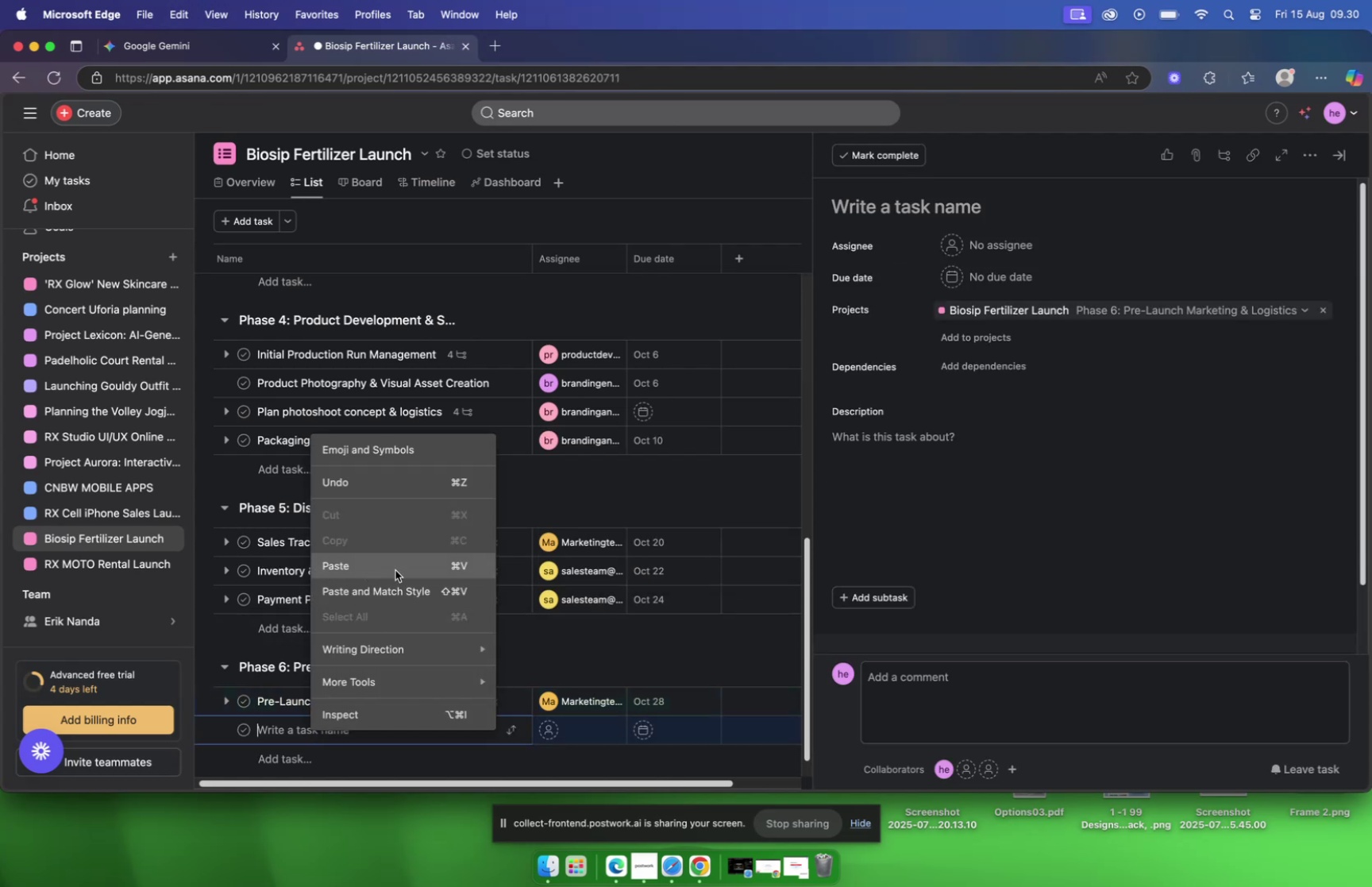 
mouse_move([588, 553])
 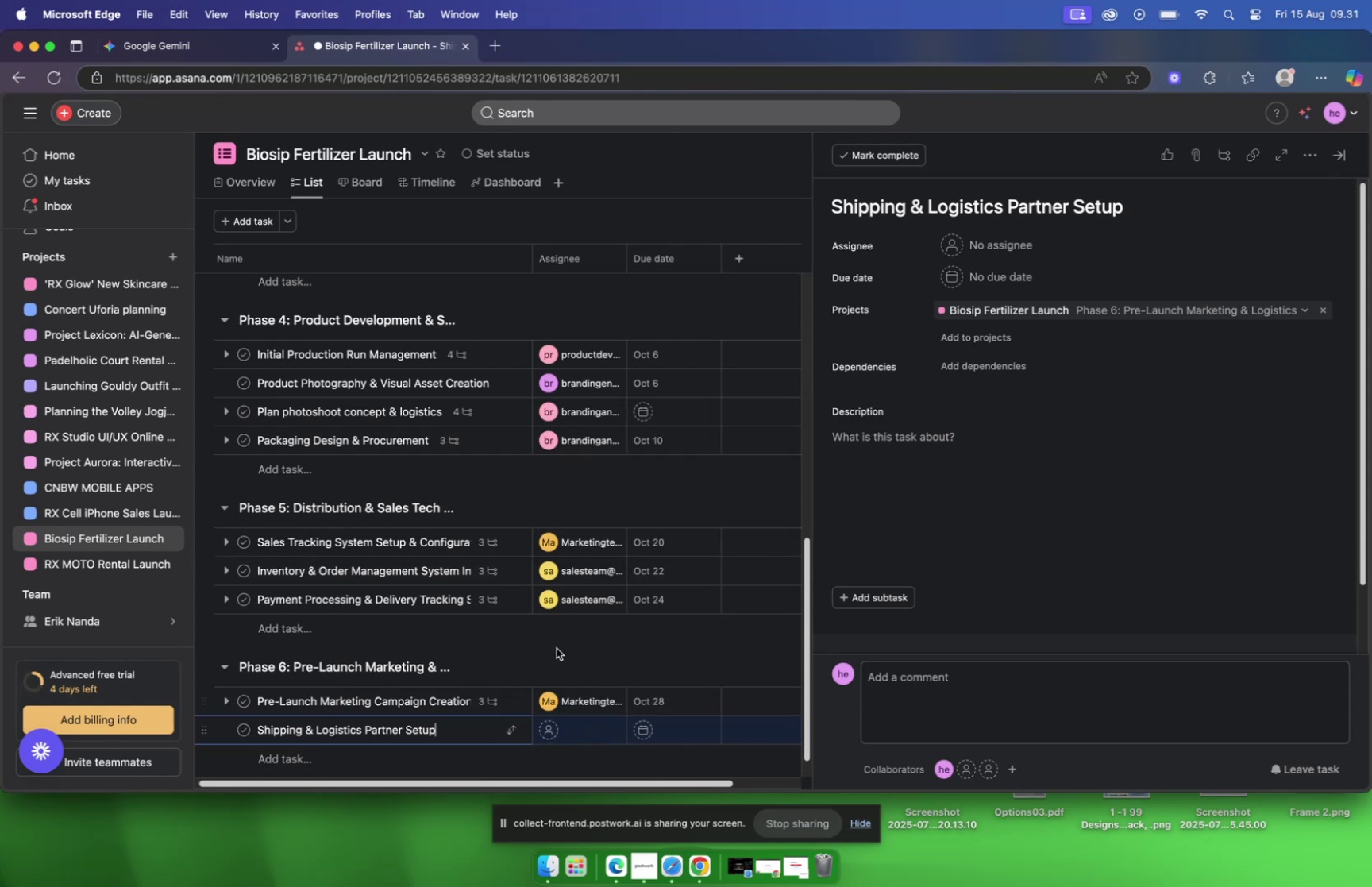 
left_click([191, 47])
 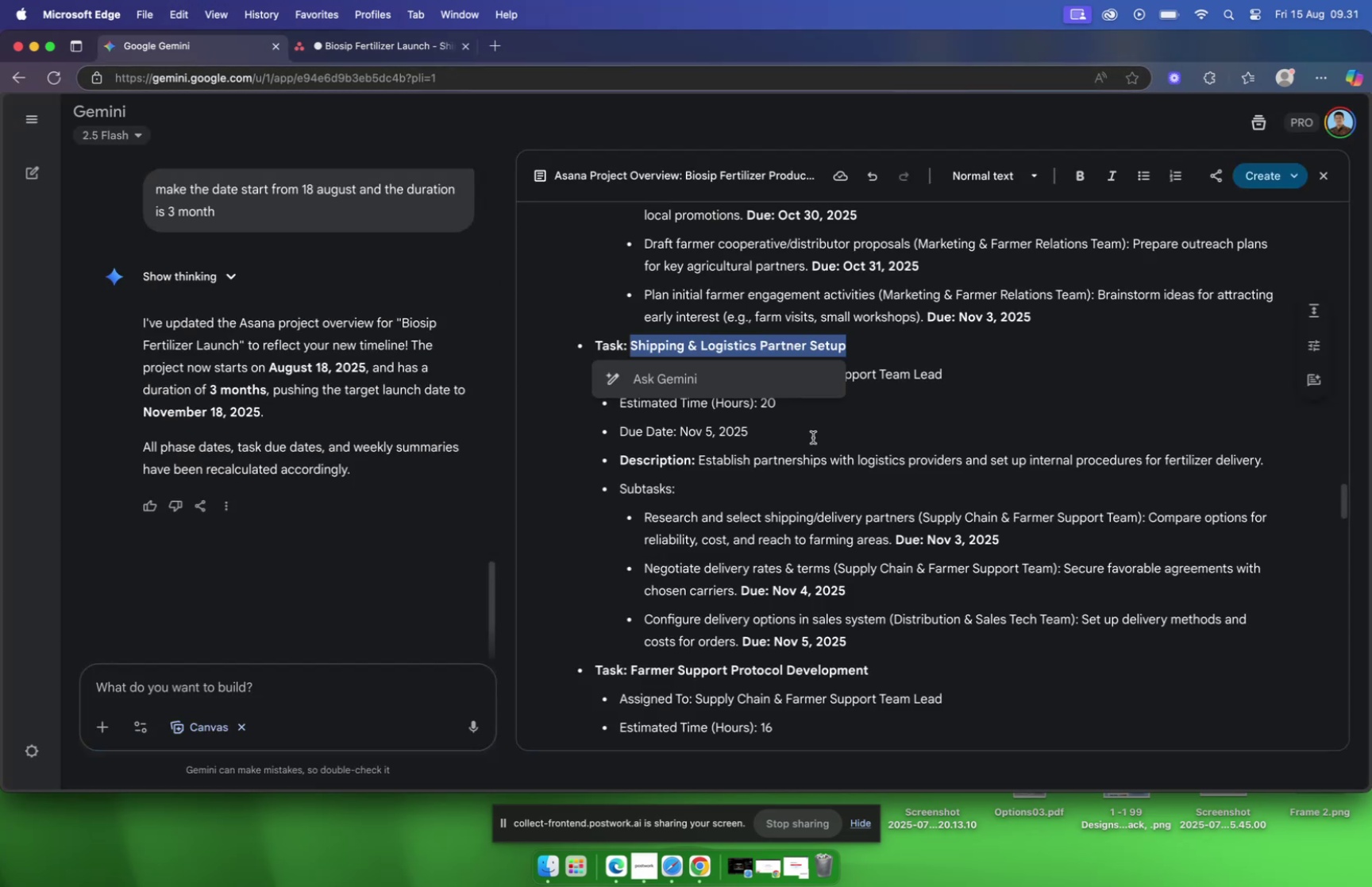 
scroll: coordinate [814, 427], scroll_direction: down, amount: 2.0
 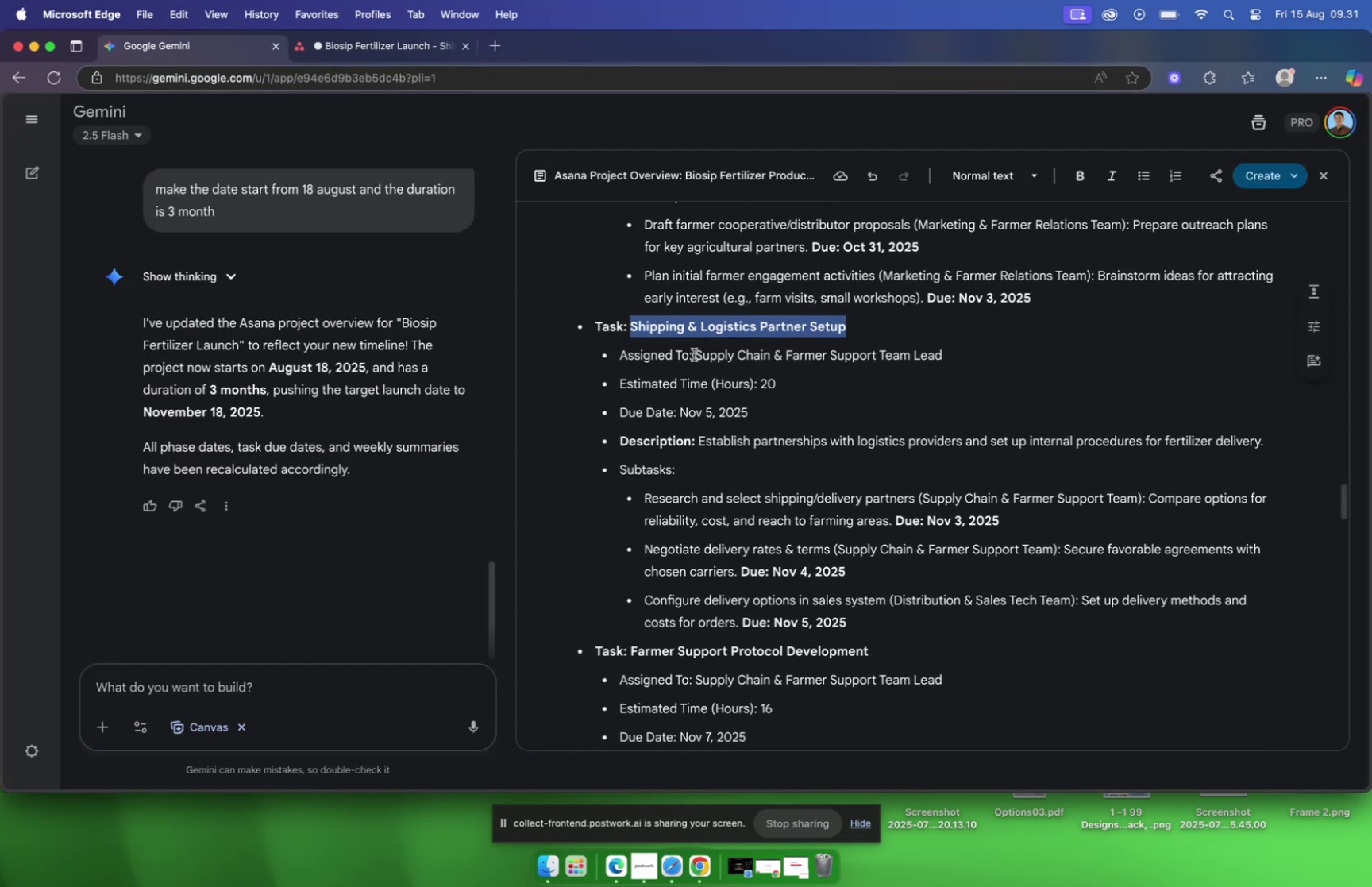 
left_click_drag(start_coordinate=[695, 354], to_coordinate=[965, 355])
 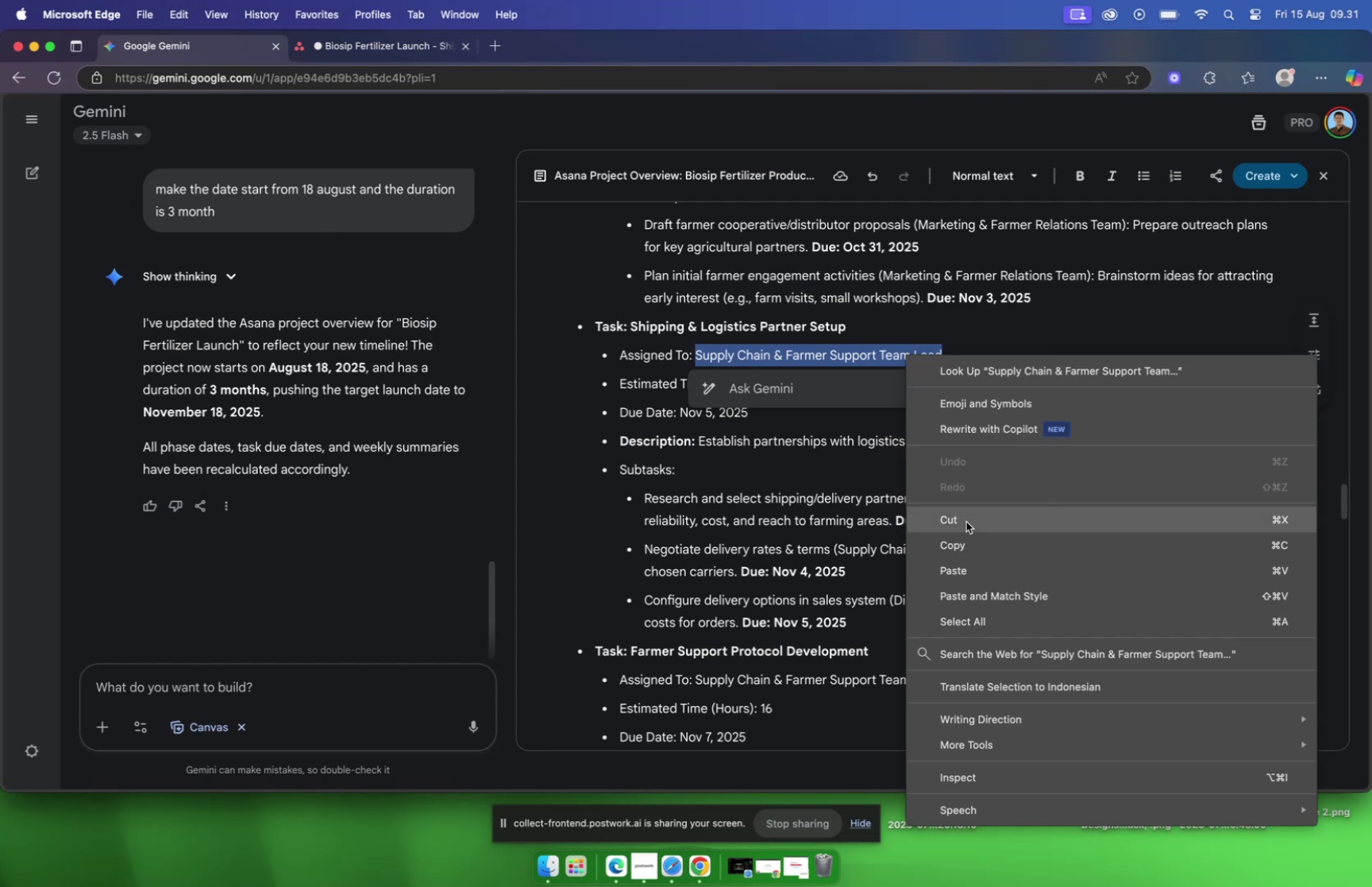 
left_click([973, 542])
 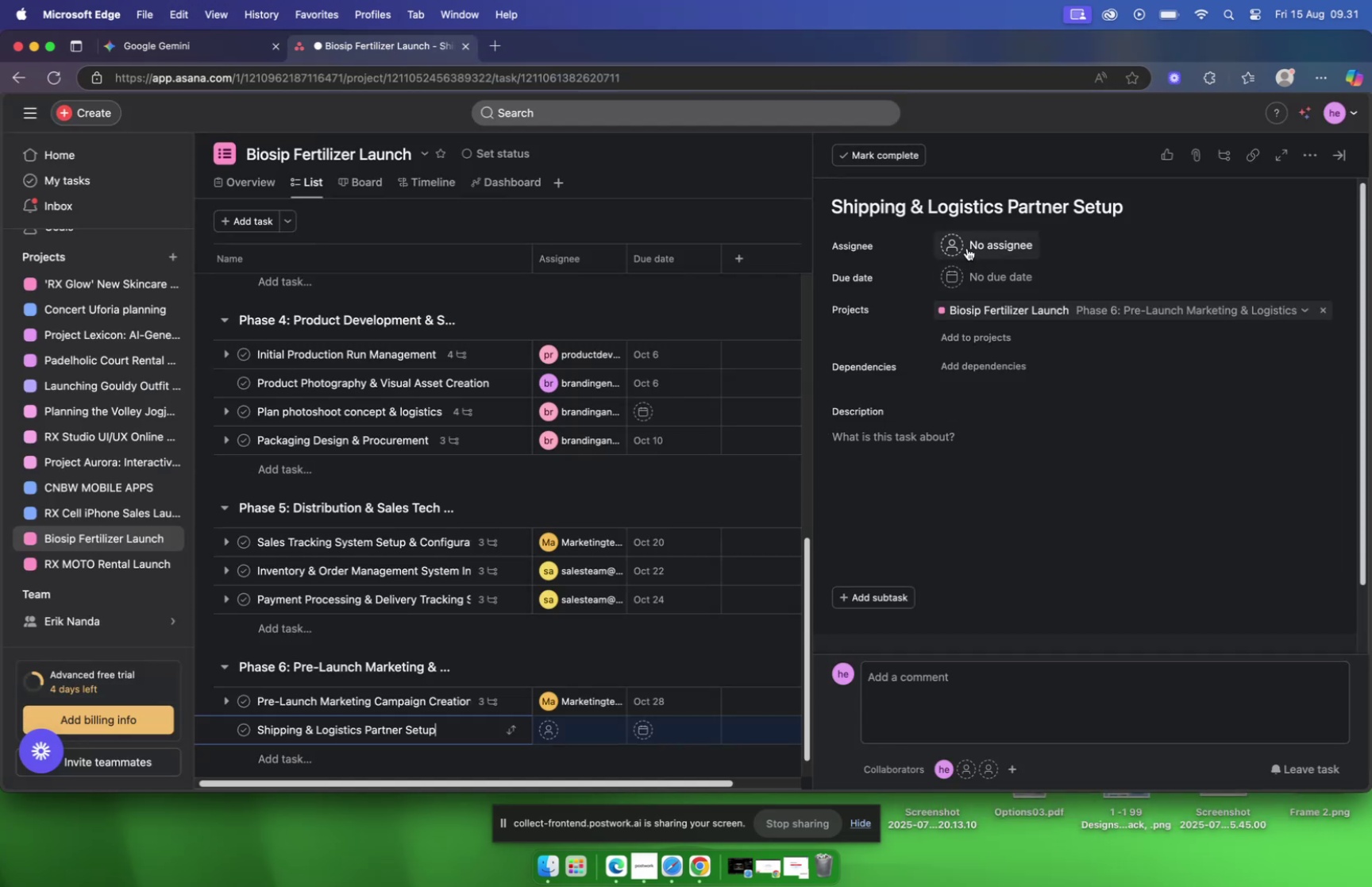 
wait(6.16)
 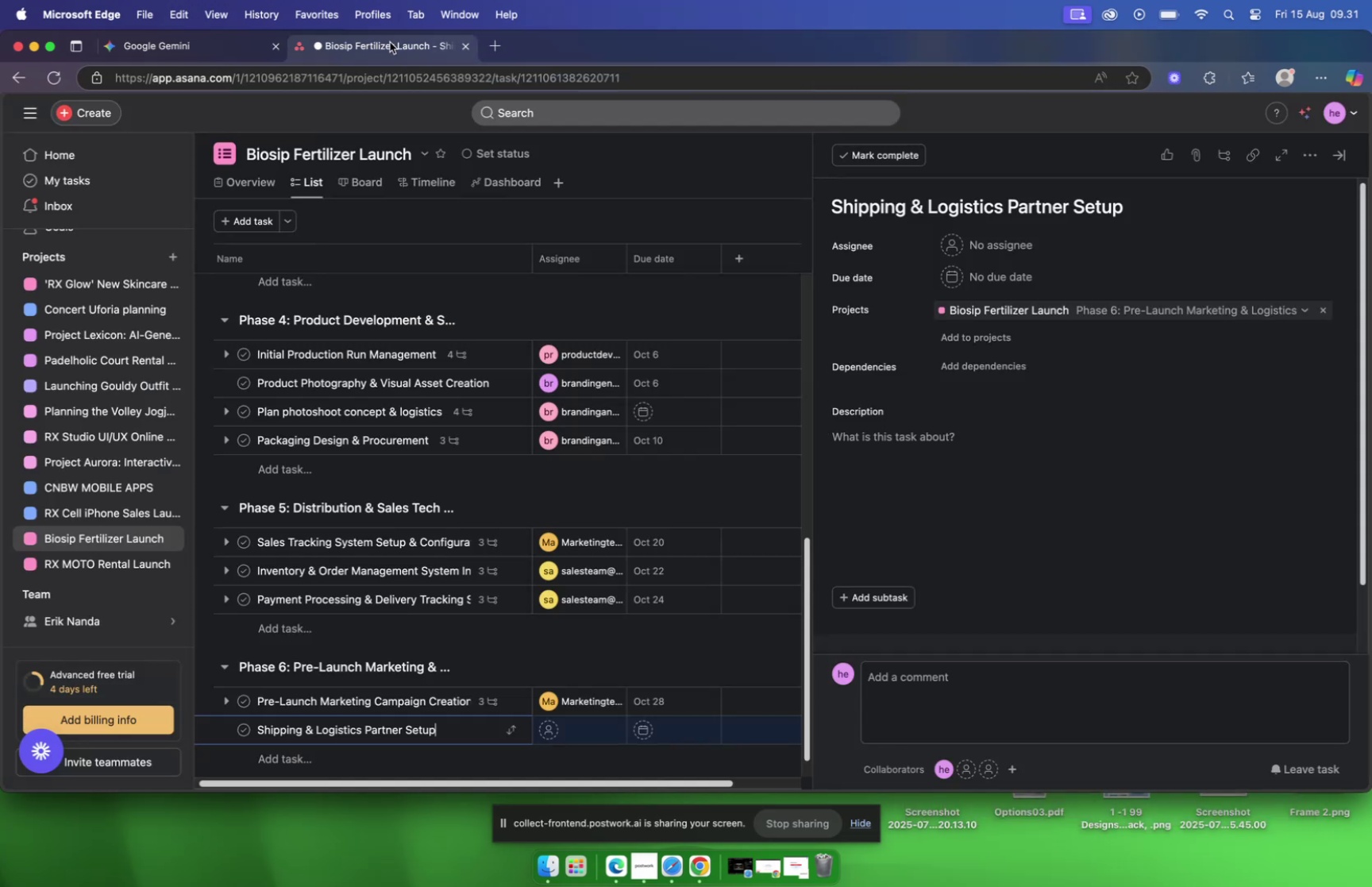 
left_click([967, 248])
 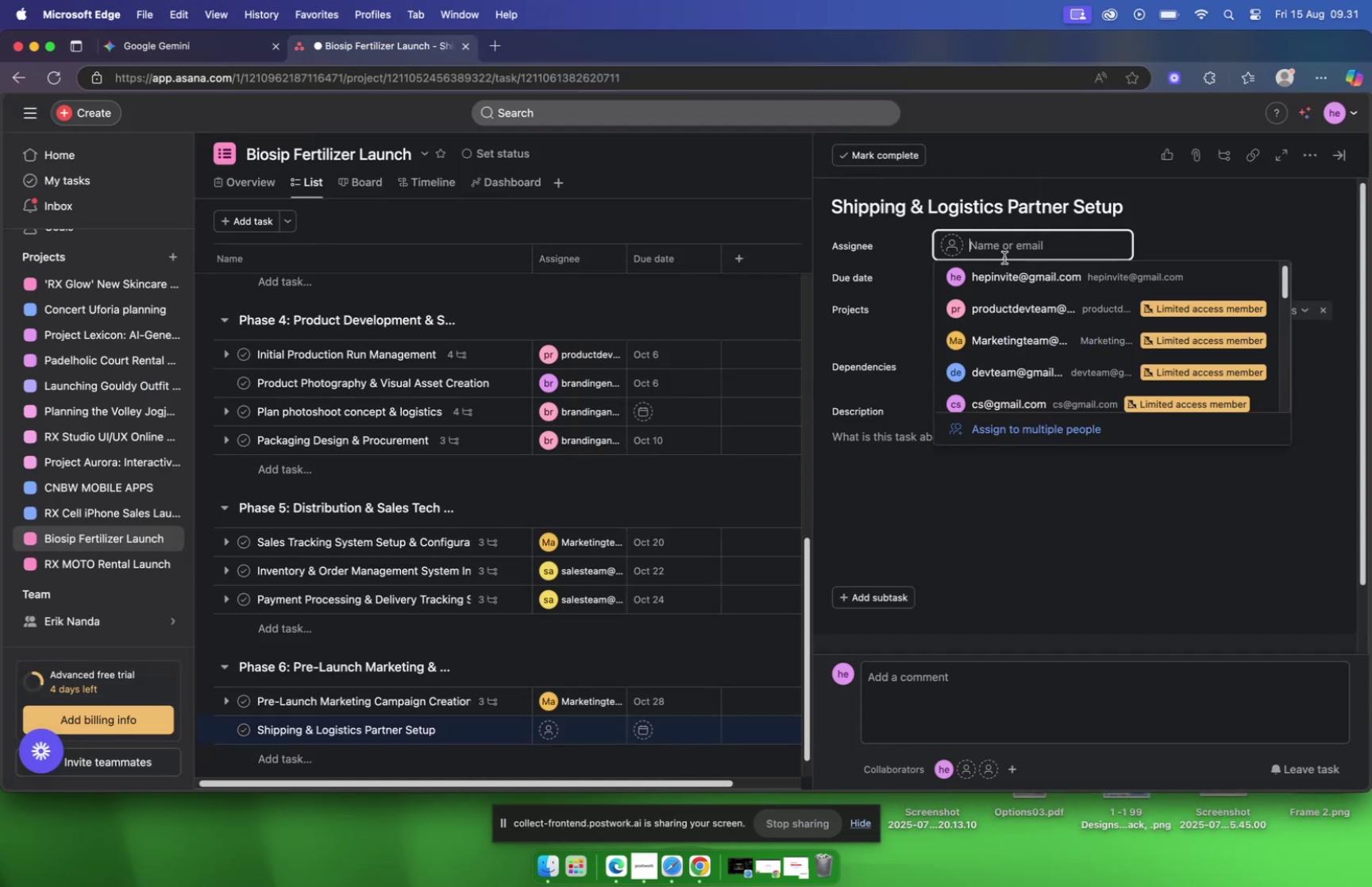 
type(op)
 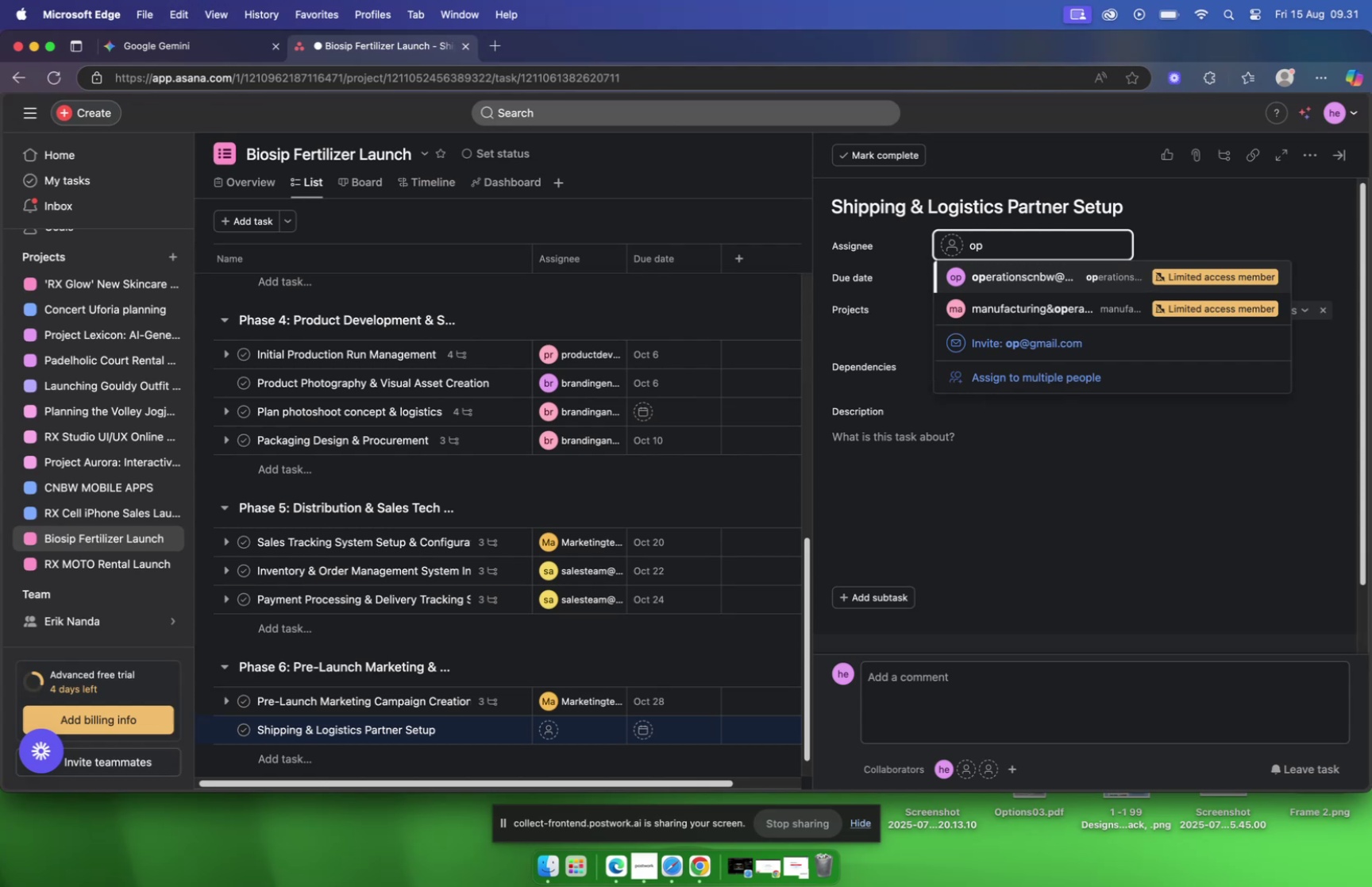 
left_click([981, 276])
 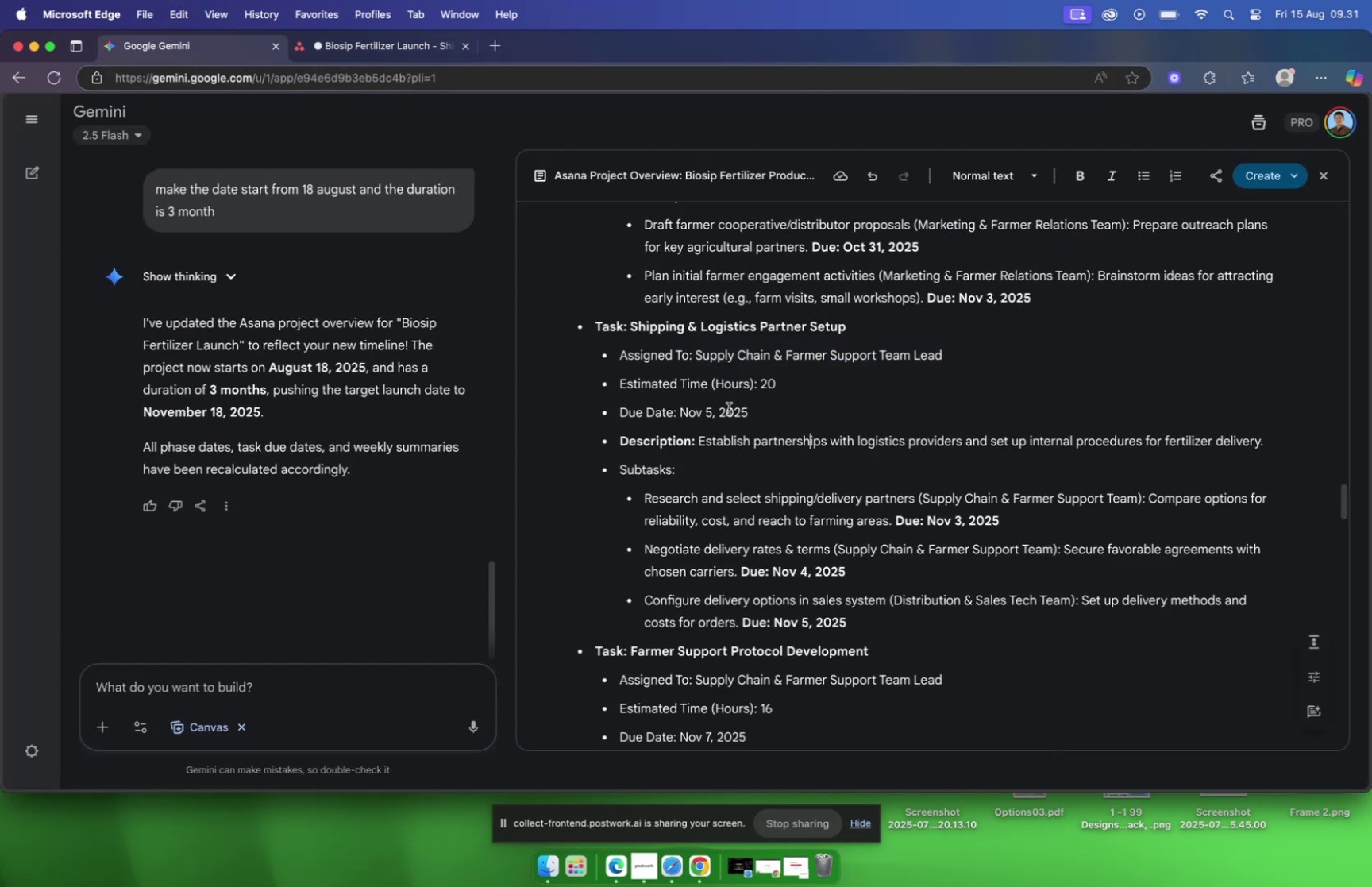 
left_click_drag(start_coordinate=[702, 440], to_coordinate=[1266, 433])
 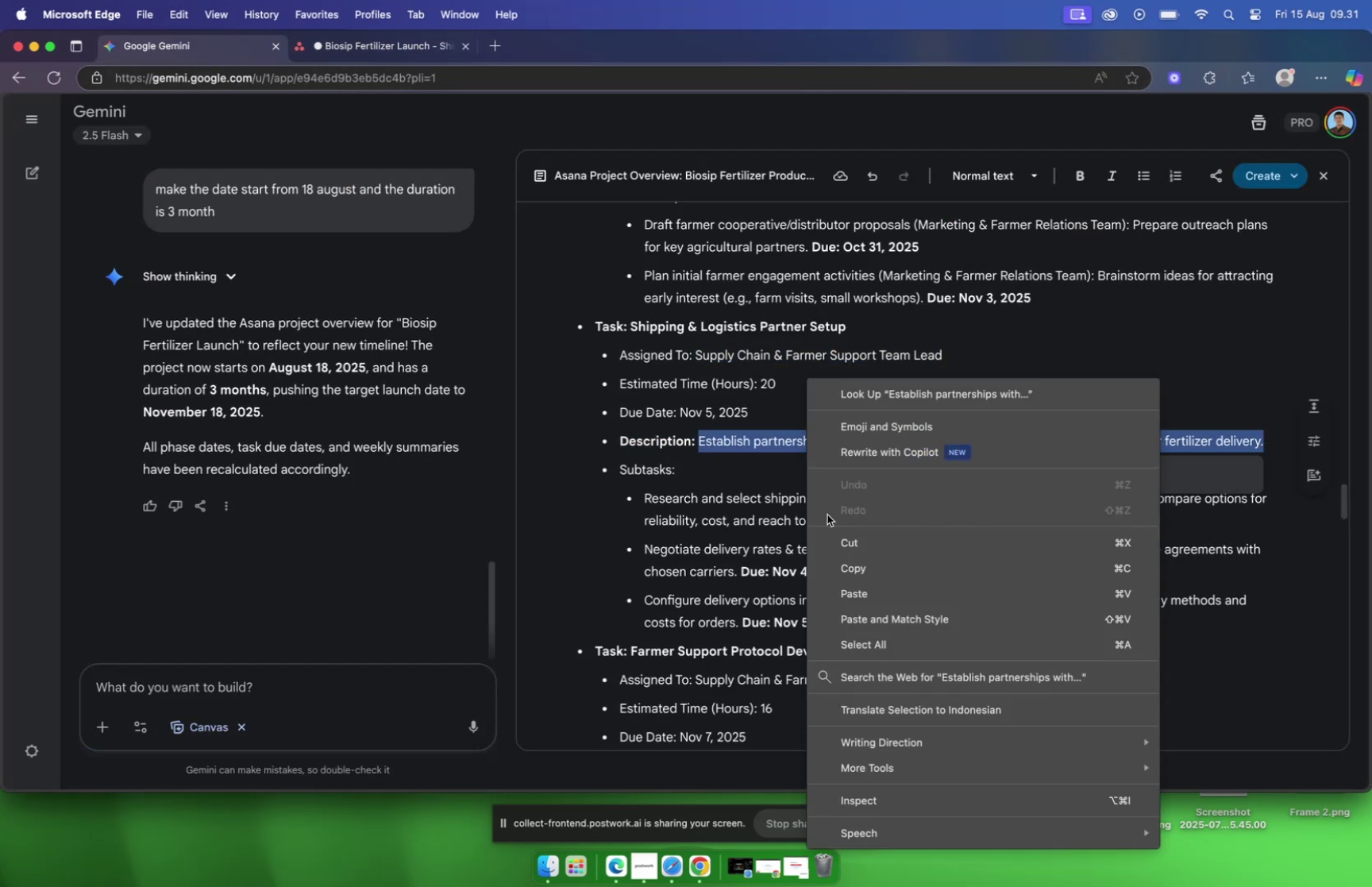 
left_click([847, 569])
 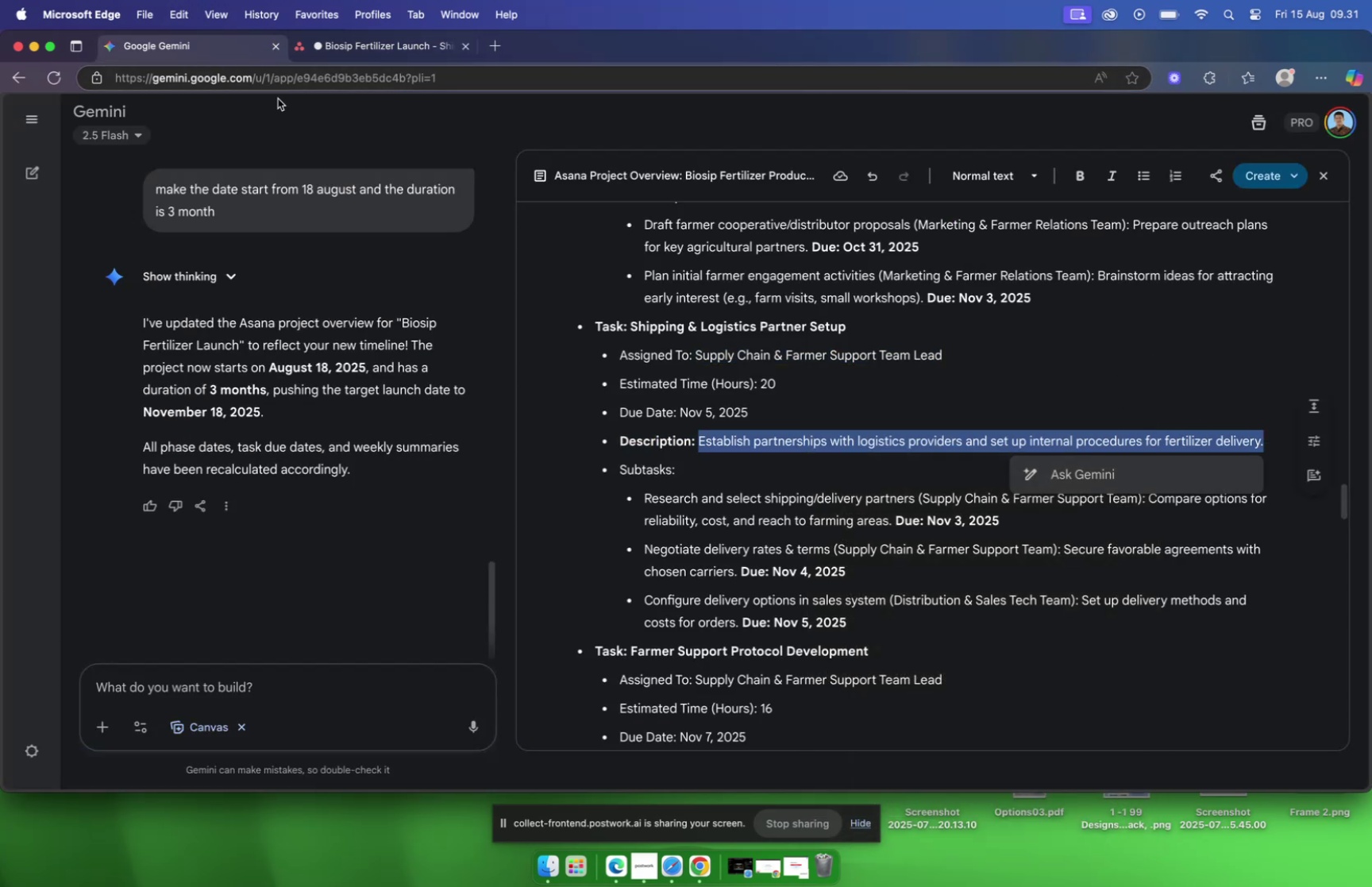 
left_click([344, 48])
 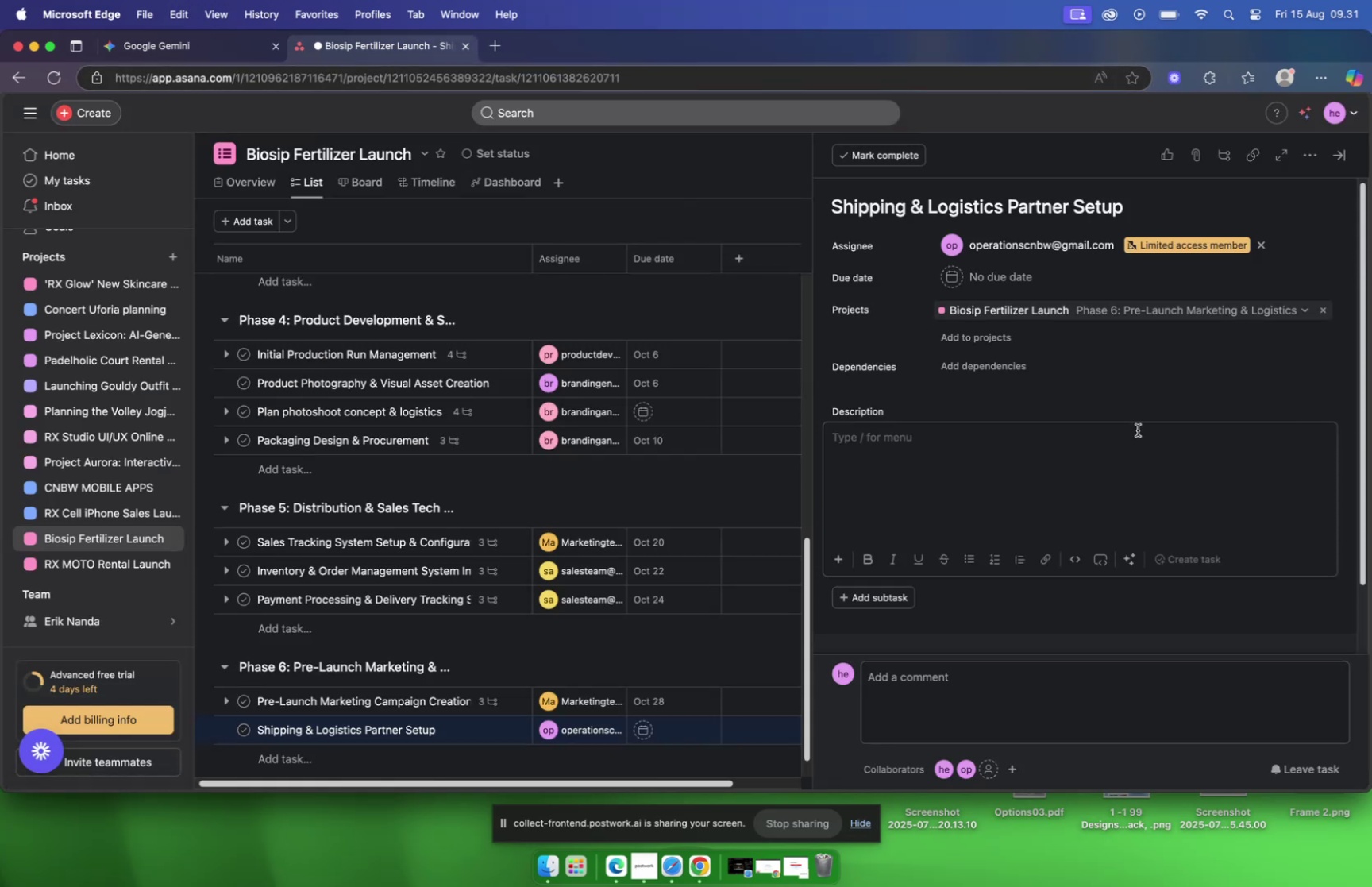 
wait(6.47)
 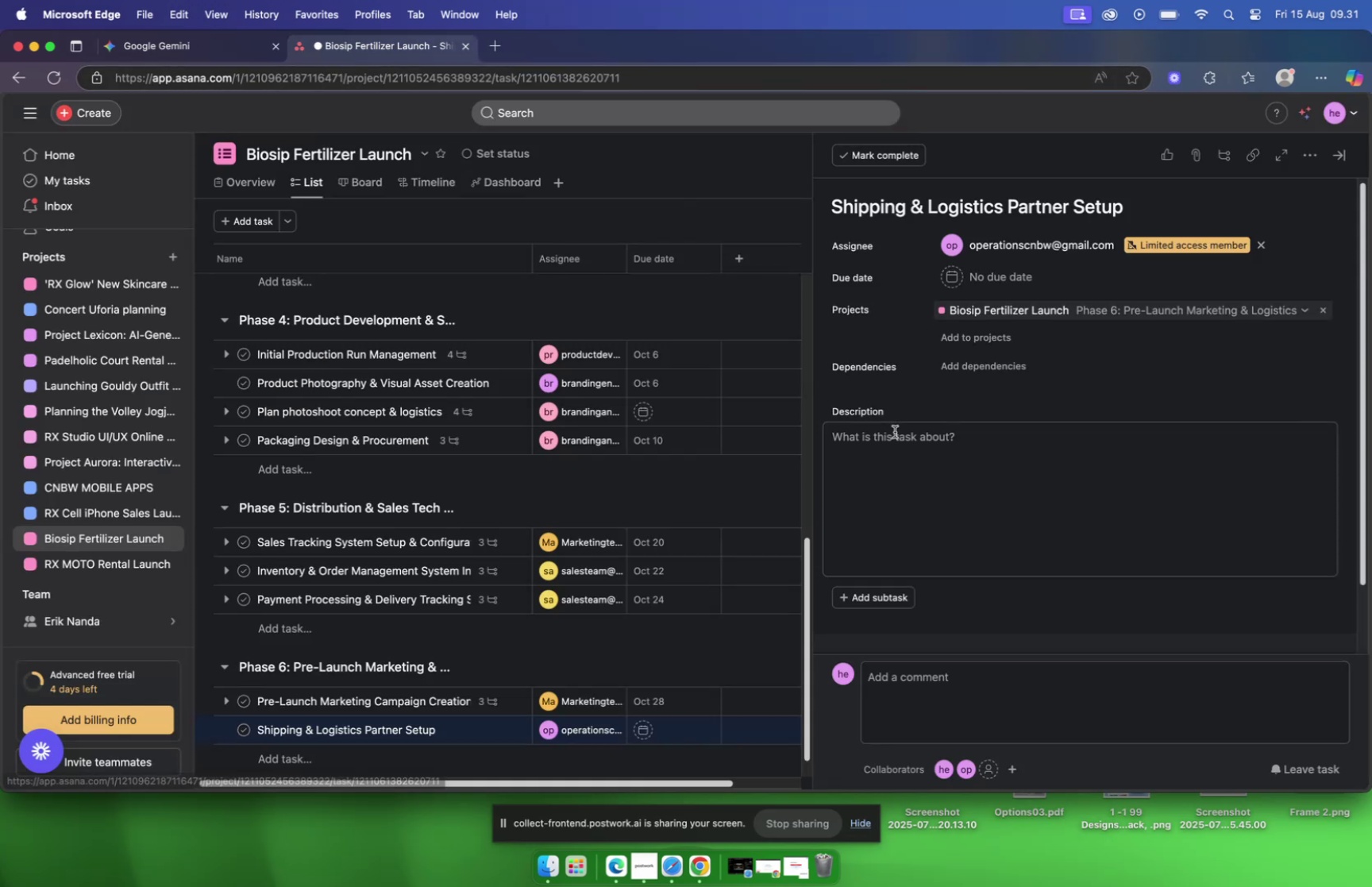 
key(Meta+V)
 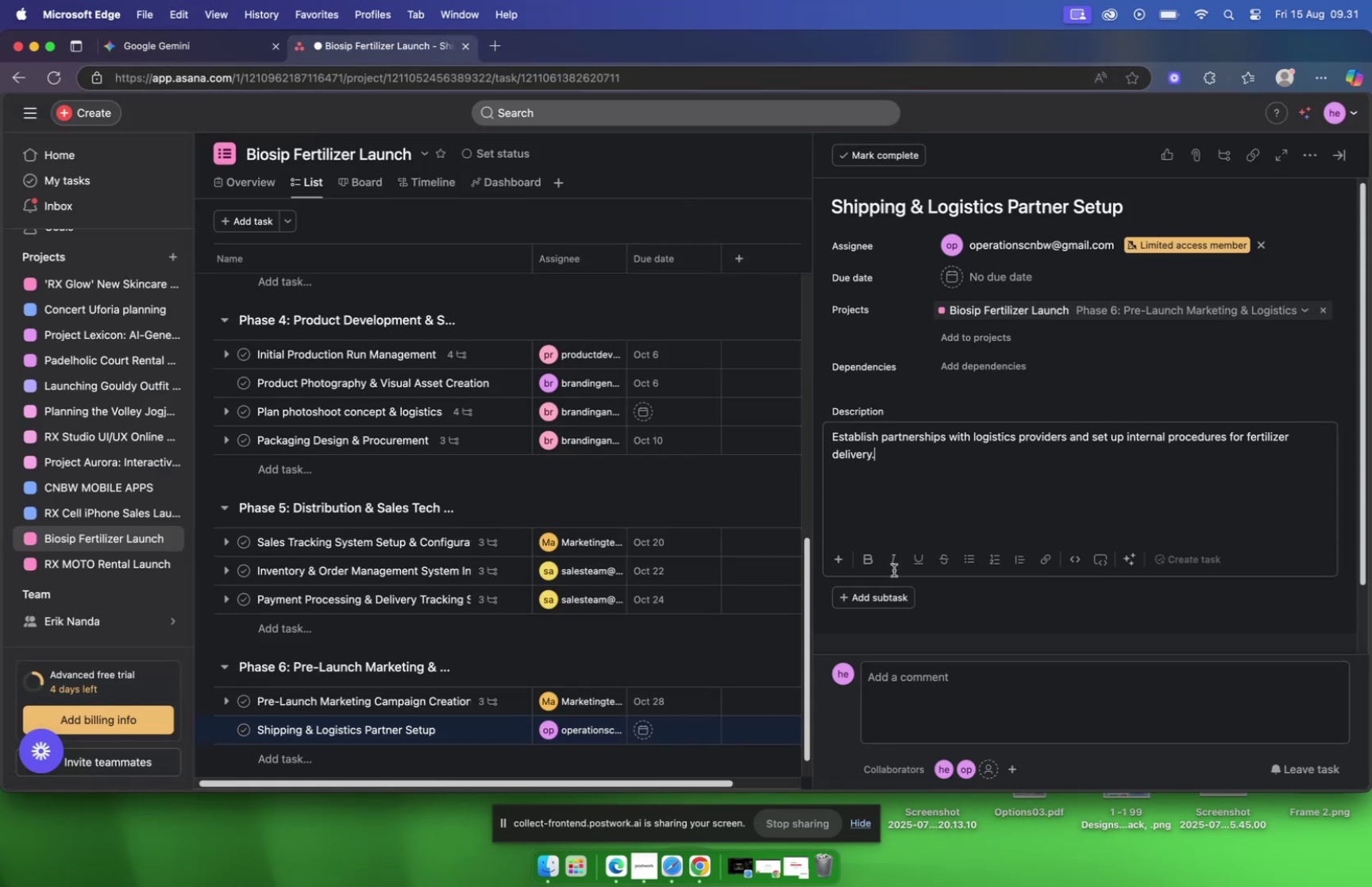 
key(PlayPause)
 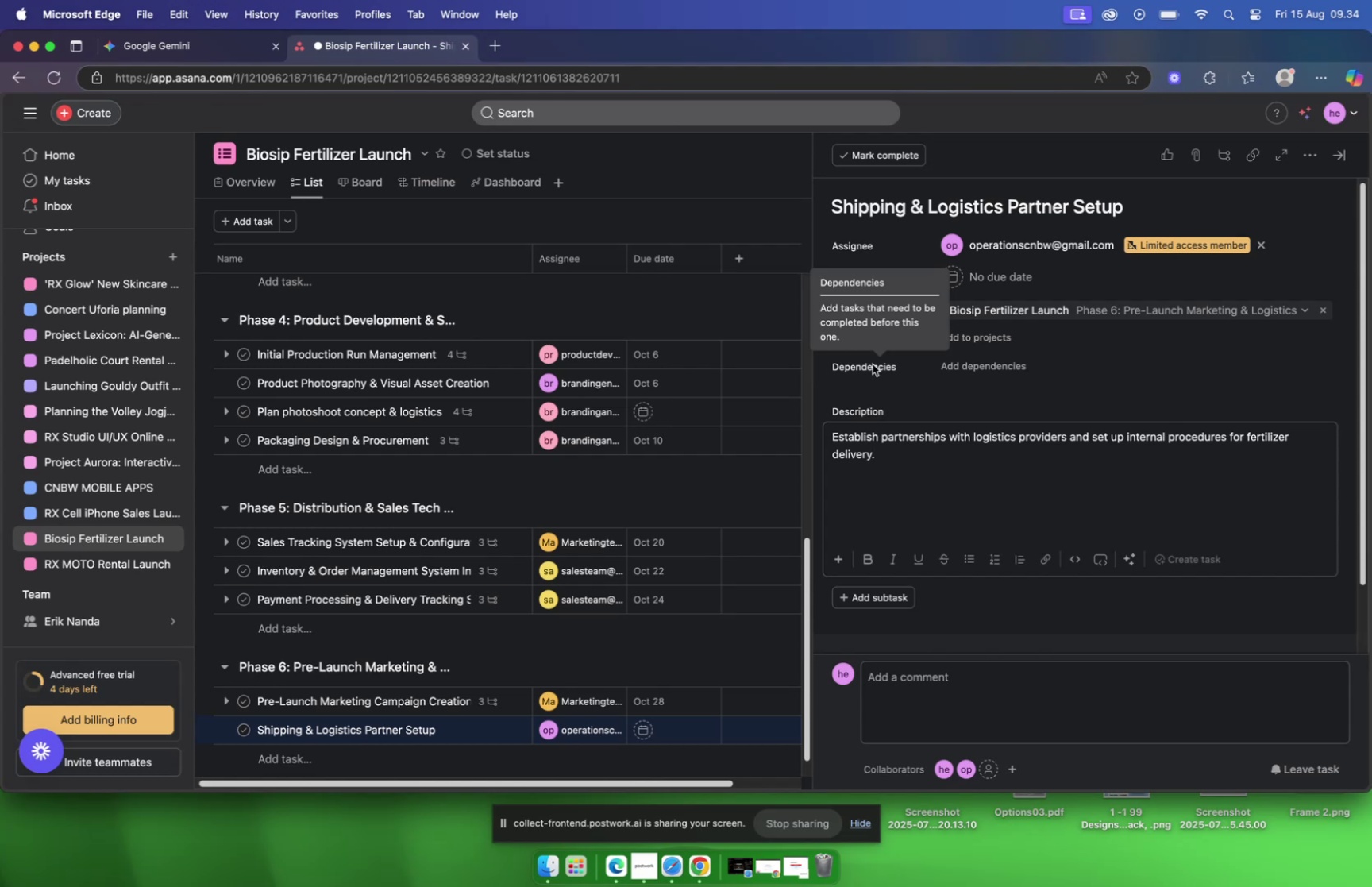 
wait(165.71)
 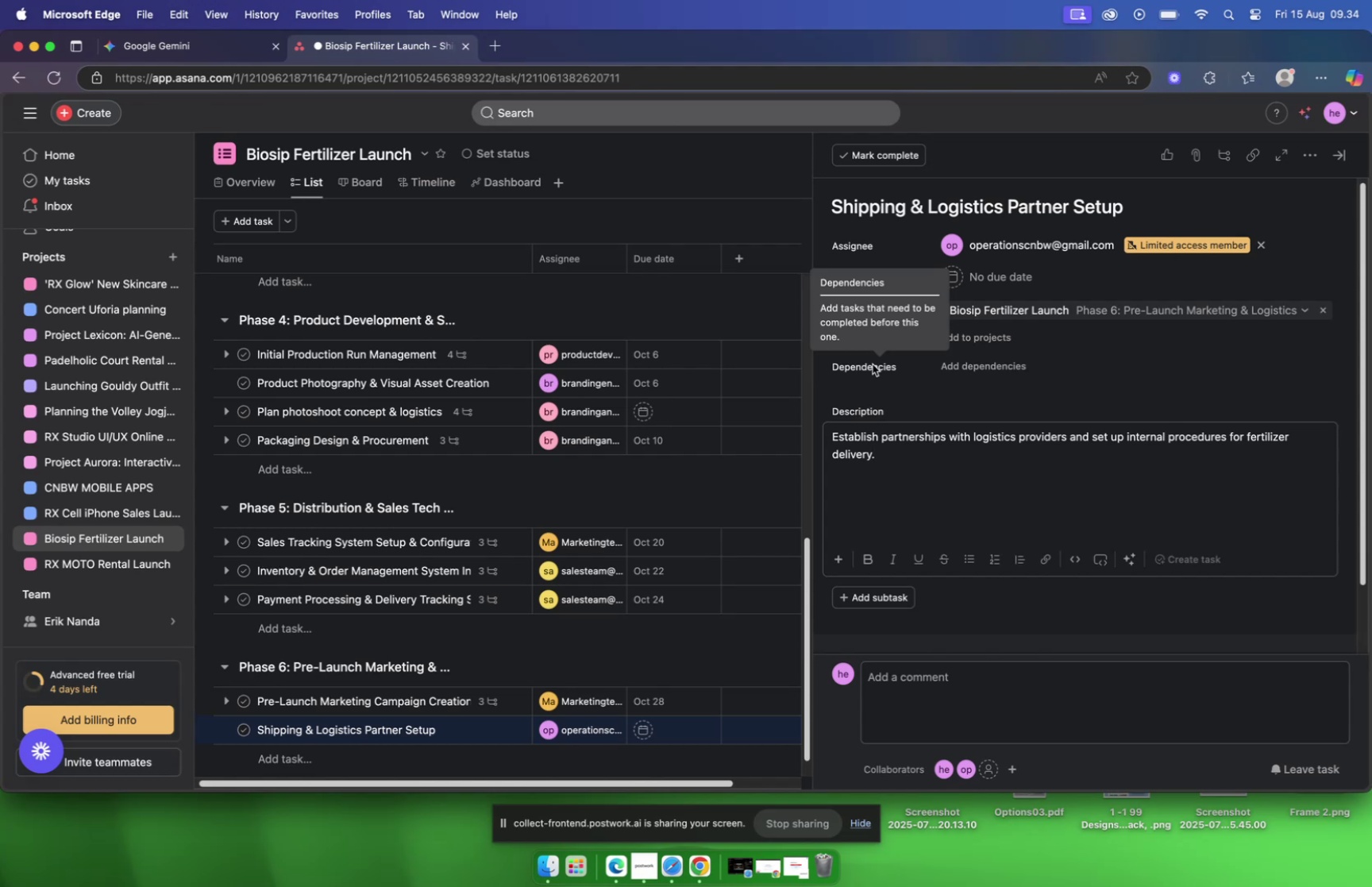 
scroll: coordinate [890, 479], scroll_direction: down, amount: 2.0
 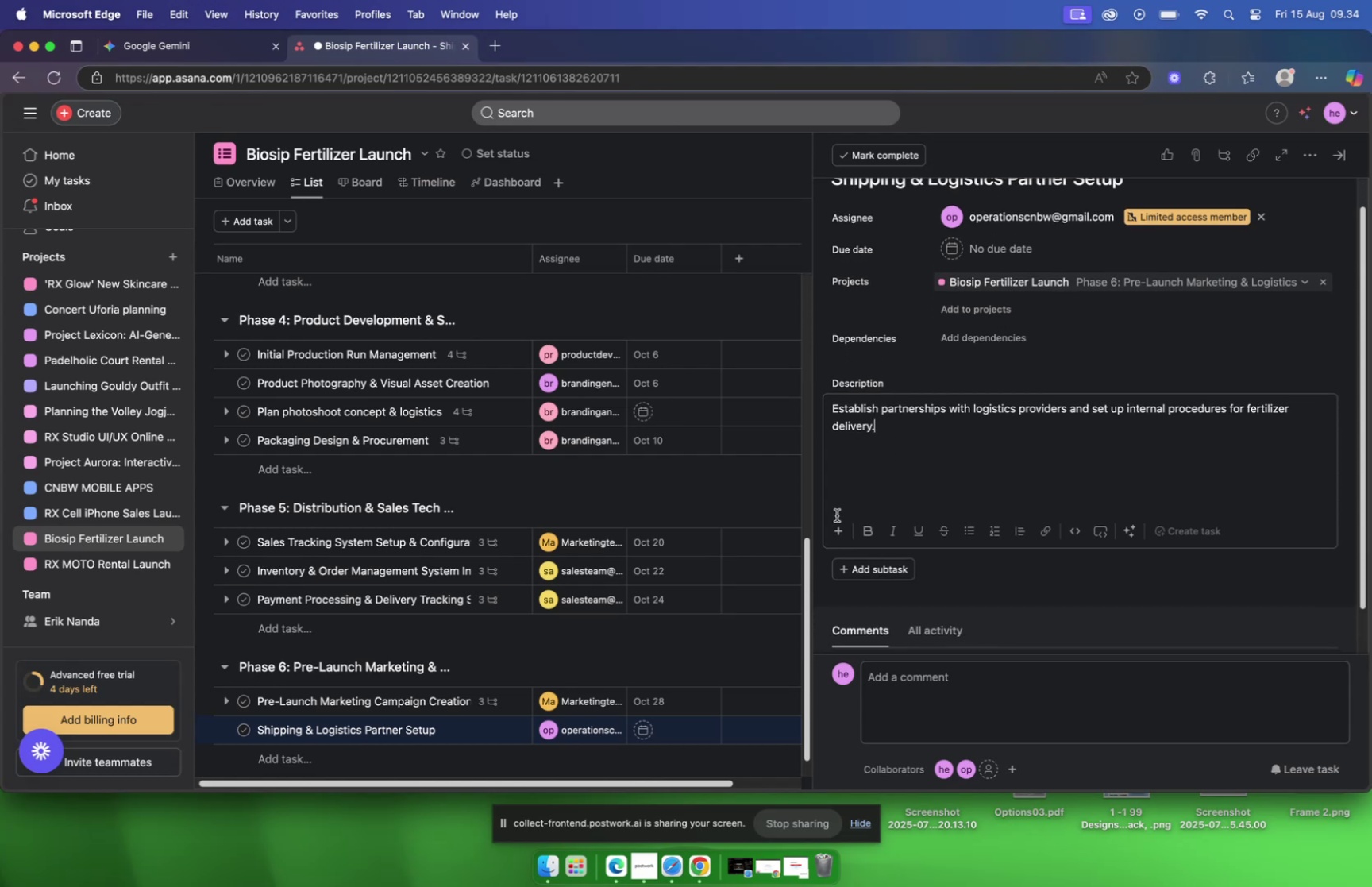 
scroll: coordinate [979, 474], scroll_direction: up, amount: 5.0
 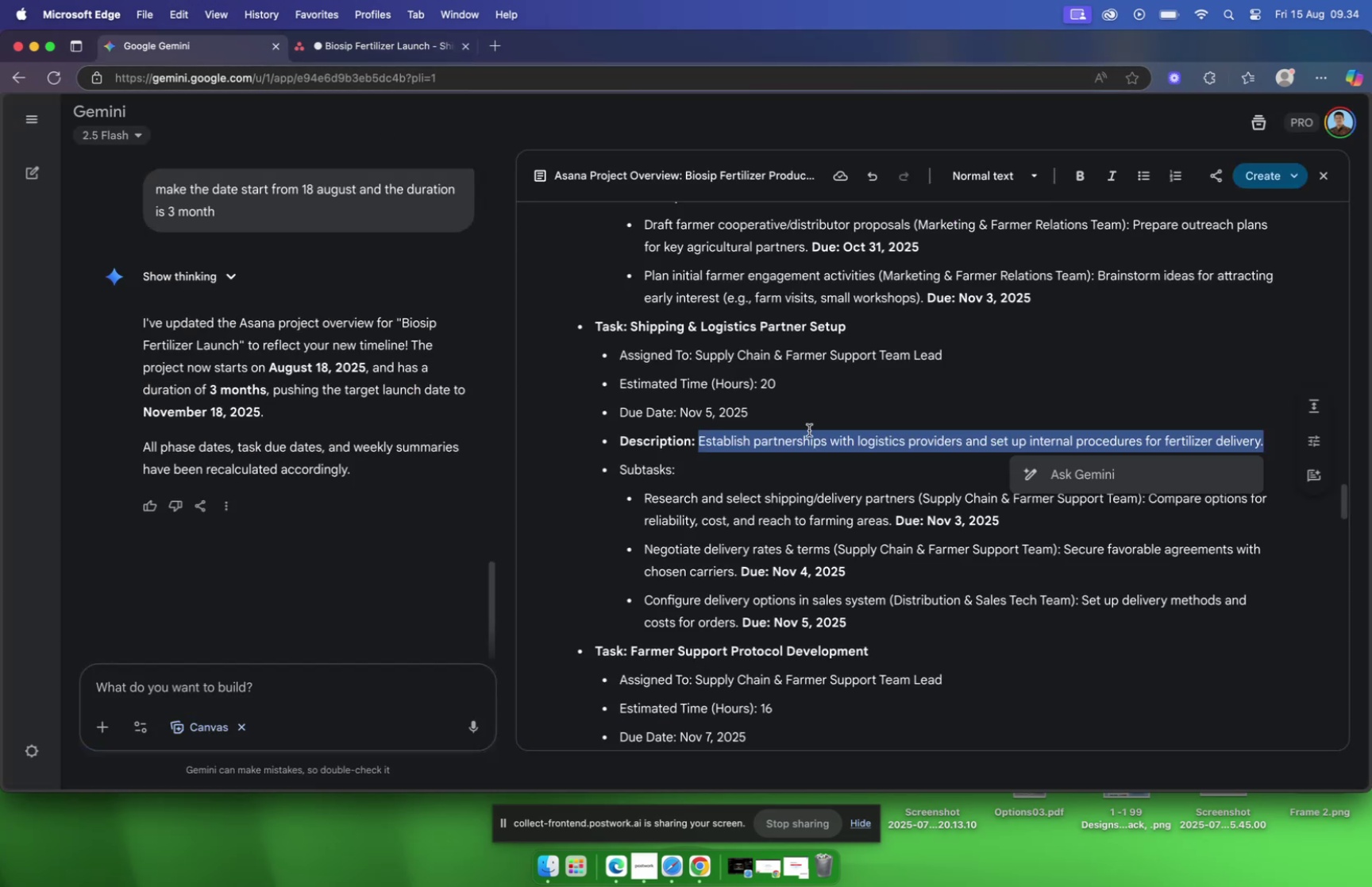 
left_click_drag(start_coordinate=[644, 495], to_coordinate=[917, 493])
 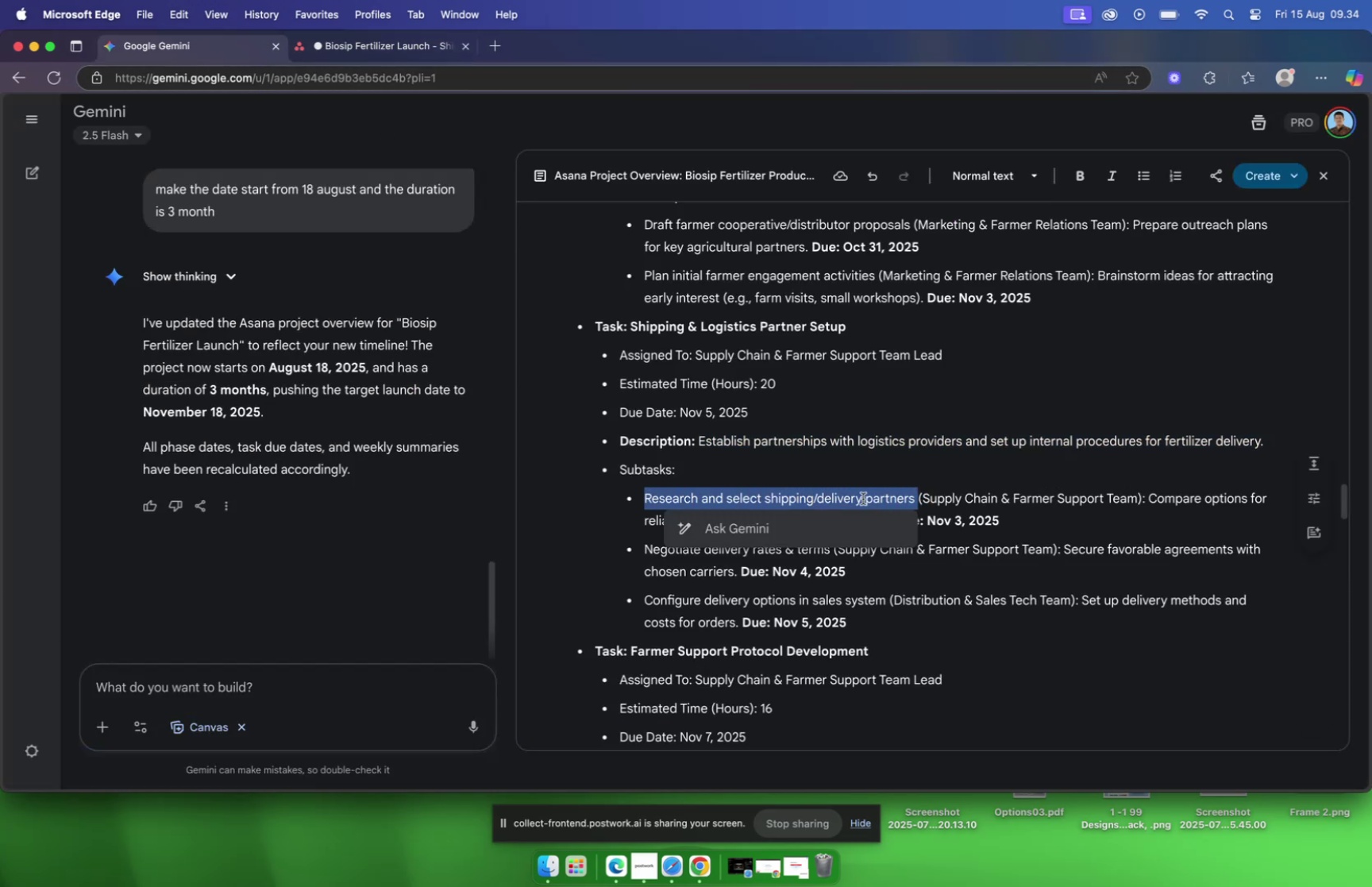 
right_click([863, 498])
 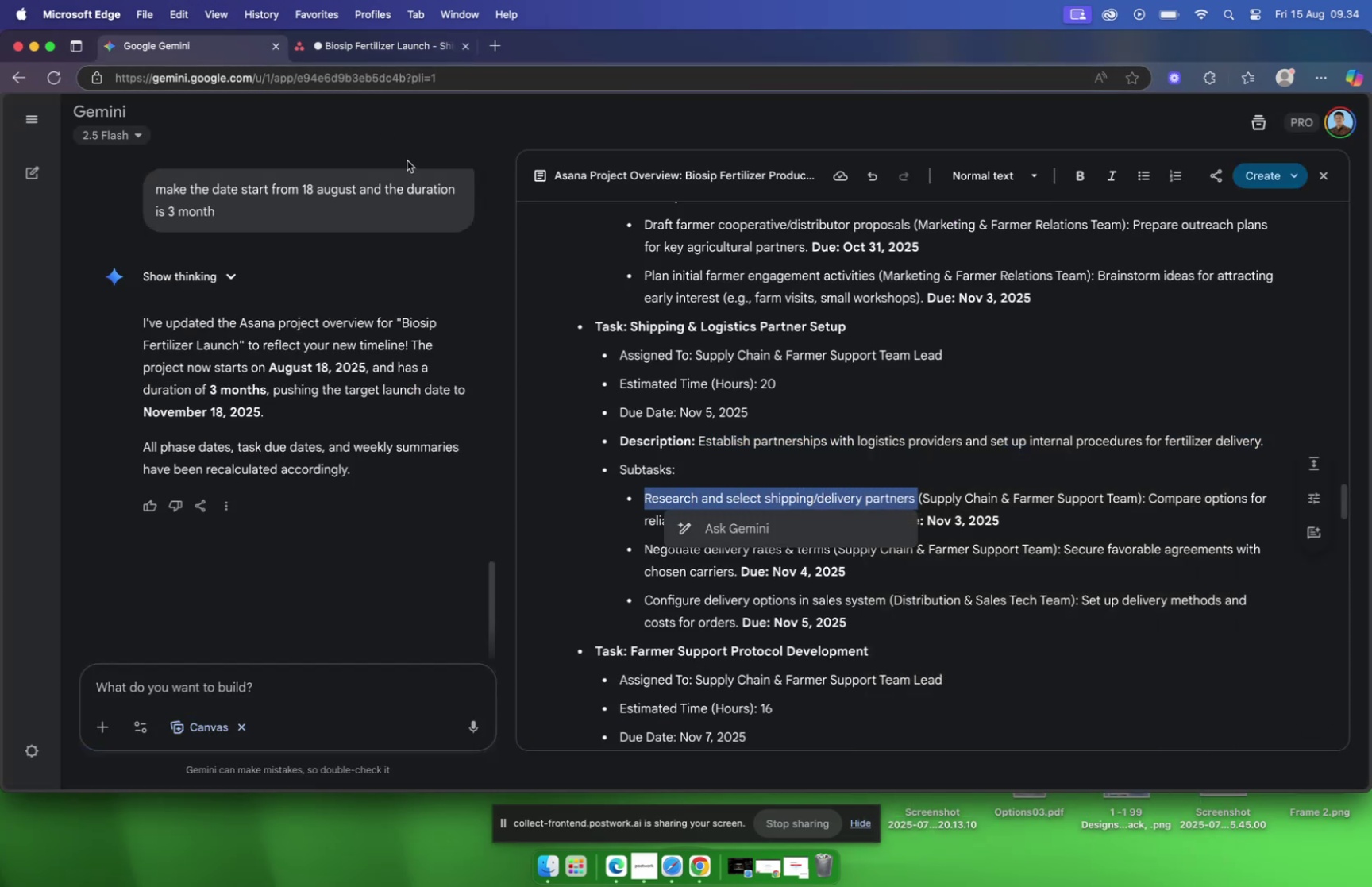 
left_click([396, 44])
 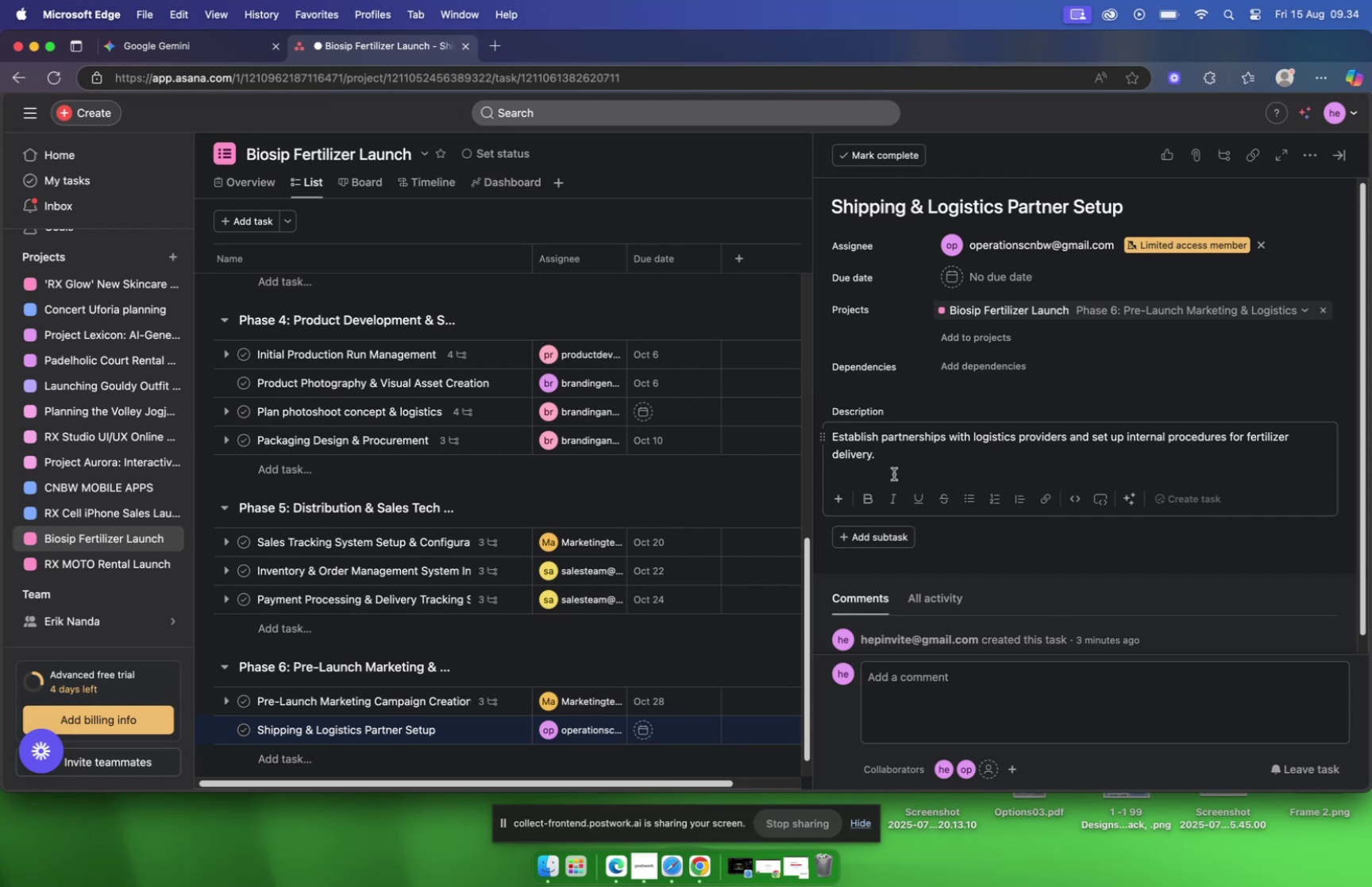 
left_click([892, 533])
 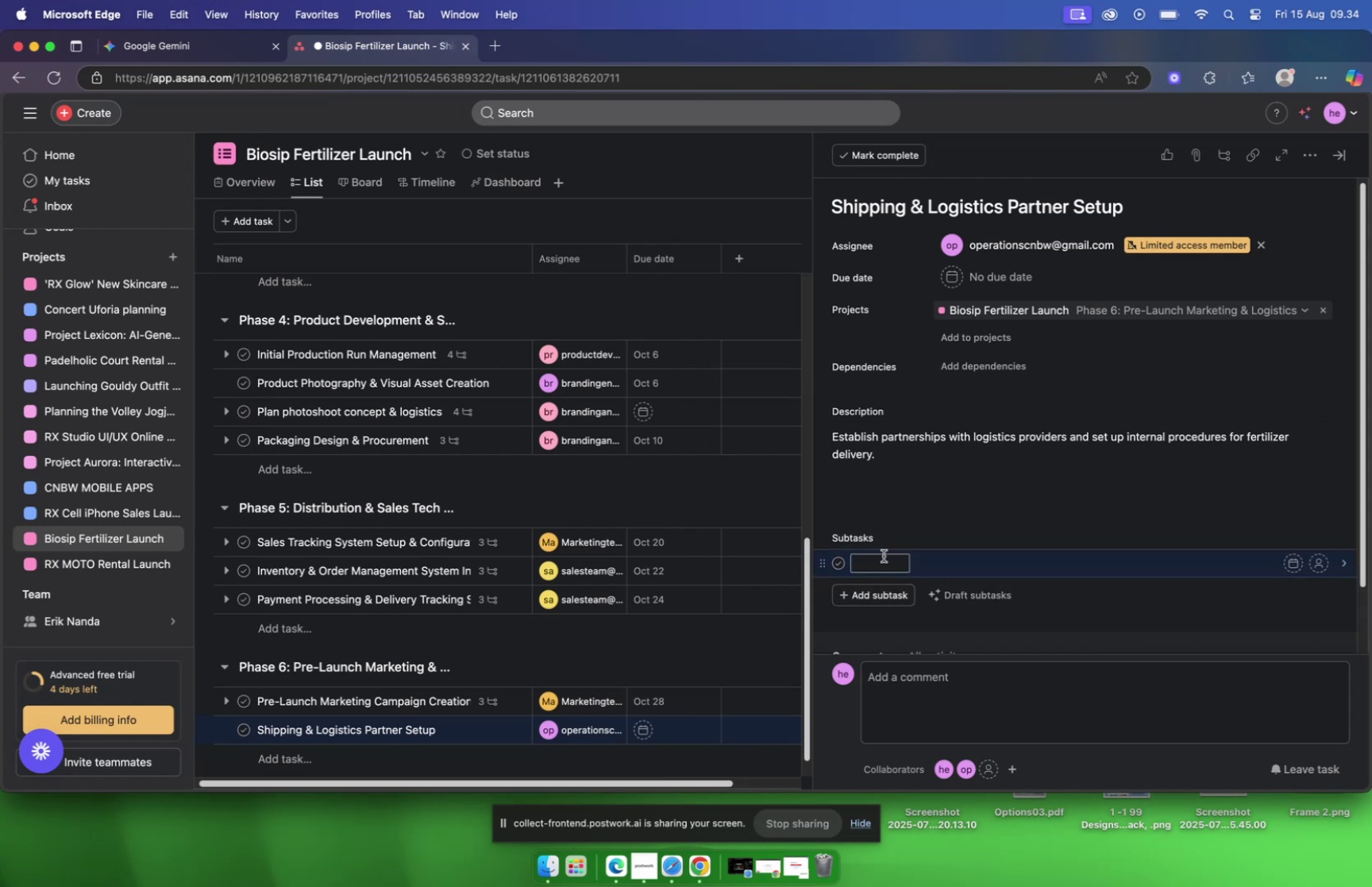 
left_click([883, 558])
 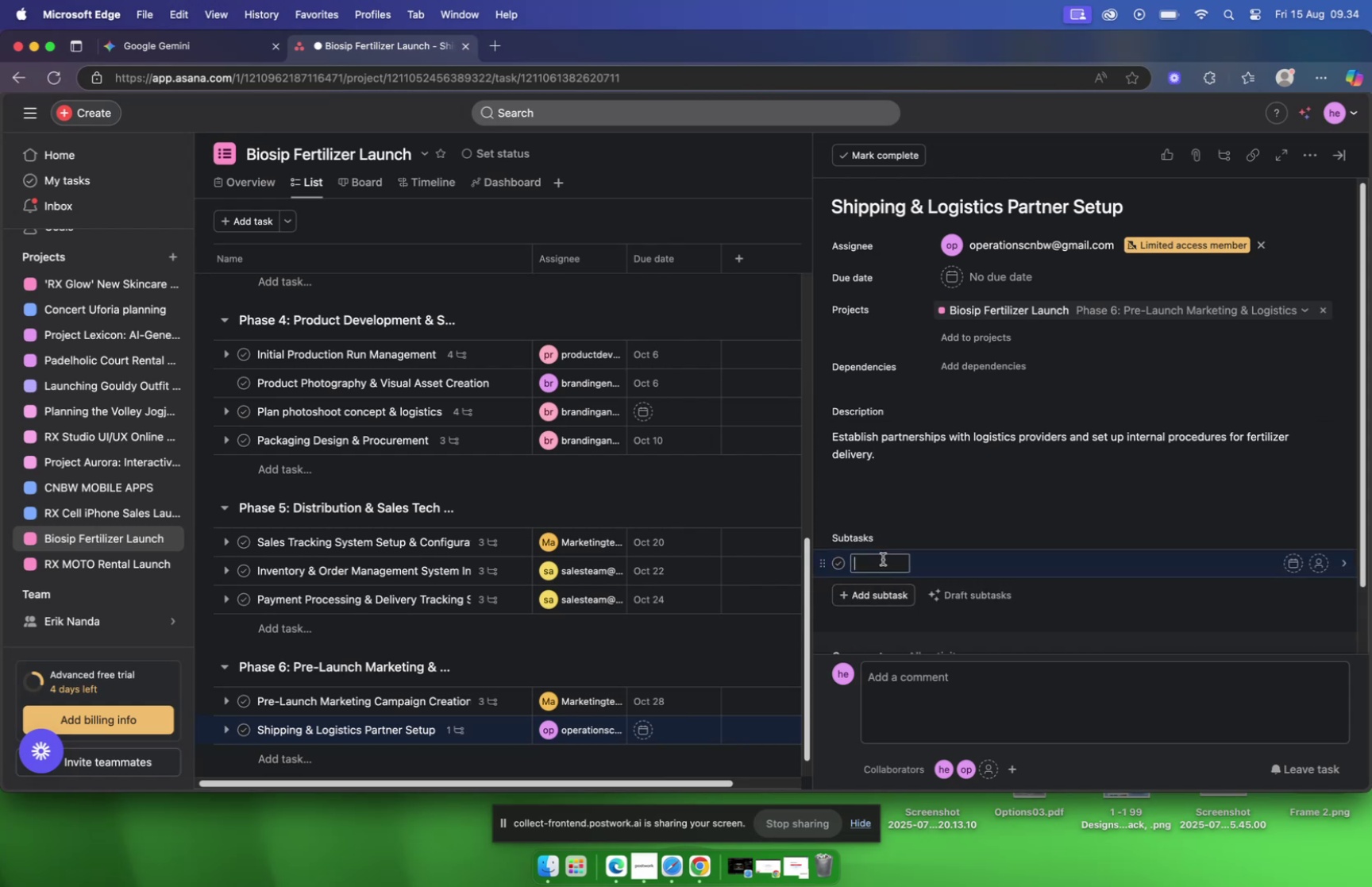 
right_click([883, 558])
 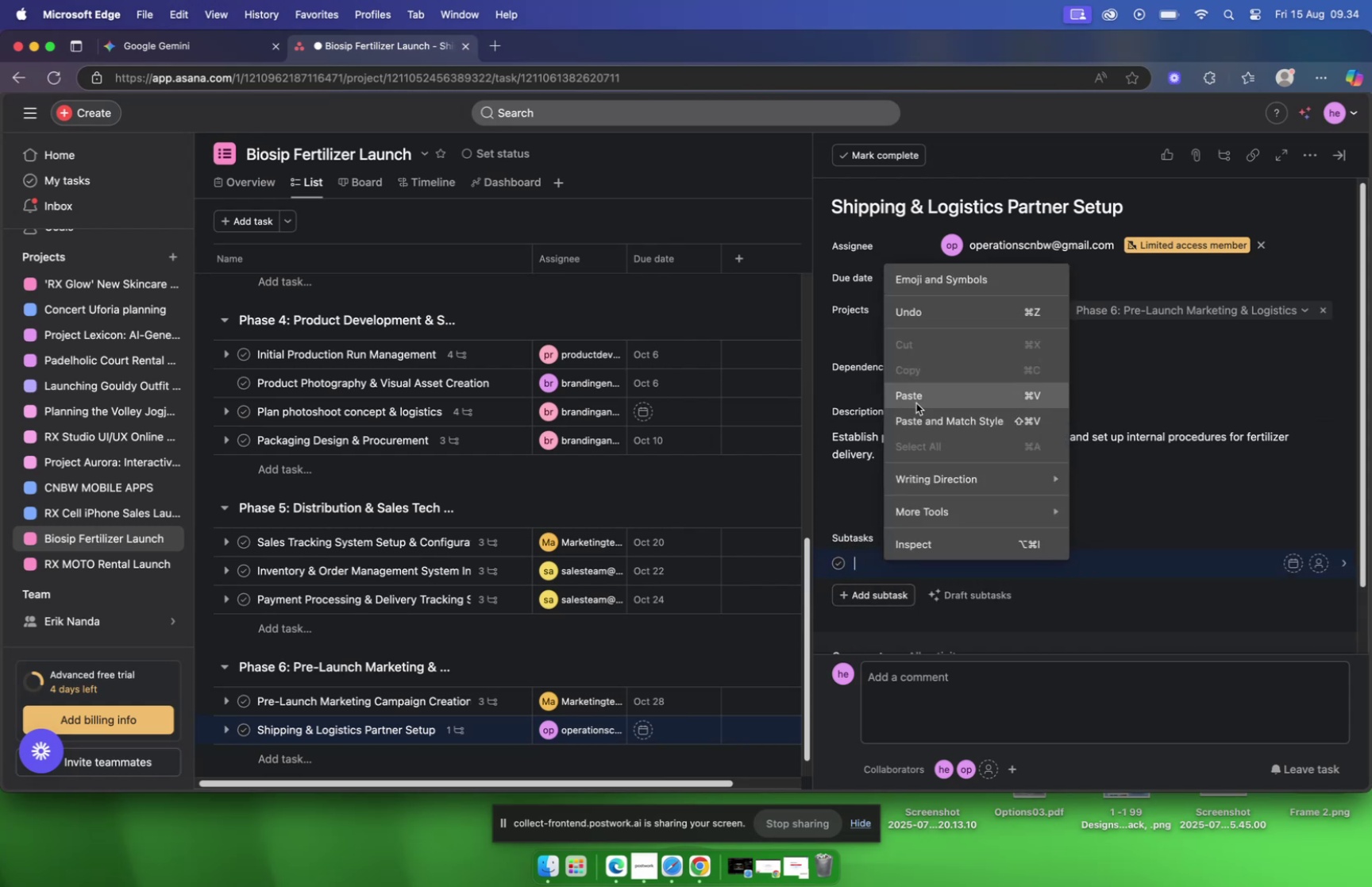 
left_click([916, 398])
 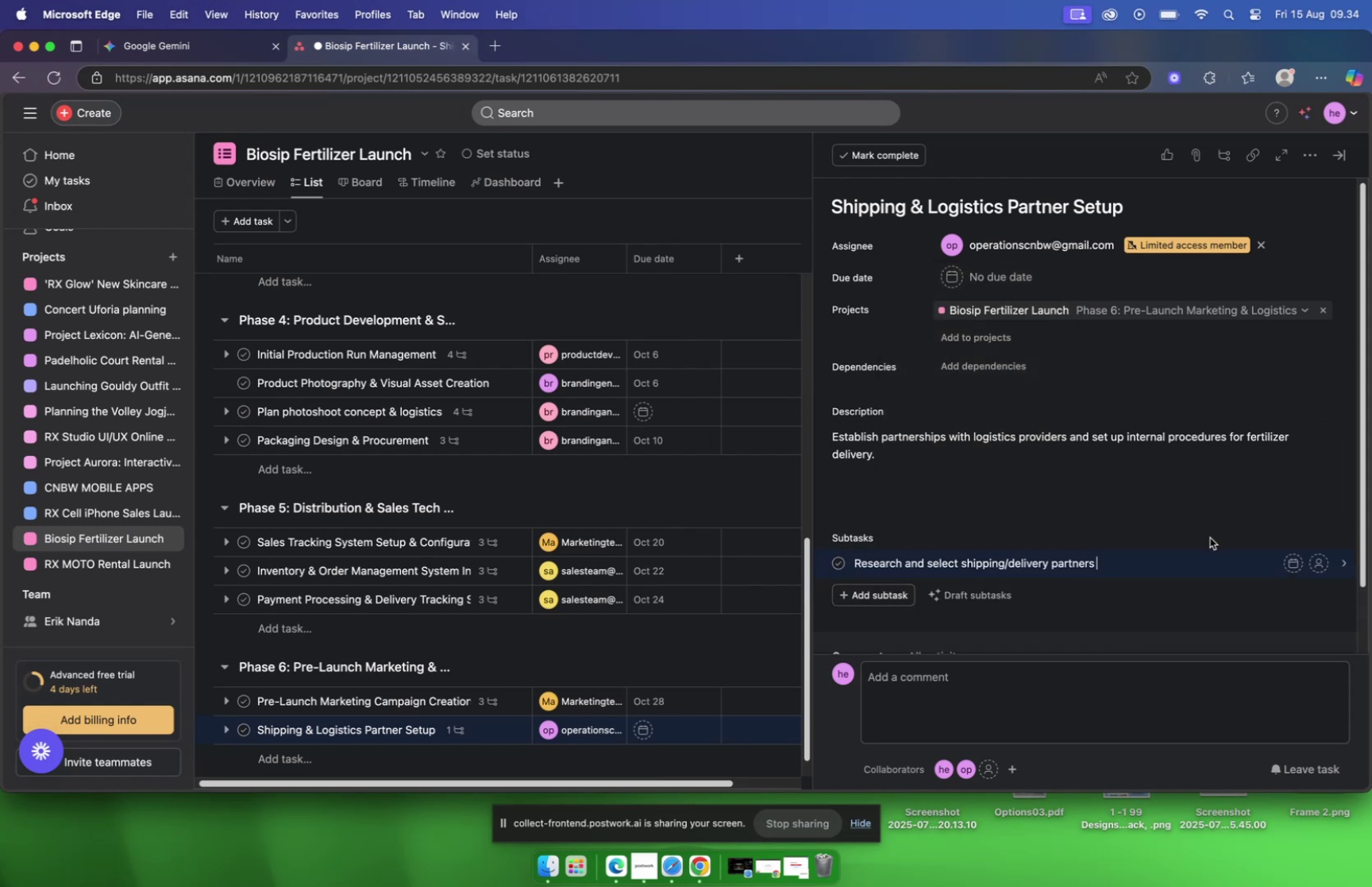 
left_click([1187, 561])
 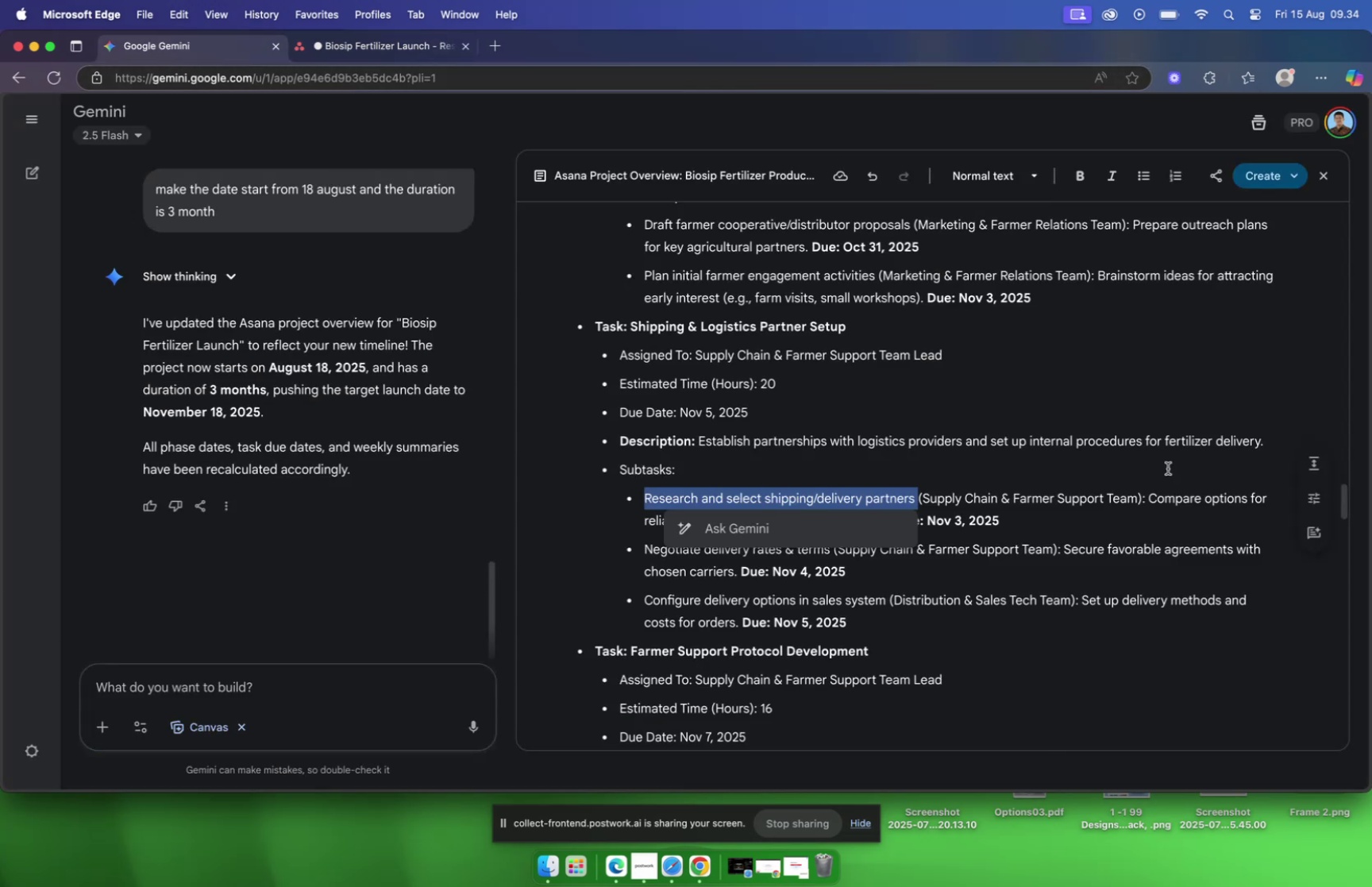 
left_click_drag(start_coordinate=[1149, 496], to_coordinate=[892, 519])
 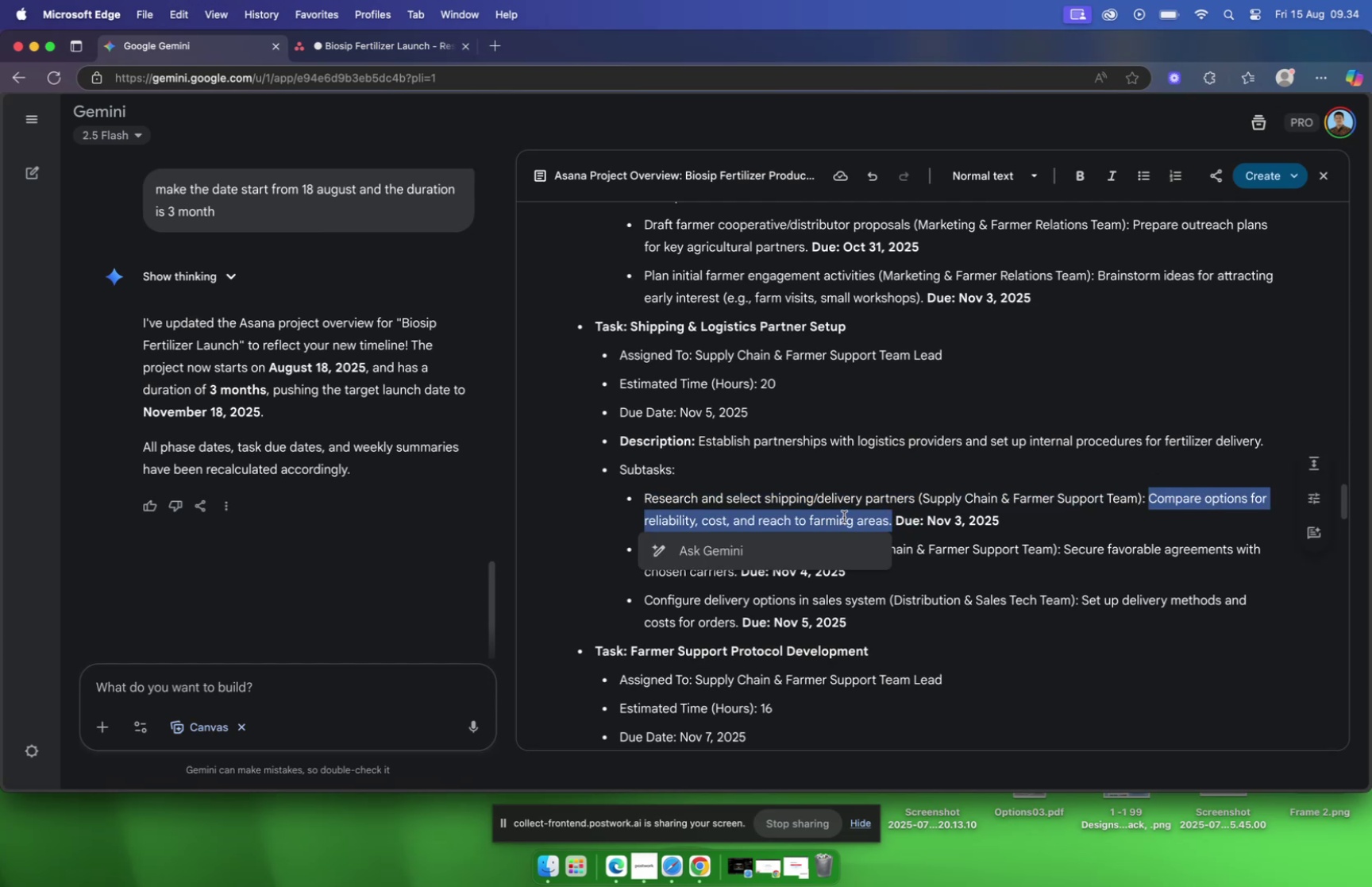 
right_click([844, 516])
 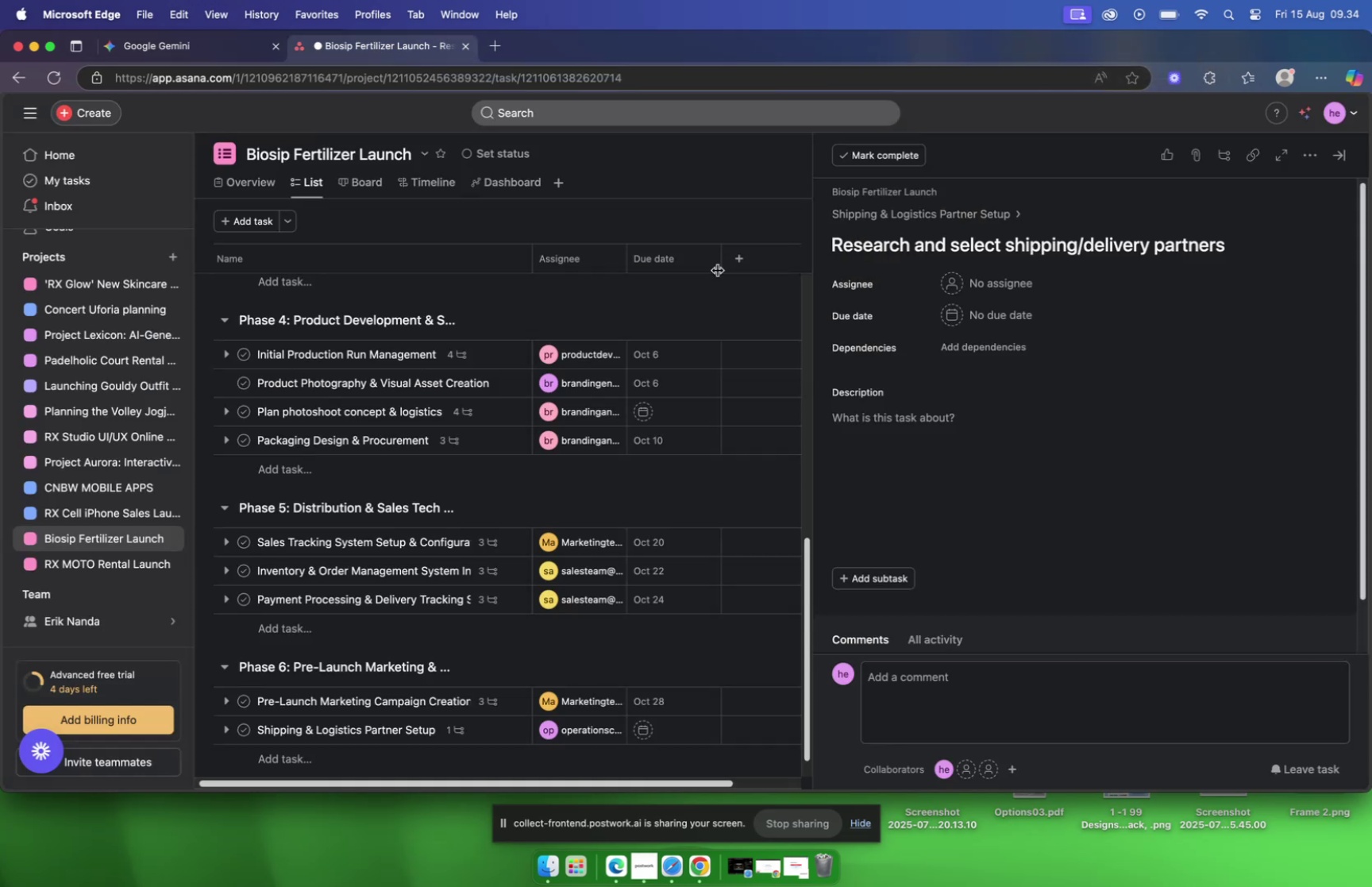 
right_click([1056, 413])
 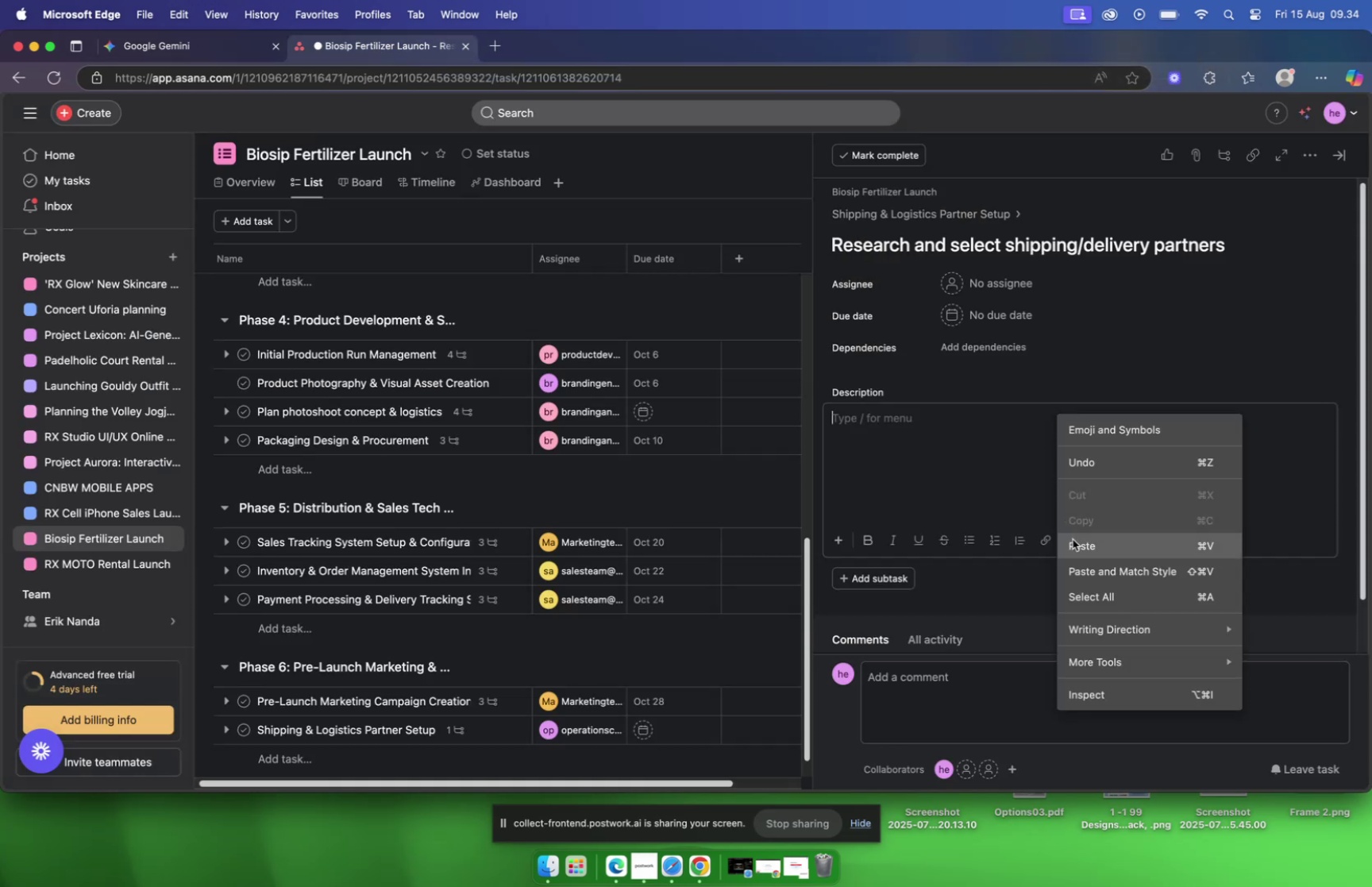 
left_click([1075, 544])
 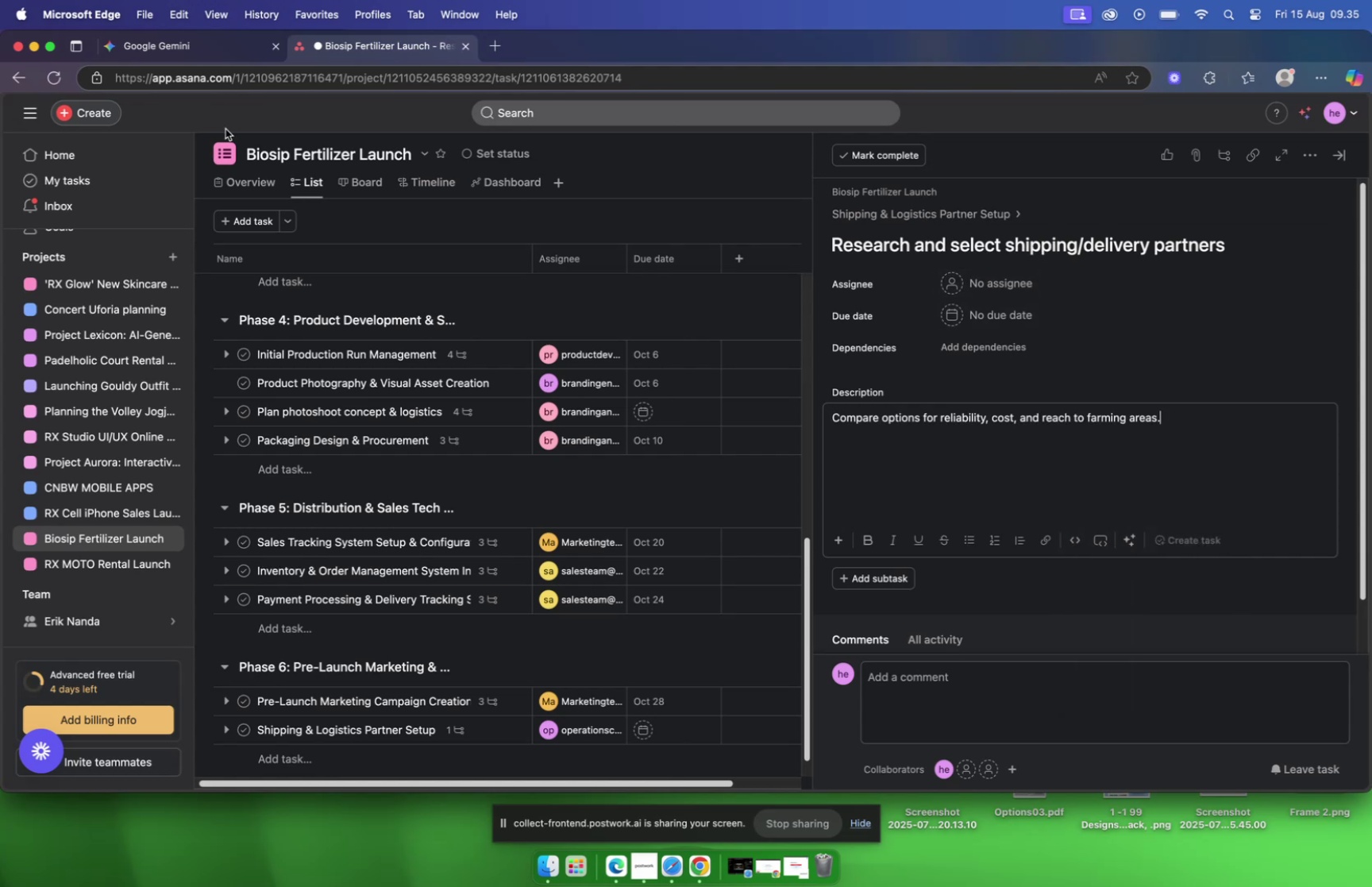 
left_click([172, 50])
 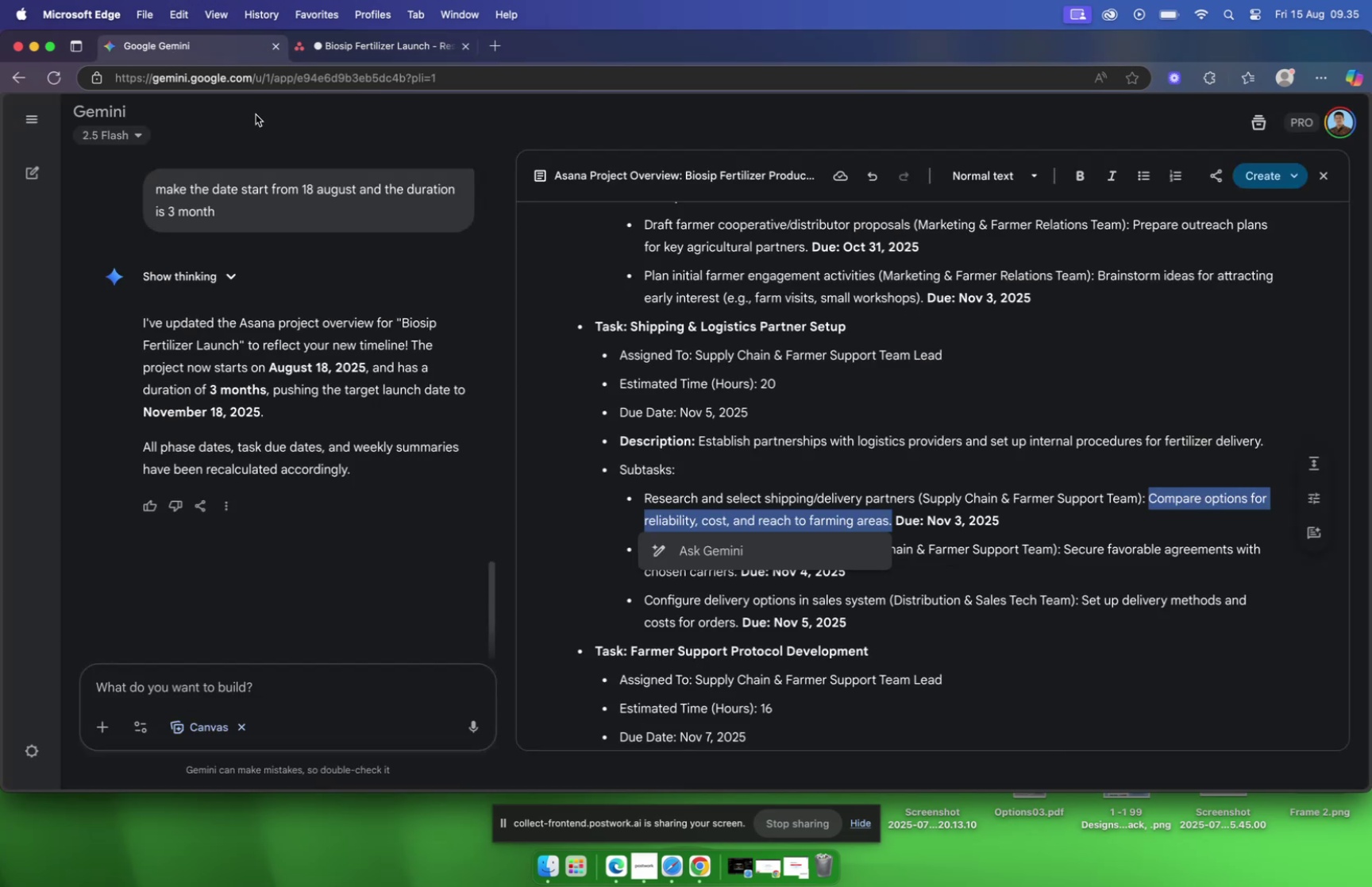 
left_click([343, 53])
 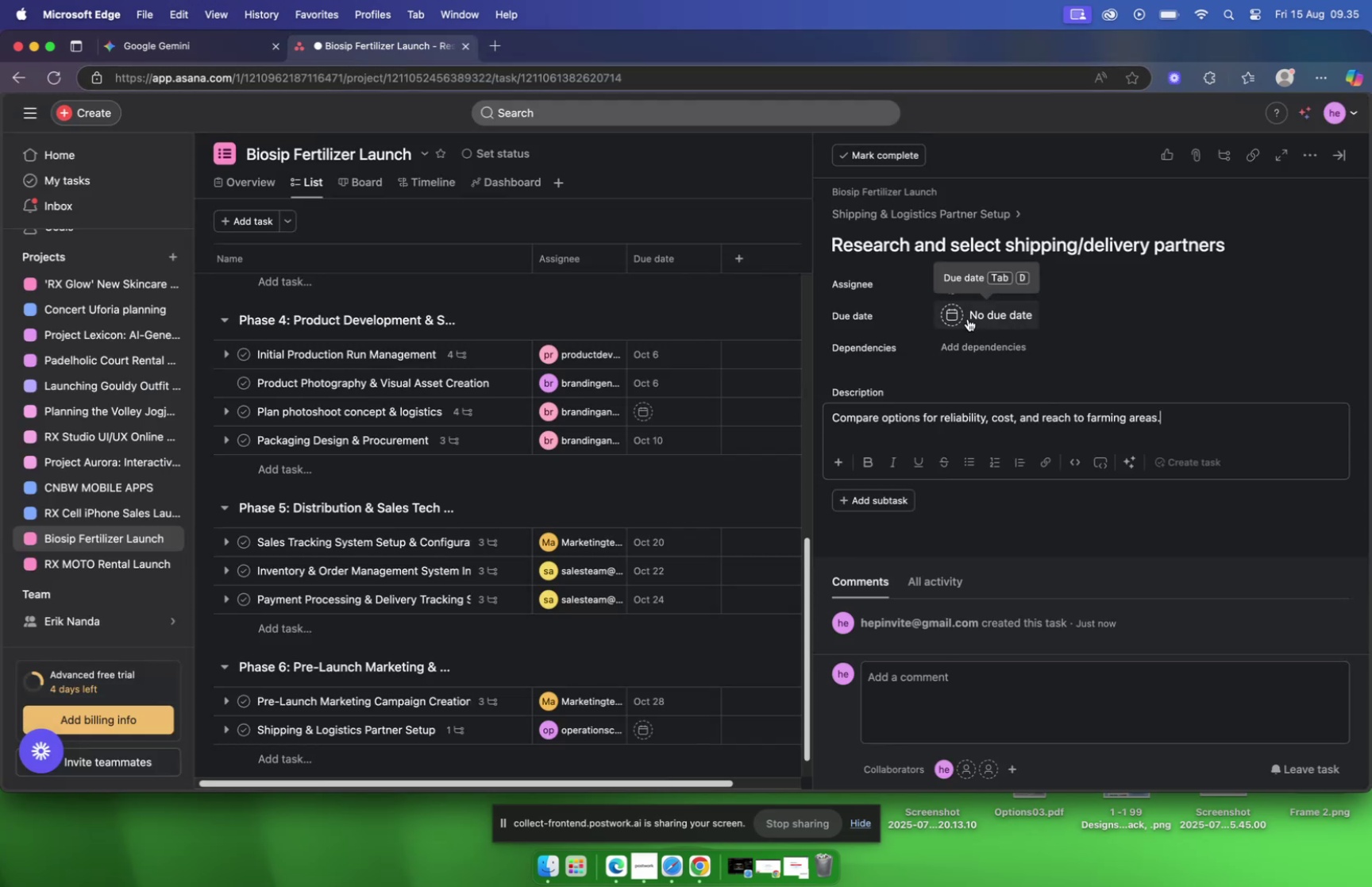 
left_click([968, 318])
 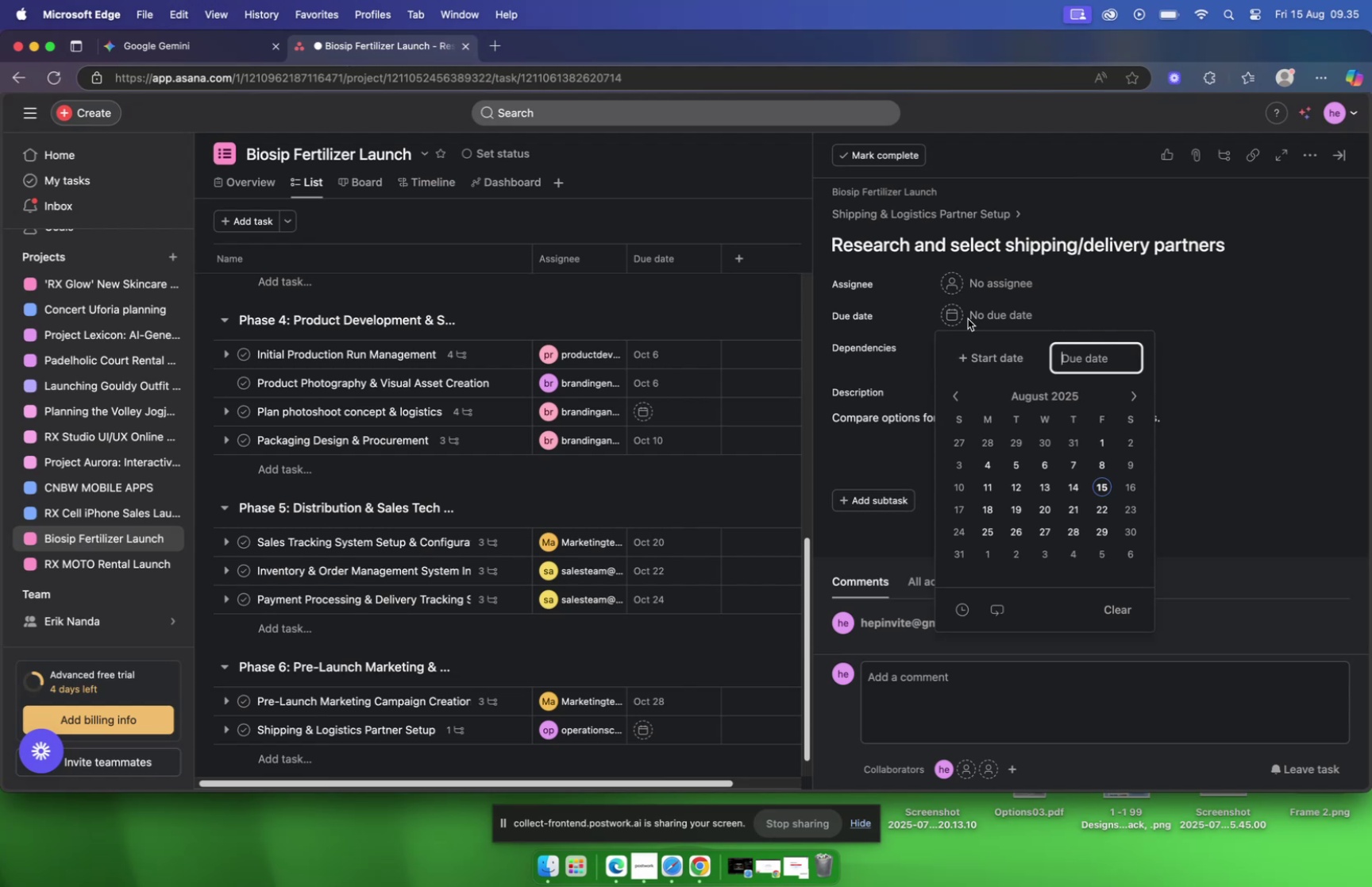 
left_click([965, 284])
 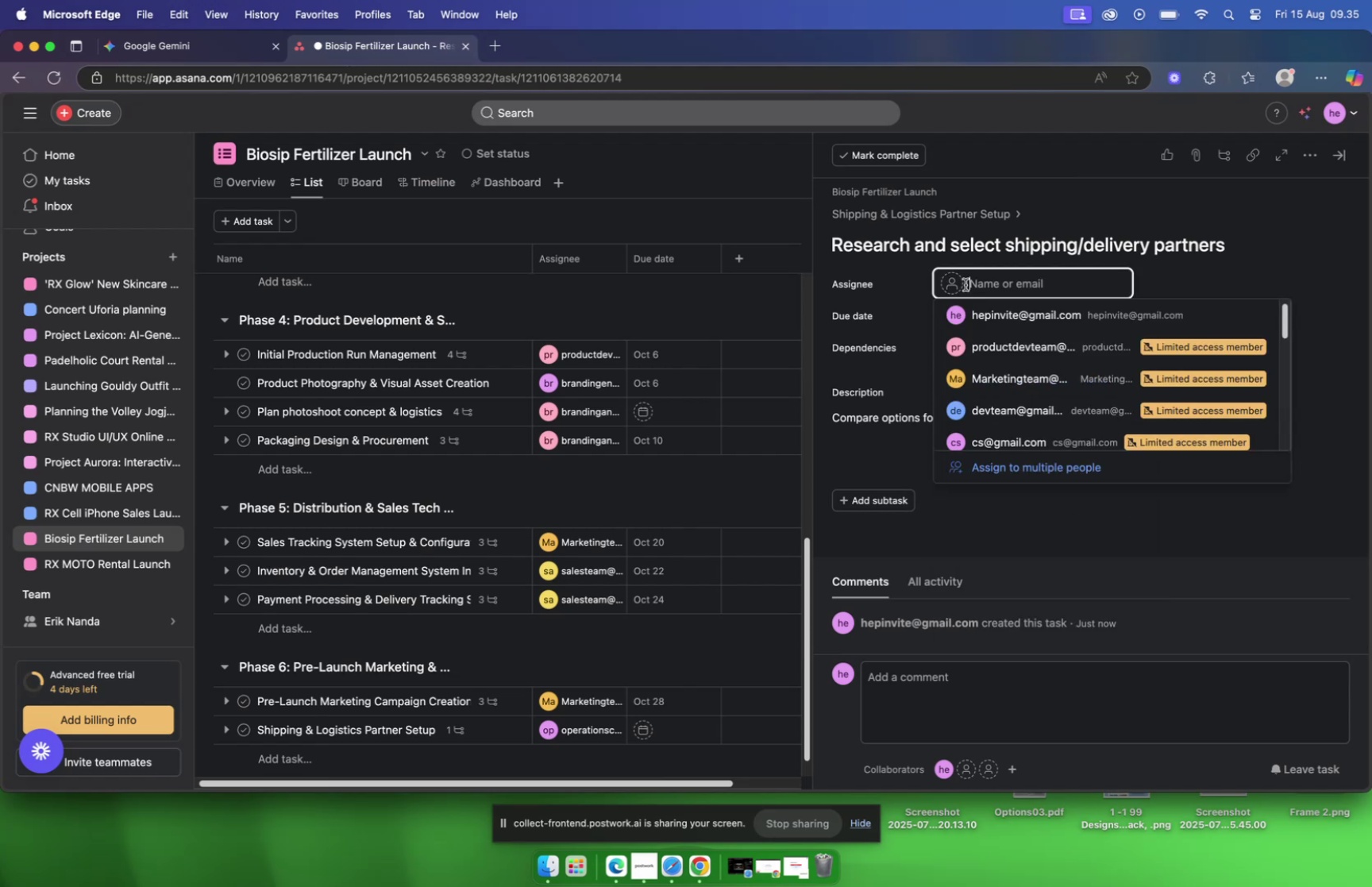 
scroll: coordinate [1007, 379], scroll_direction: down, amount: 13.0
 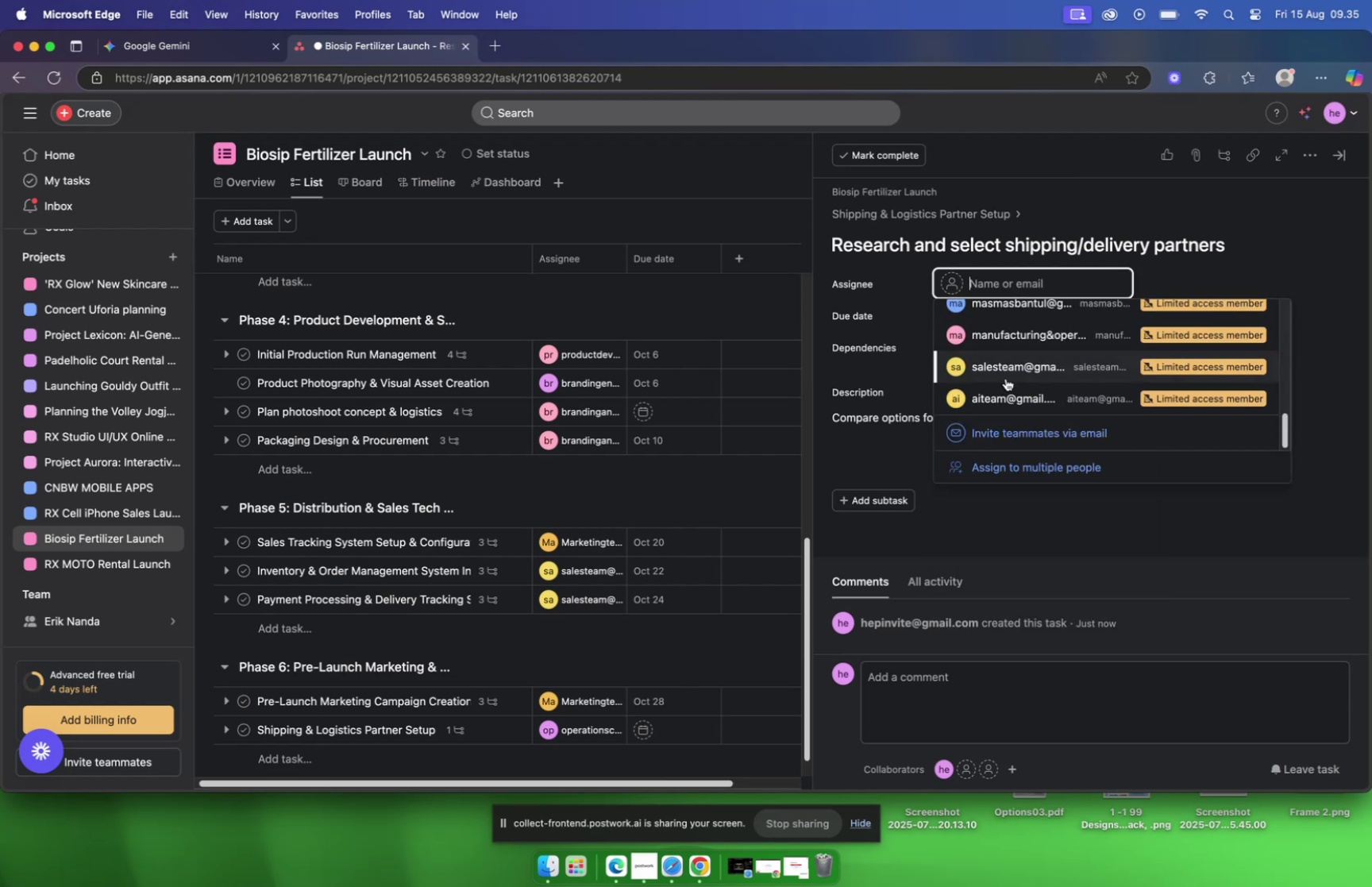 
left_click([1004, 371])
 